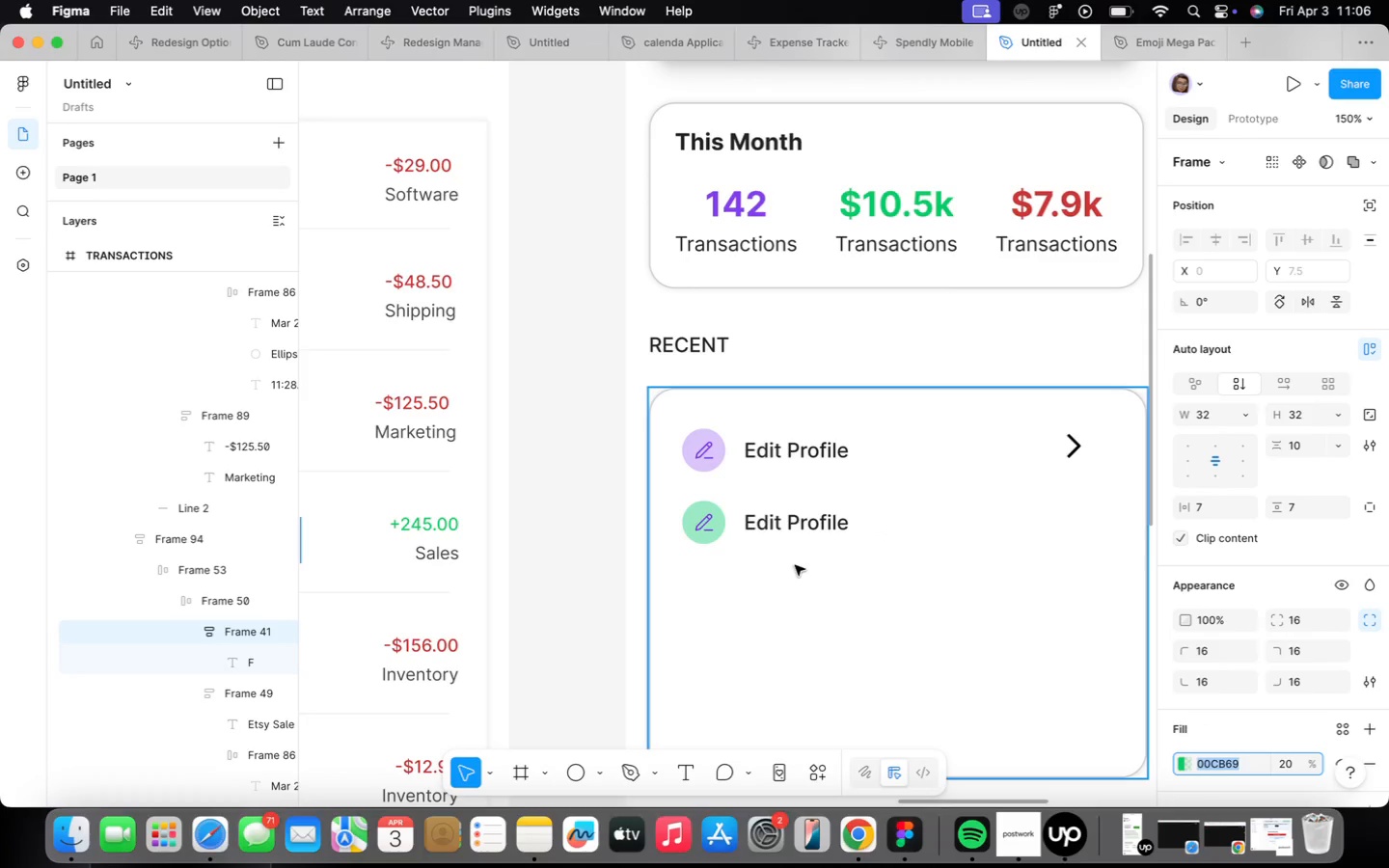 
wait(5.31)
 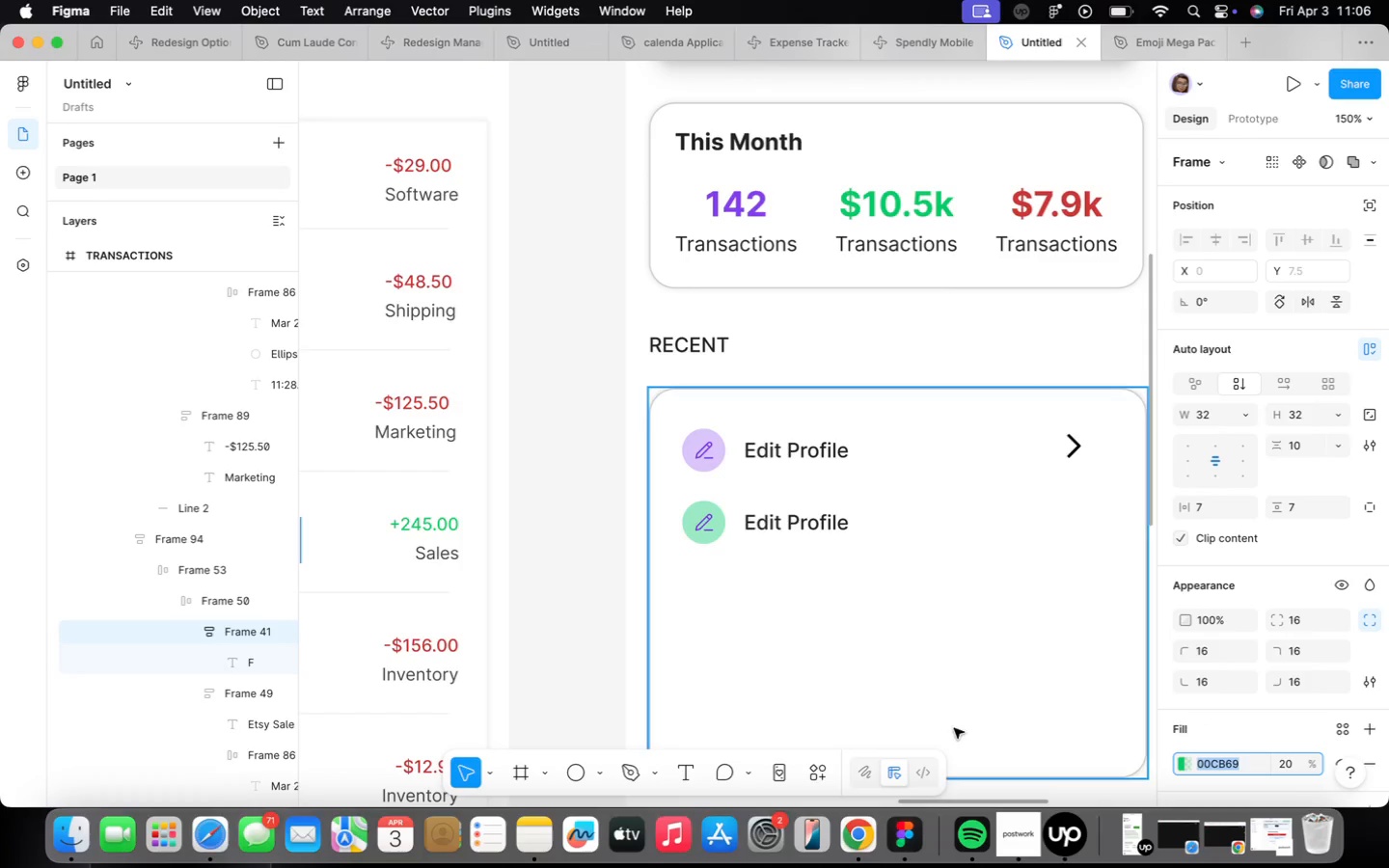 
double_click([706, 539])
 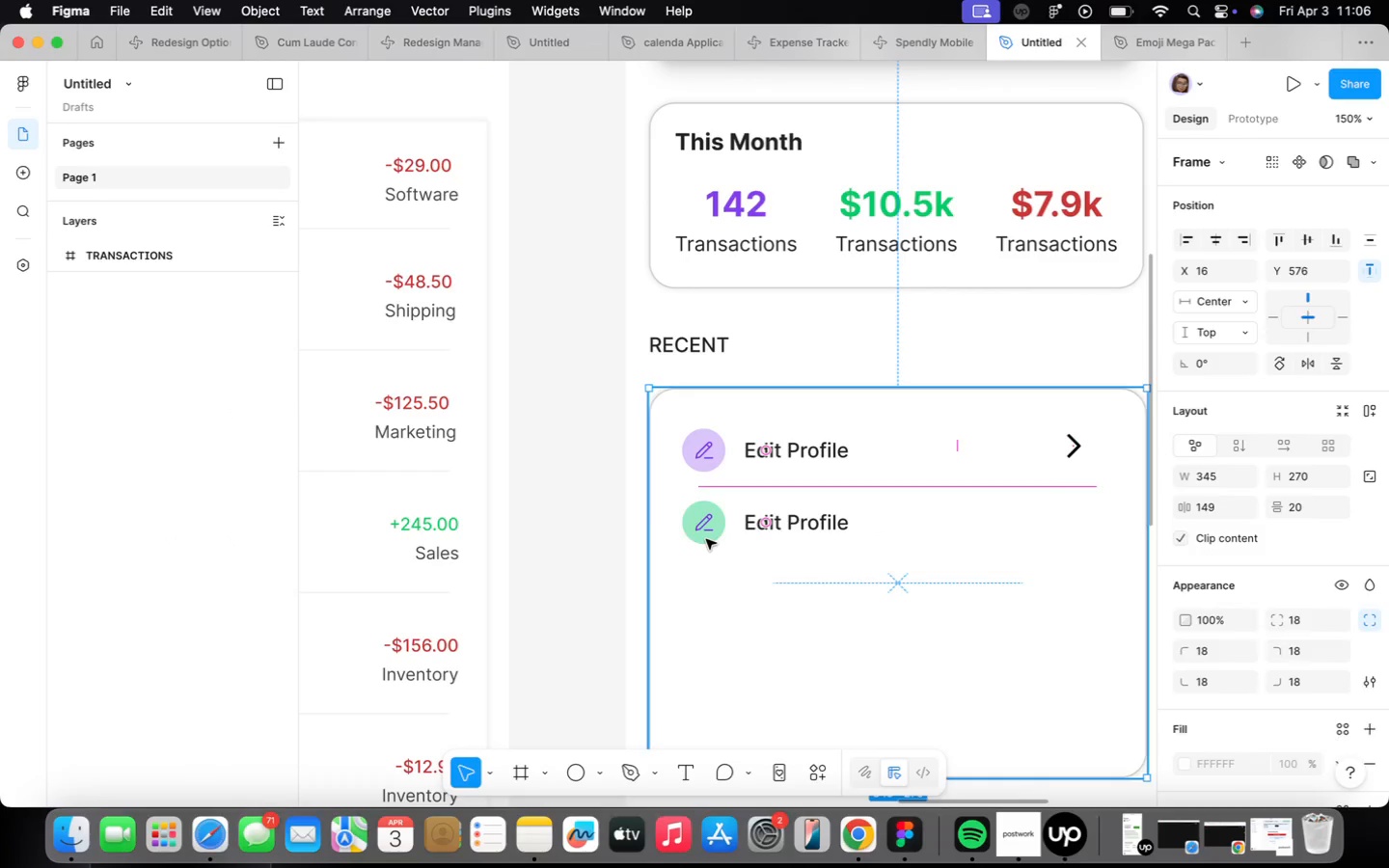 
triple_click([706, 539])
 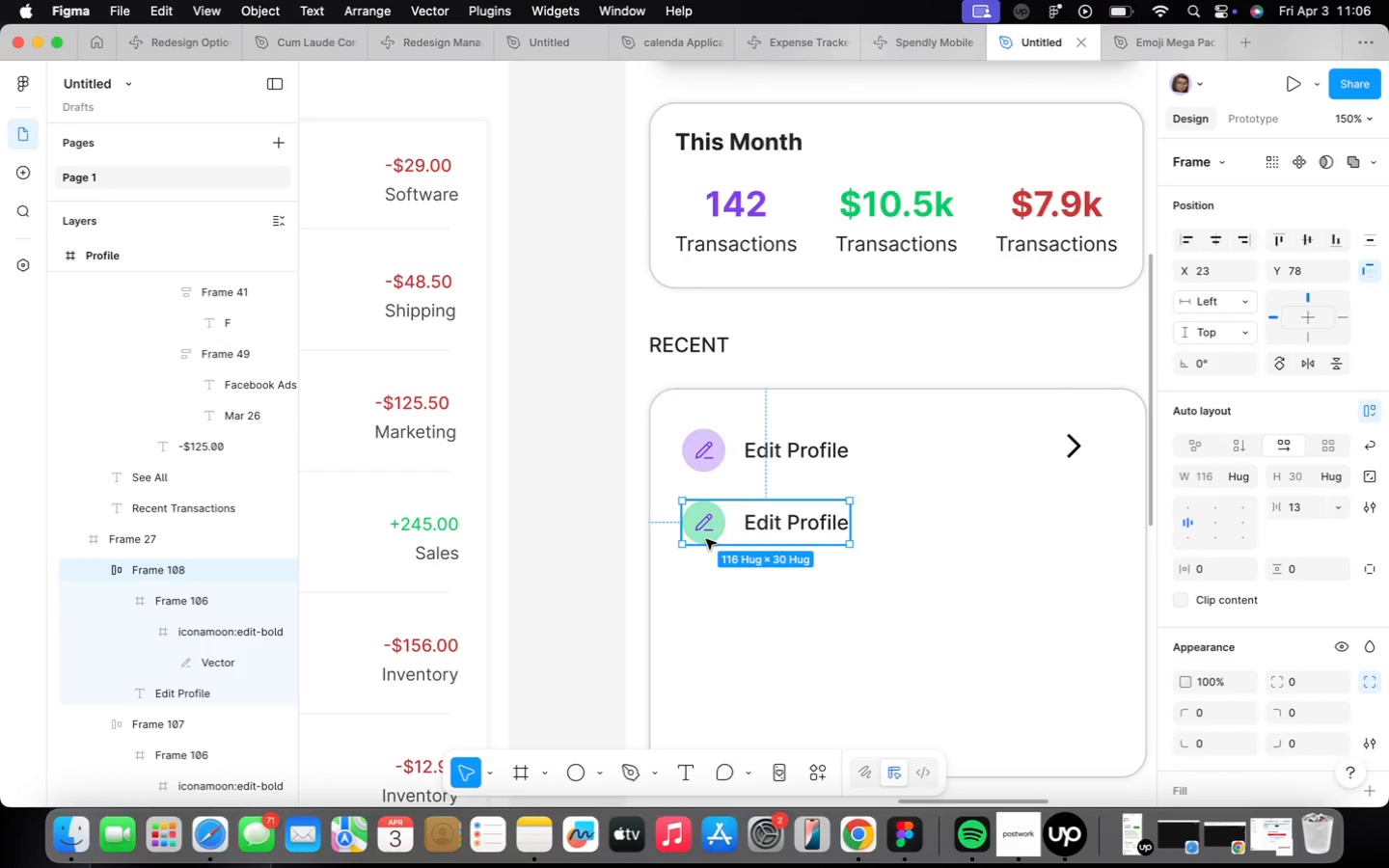 
triple_click([706, 539])
 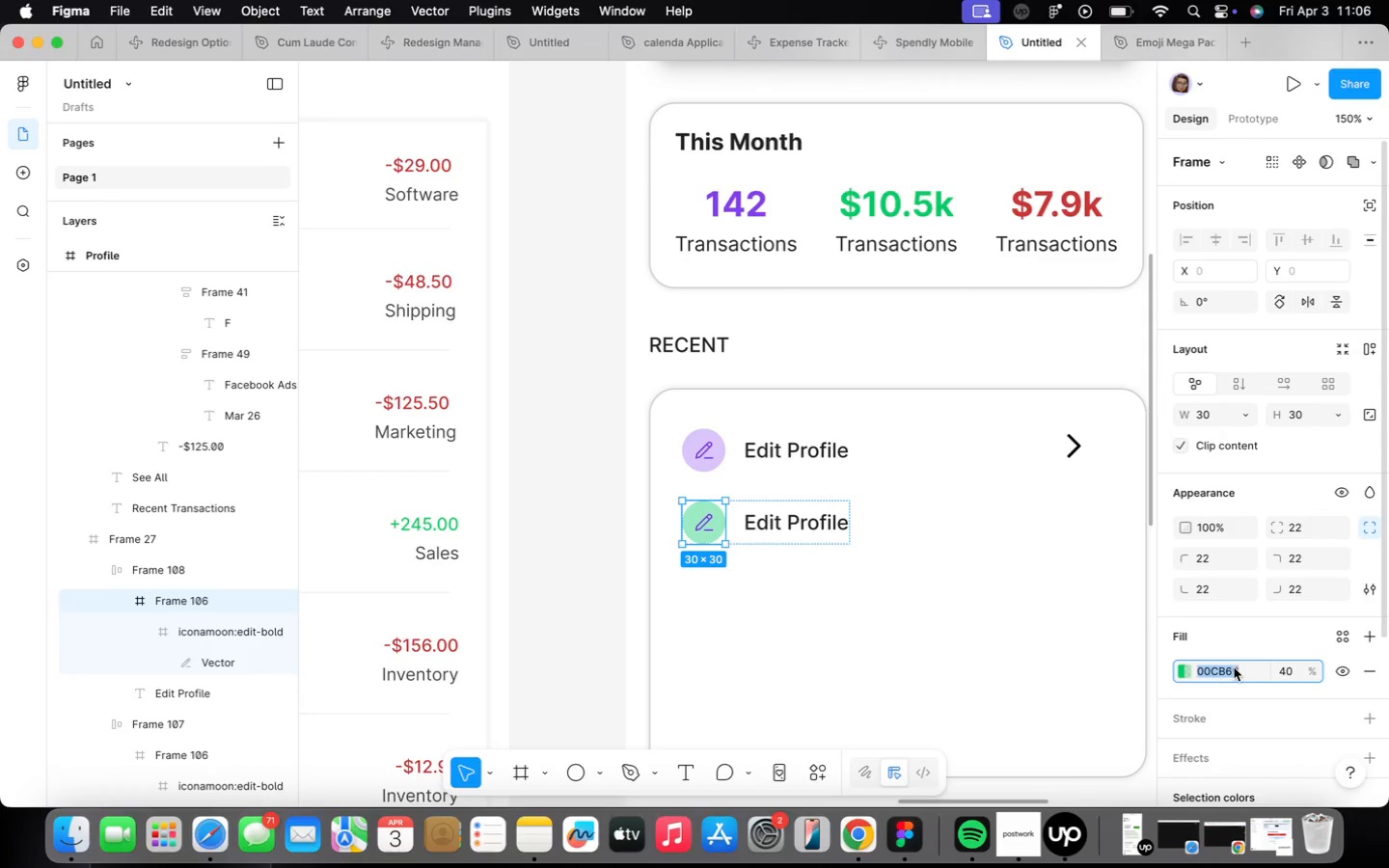 
key(Meta+V)
 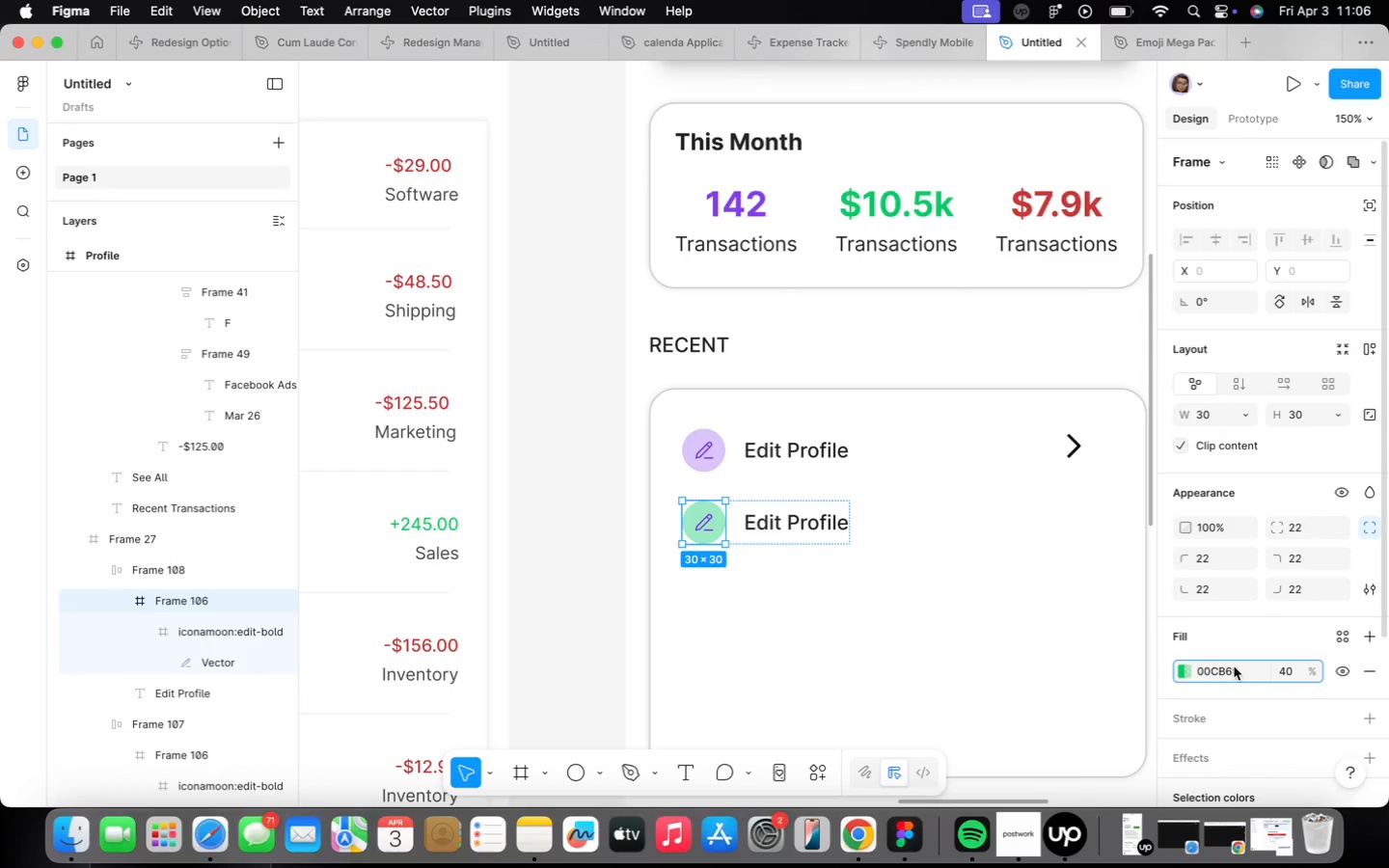 
key(Enter)
 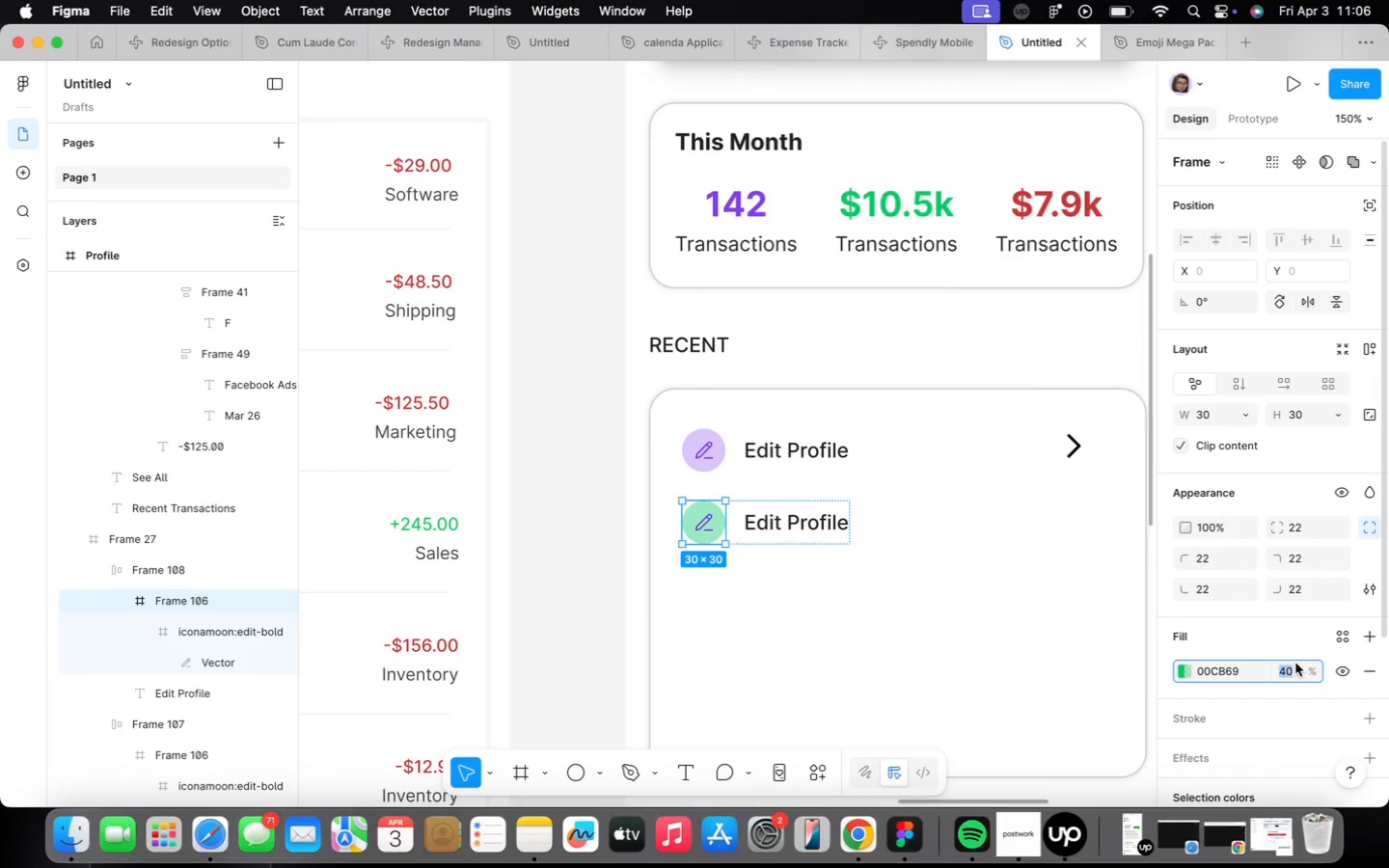 
type(20)
 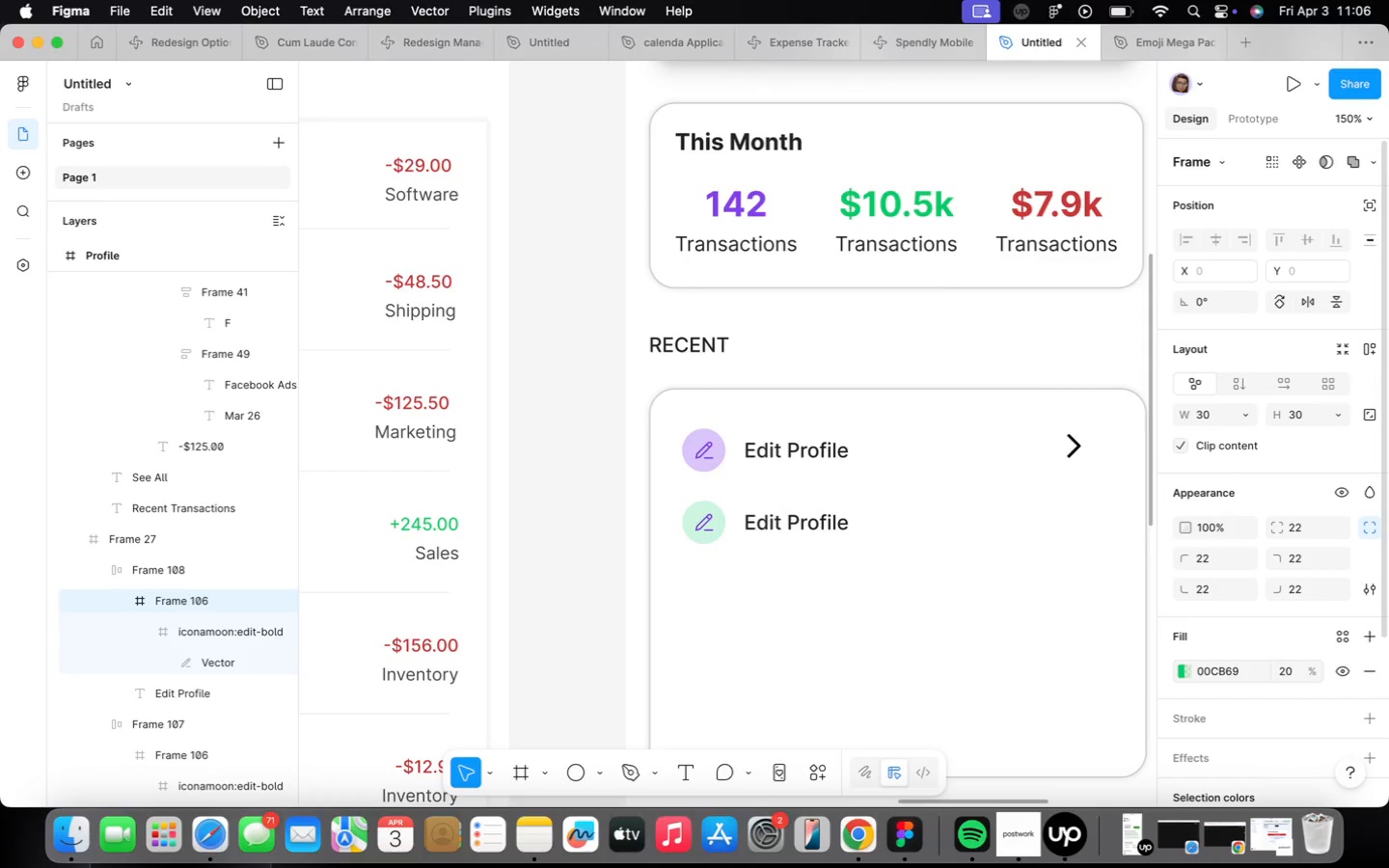 
key(Enter)
 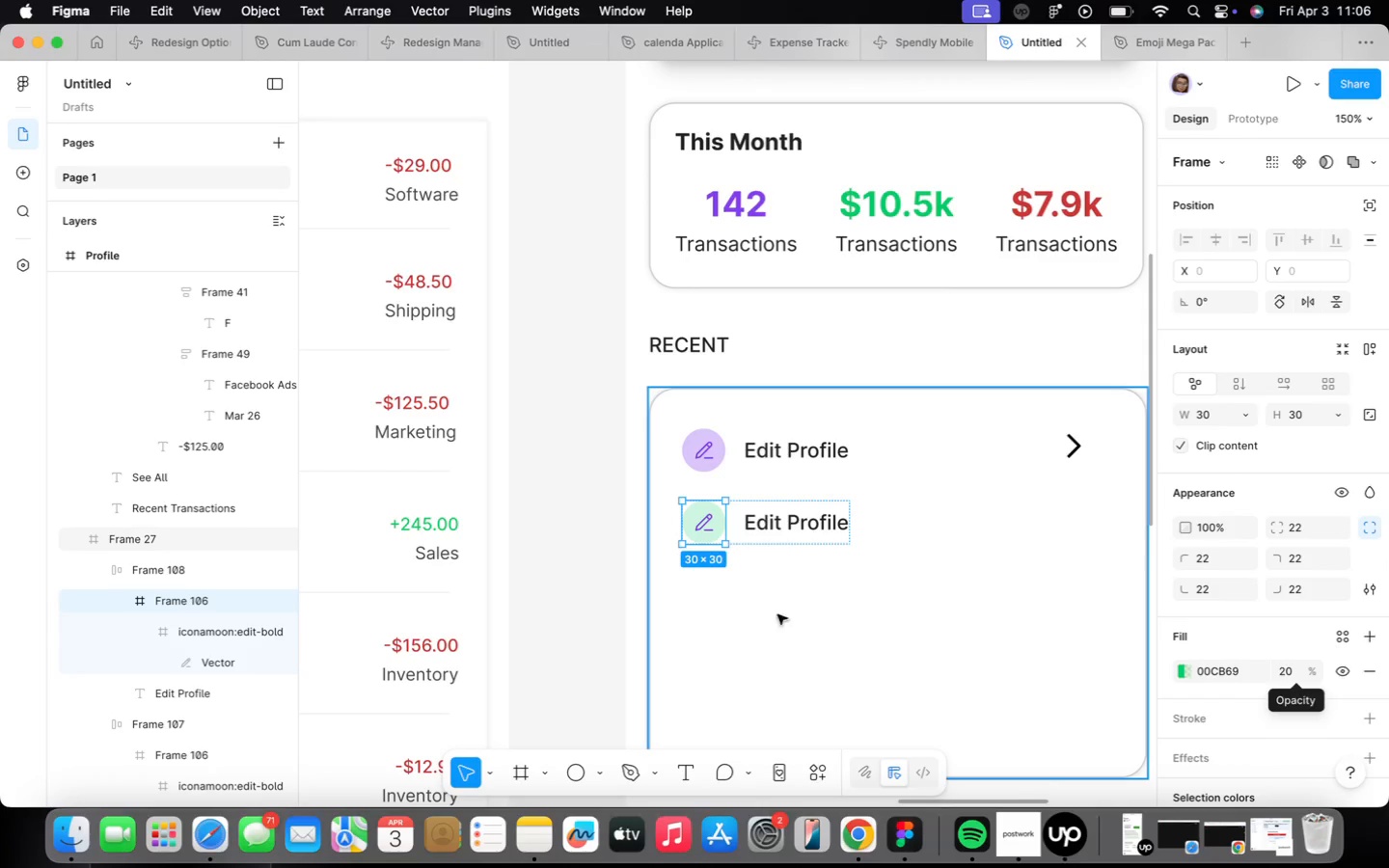 
left_click([758, 605])
 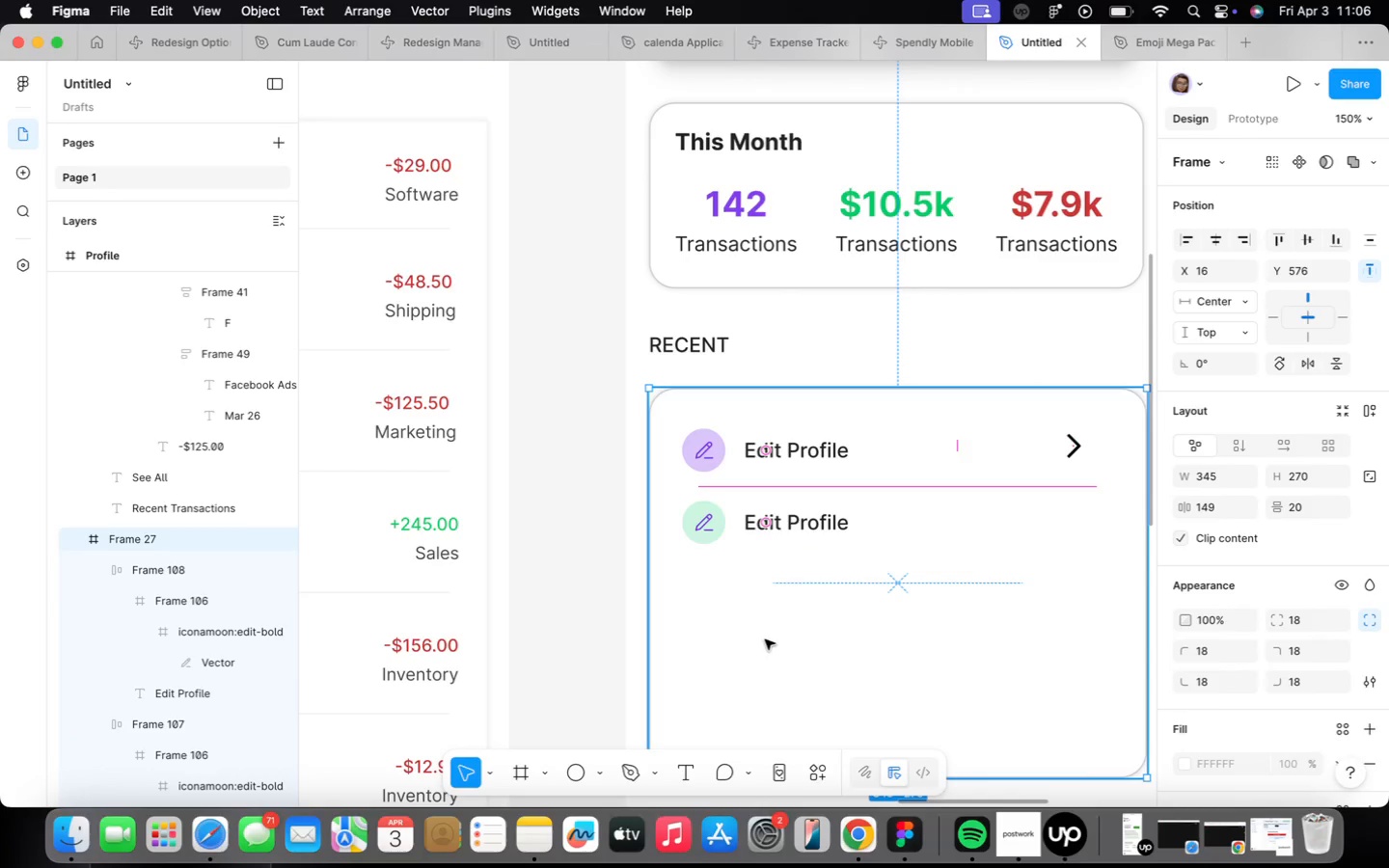 
right_click([765, 639])
 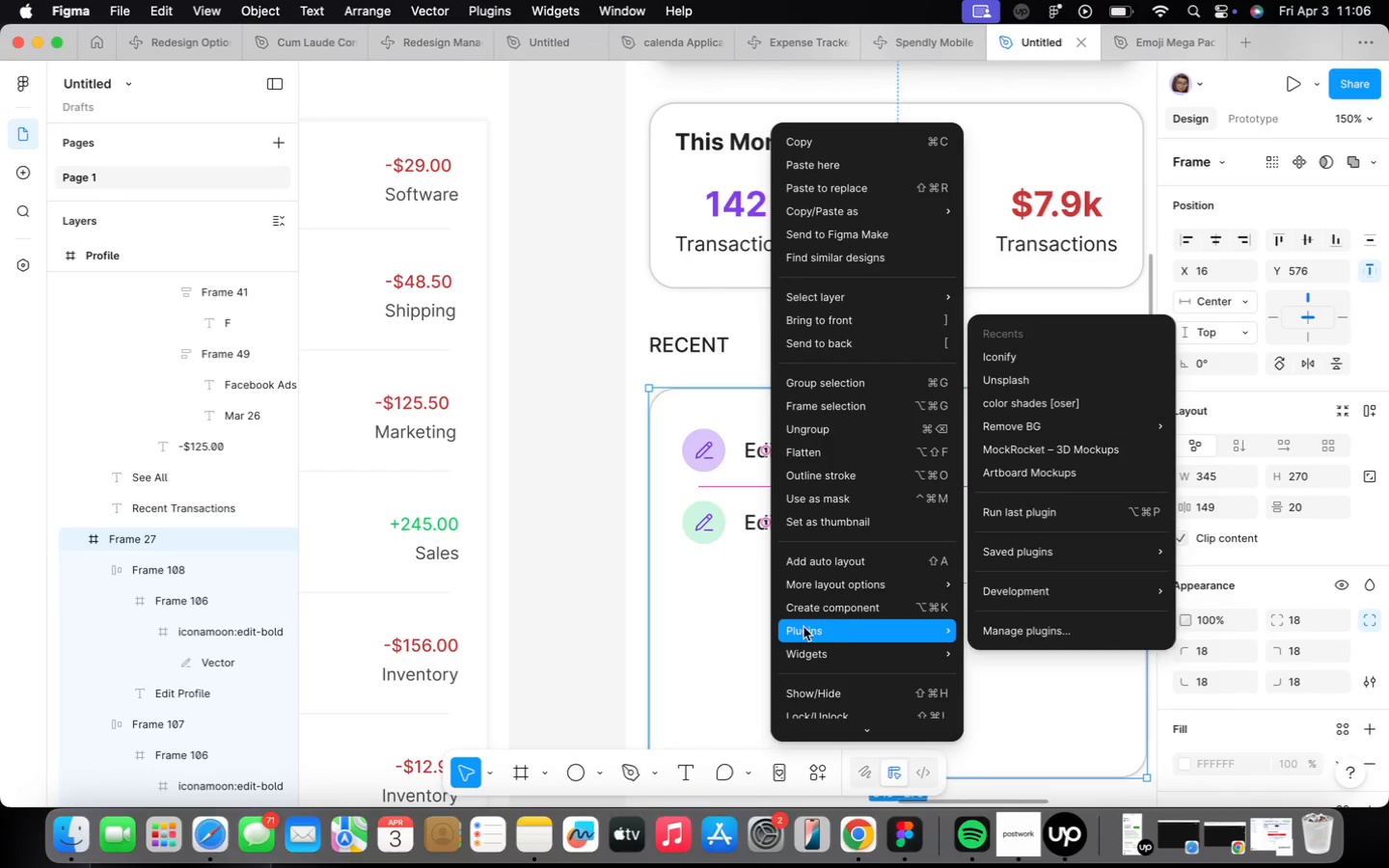 
left_click([1105, 355])
 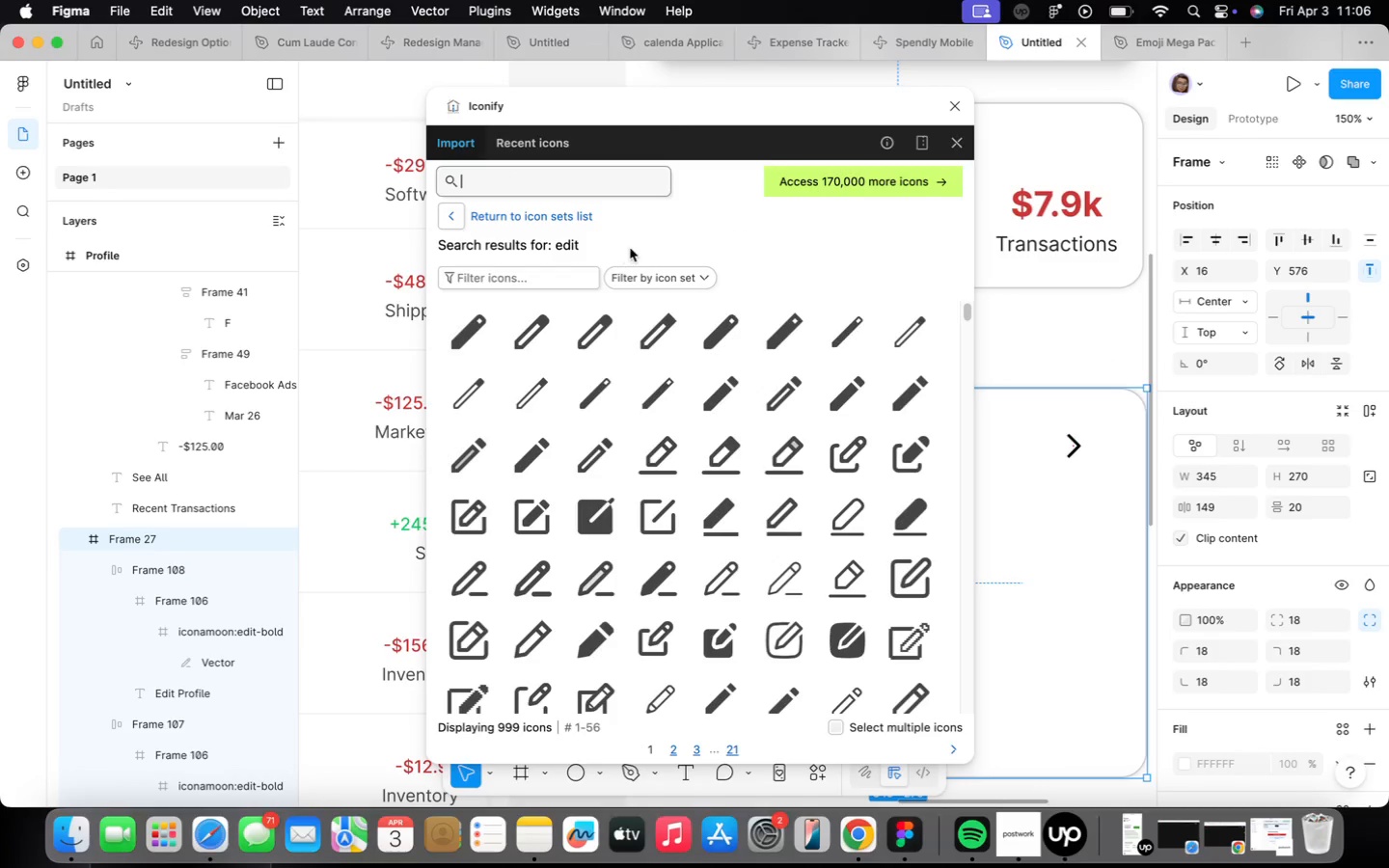 
type(notific)
 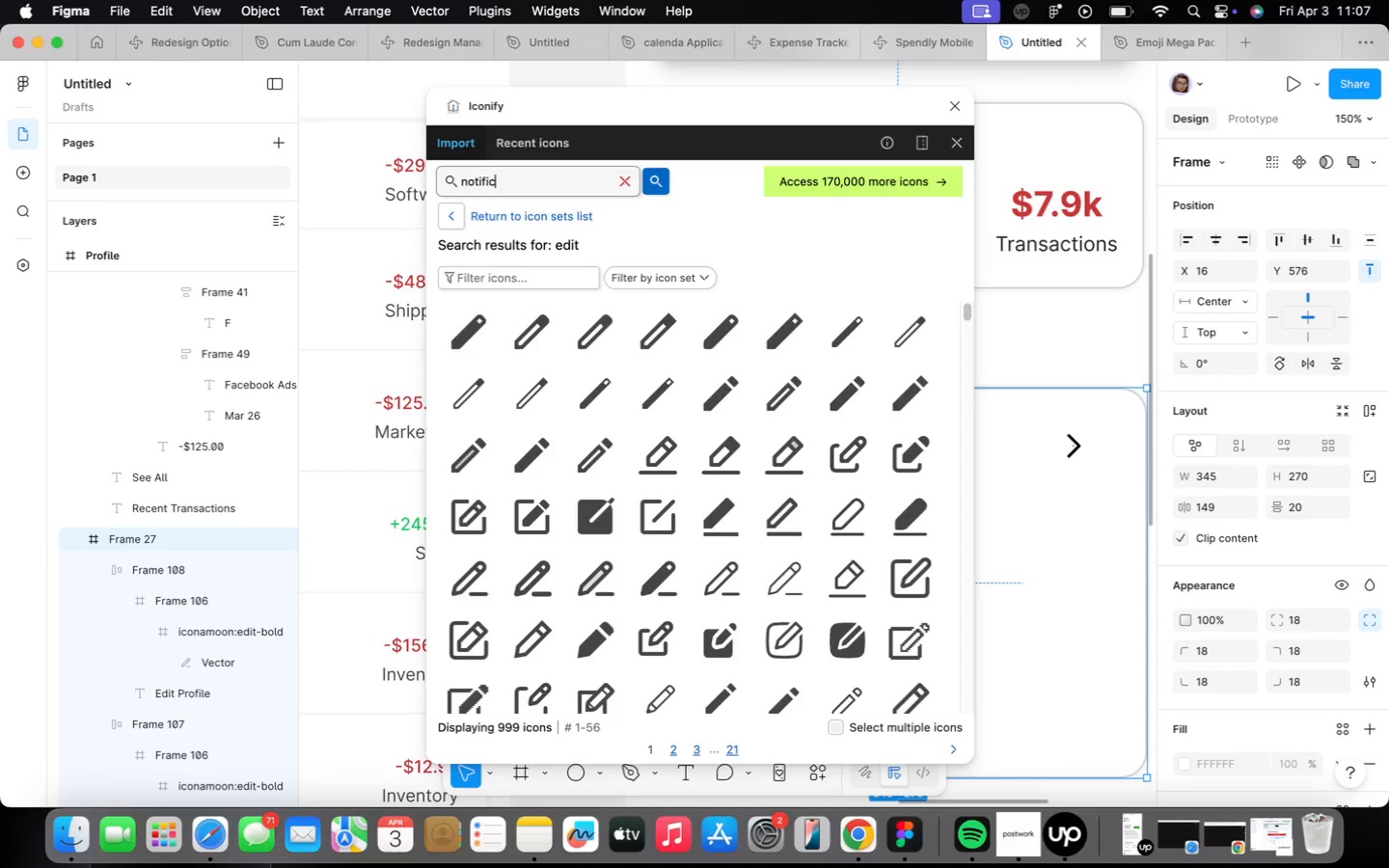 
wait(6.9)
 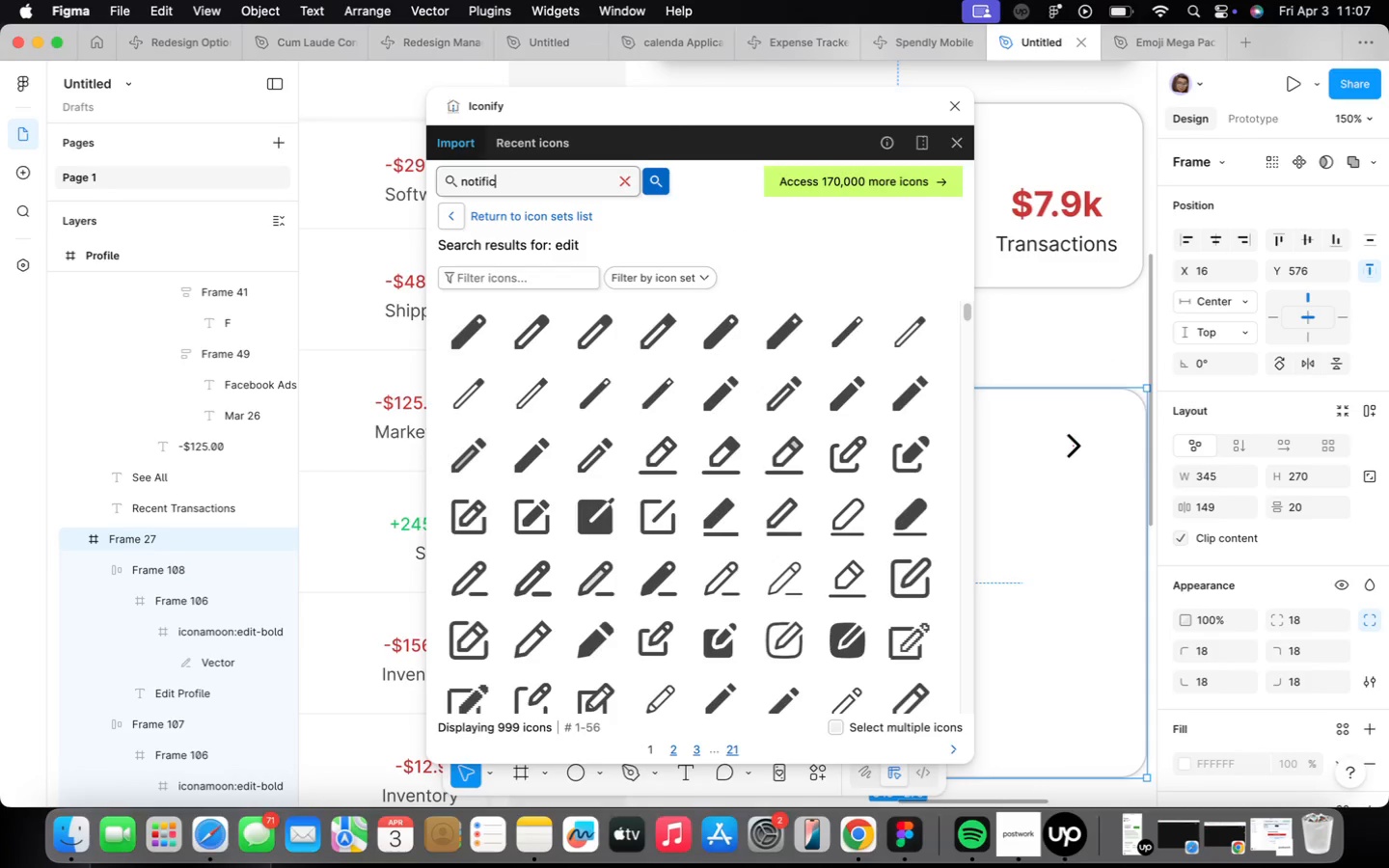 
type(ation)
 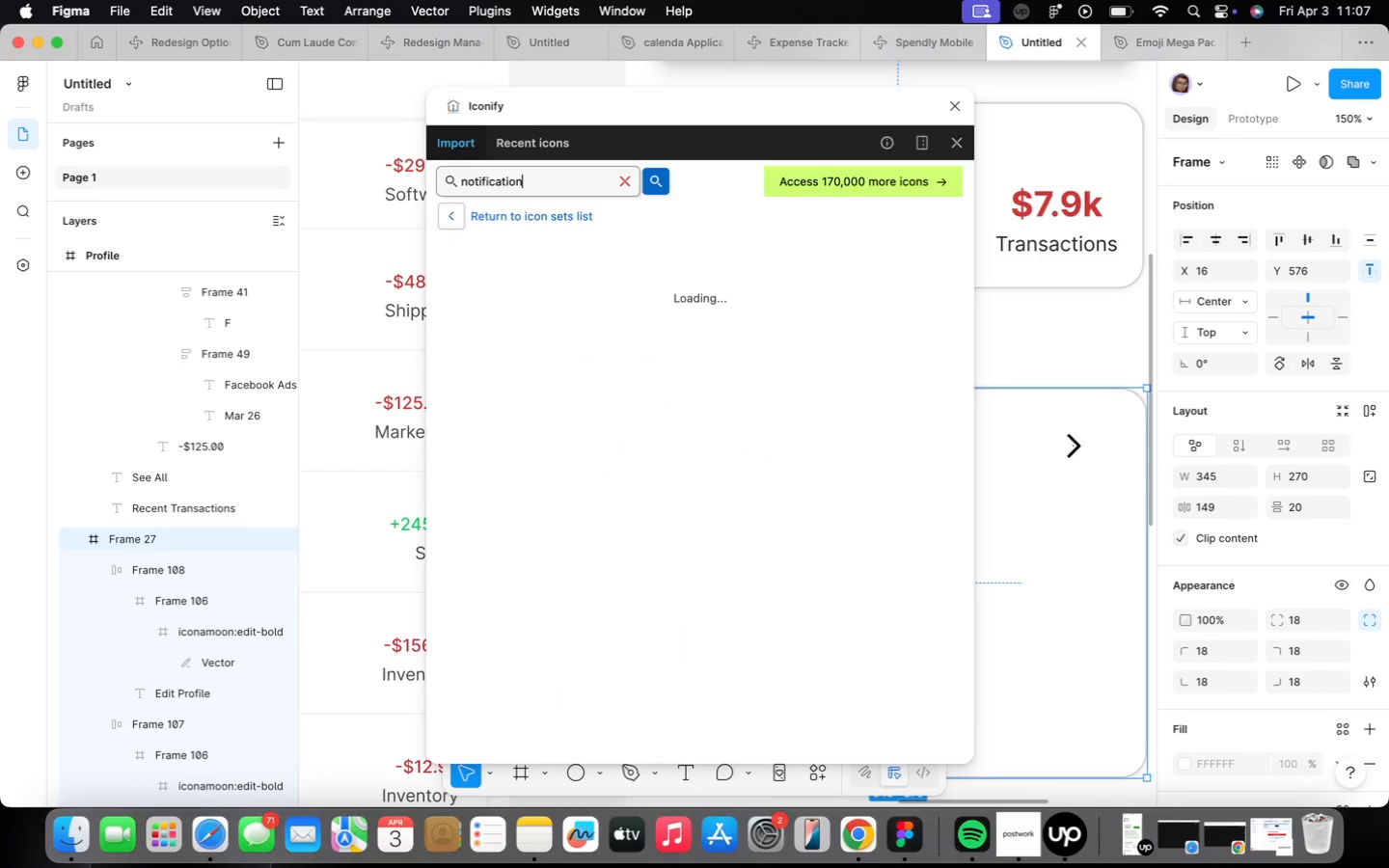 
key(Enter)
 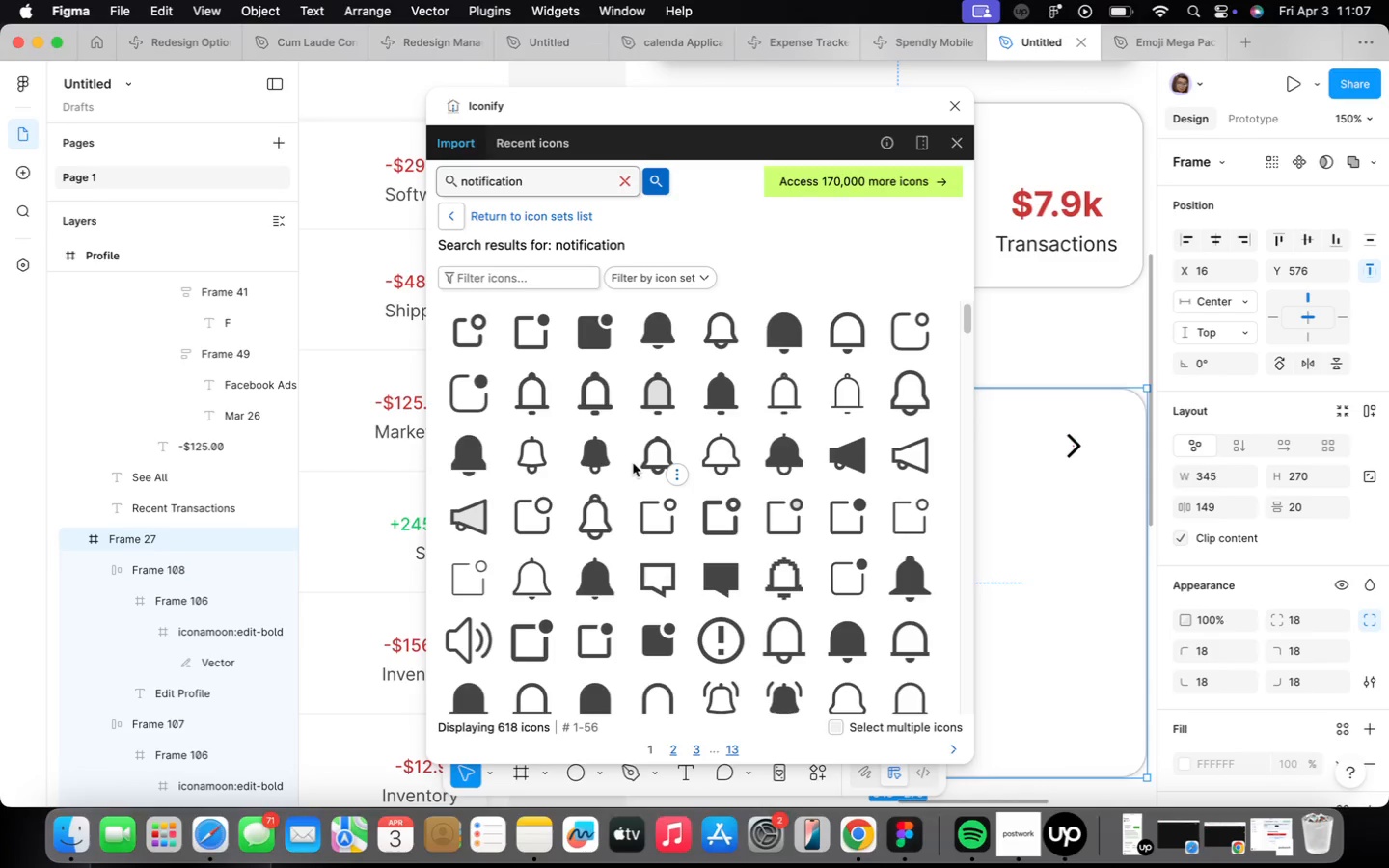 
wait(20.25)
 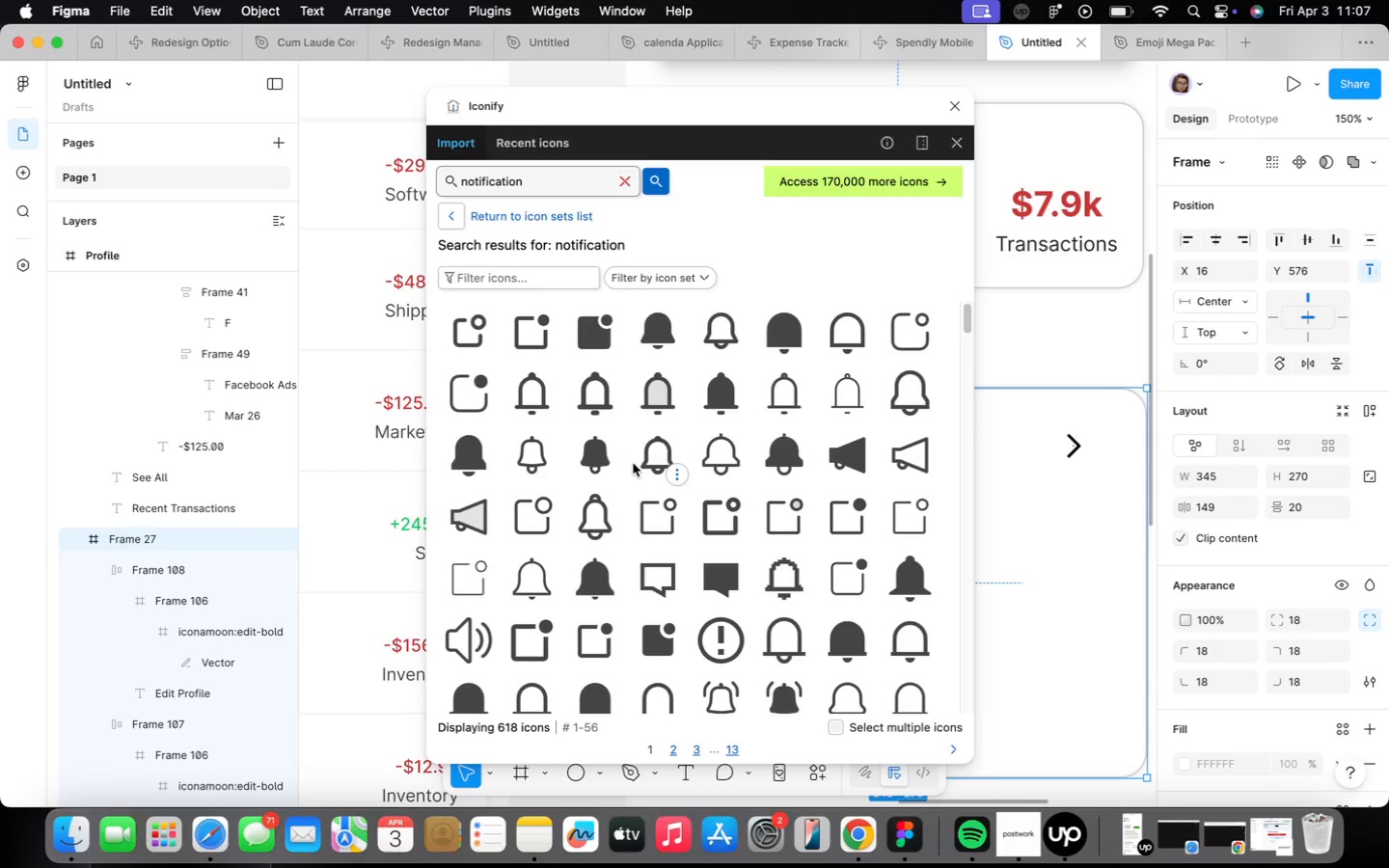 
mouse_move([703, 421])
 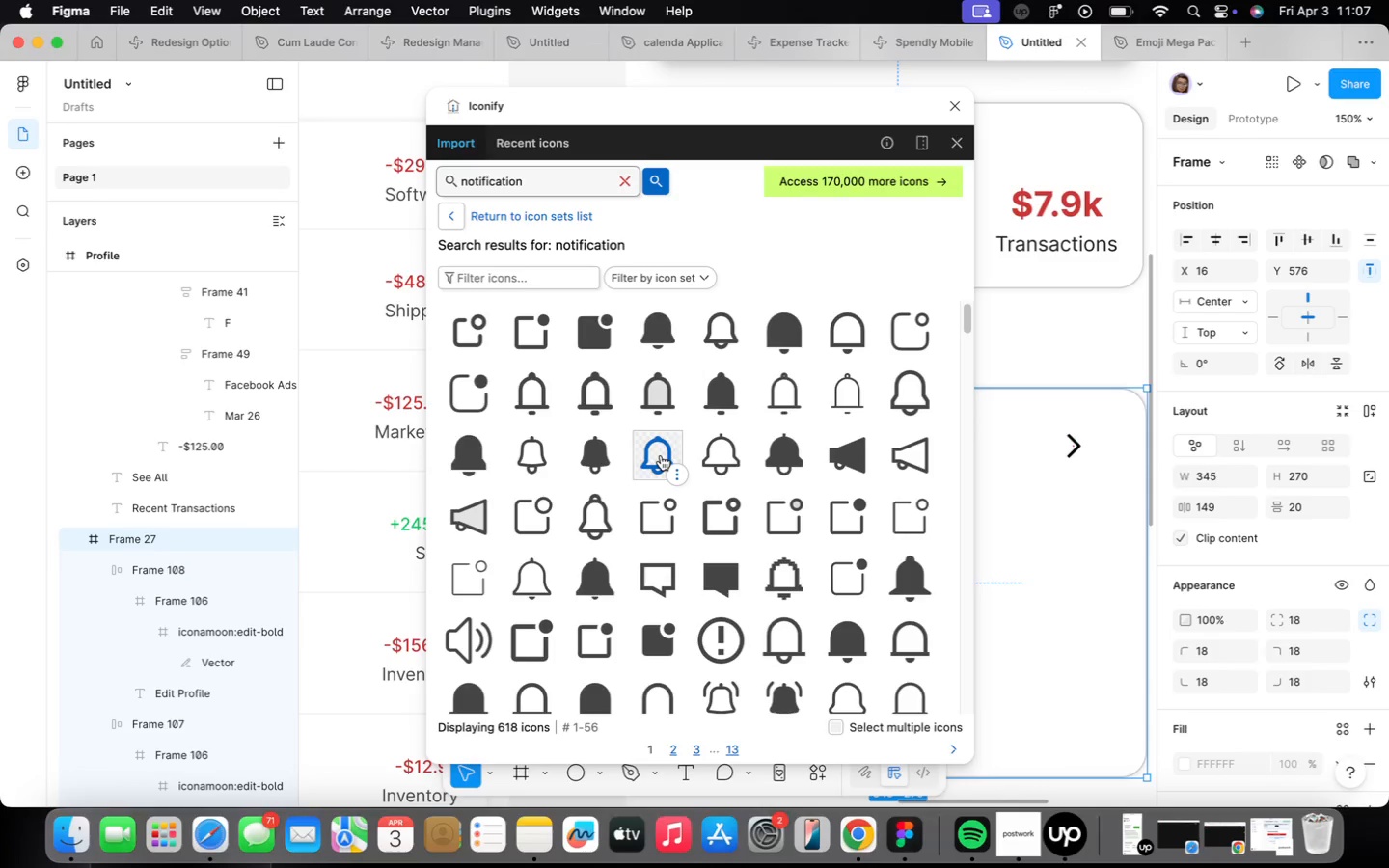 
left_click([661, 455])
 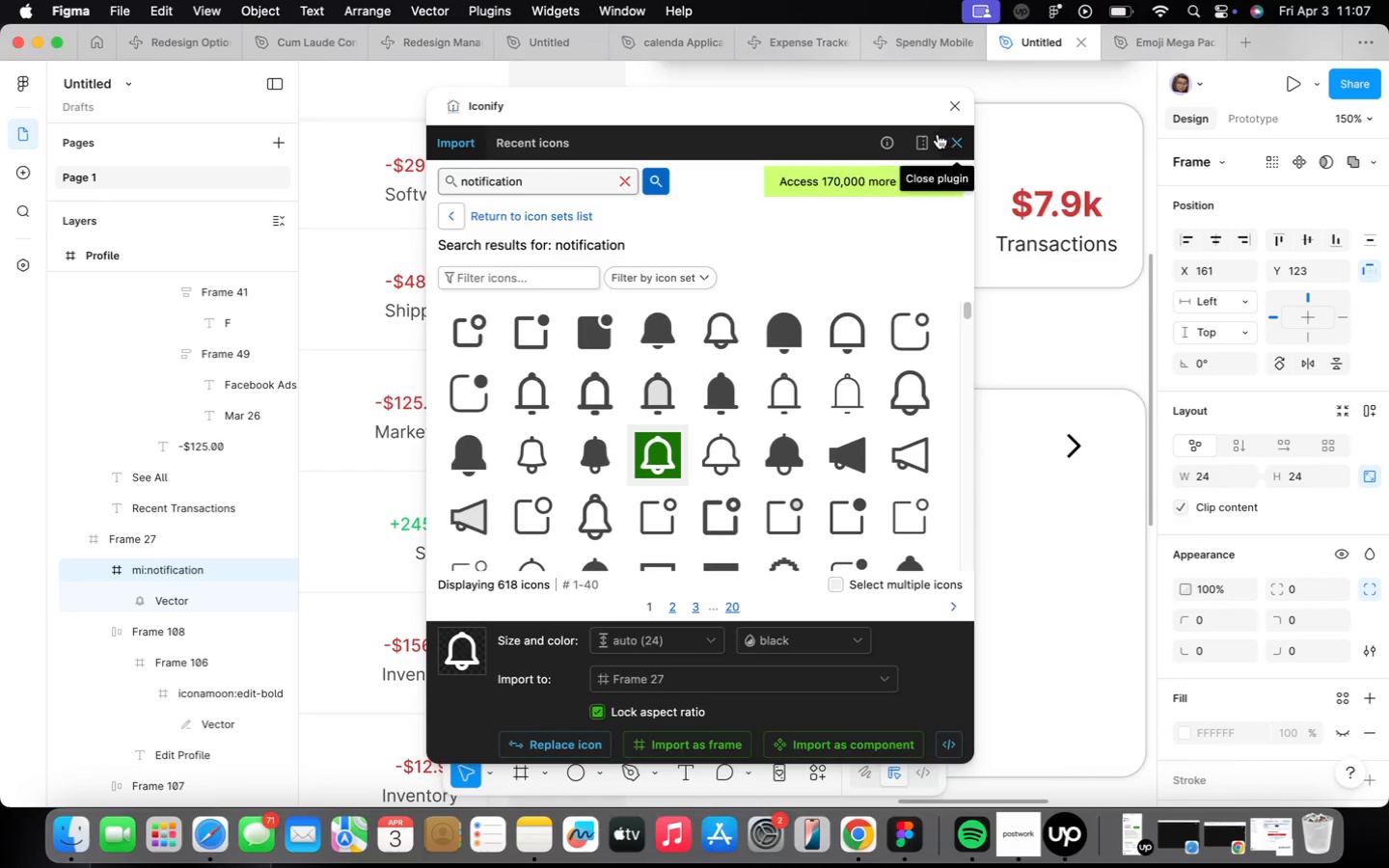 
left_click([932, 135])
 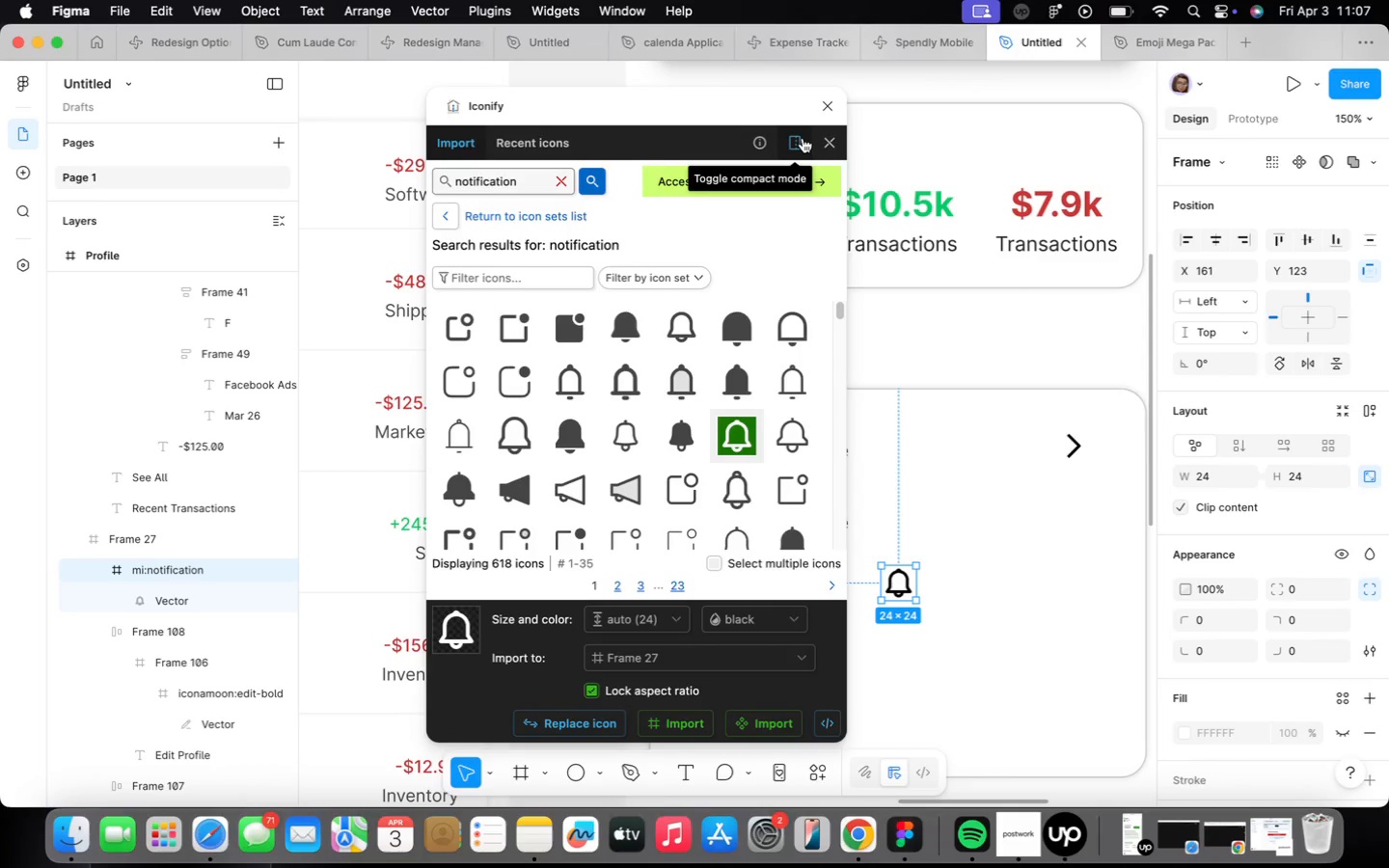 
left_click([803, 139])
 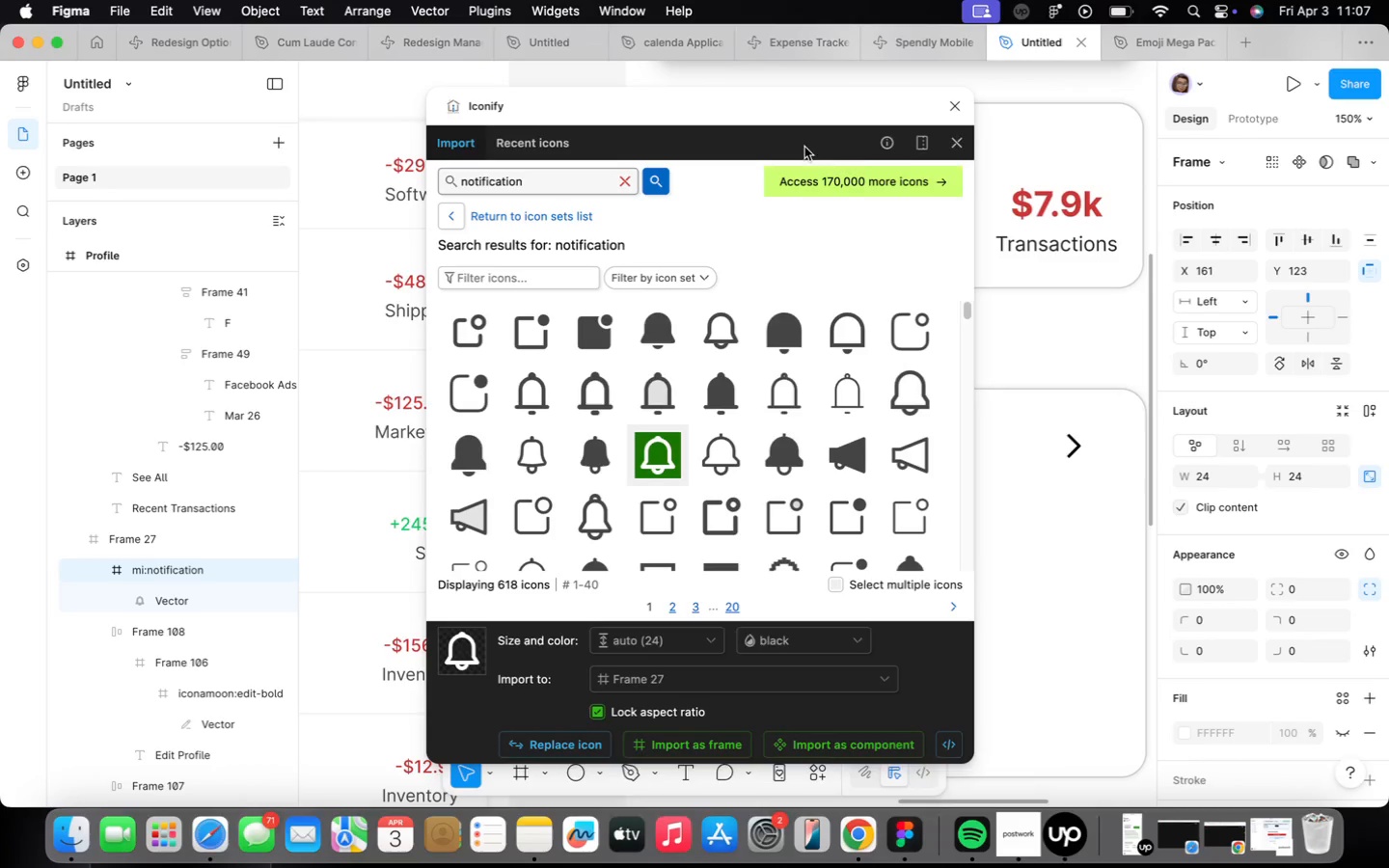 
mouse_move([918, 145])
 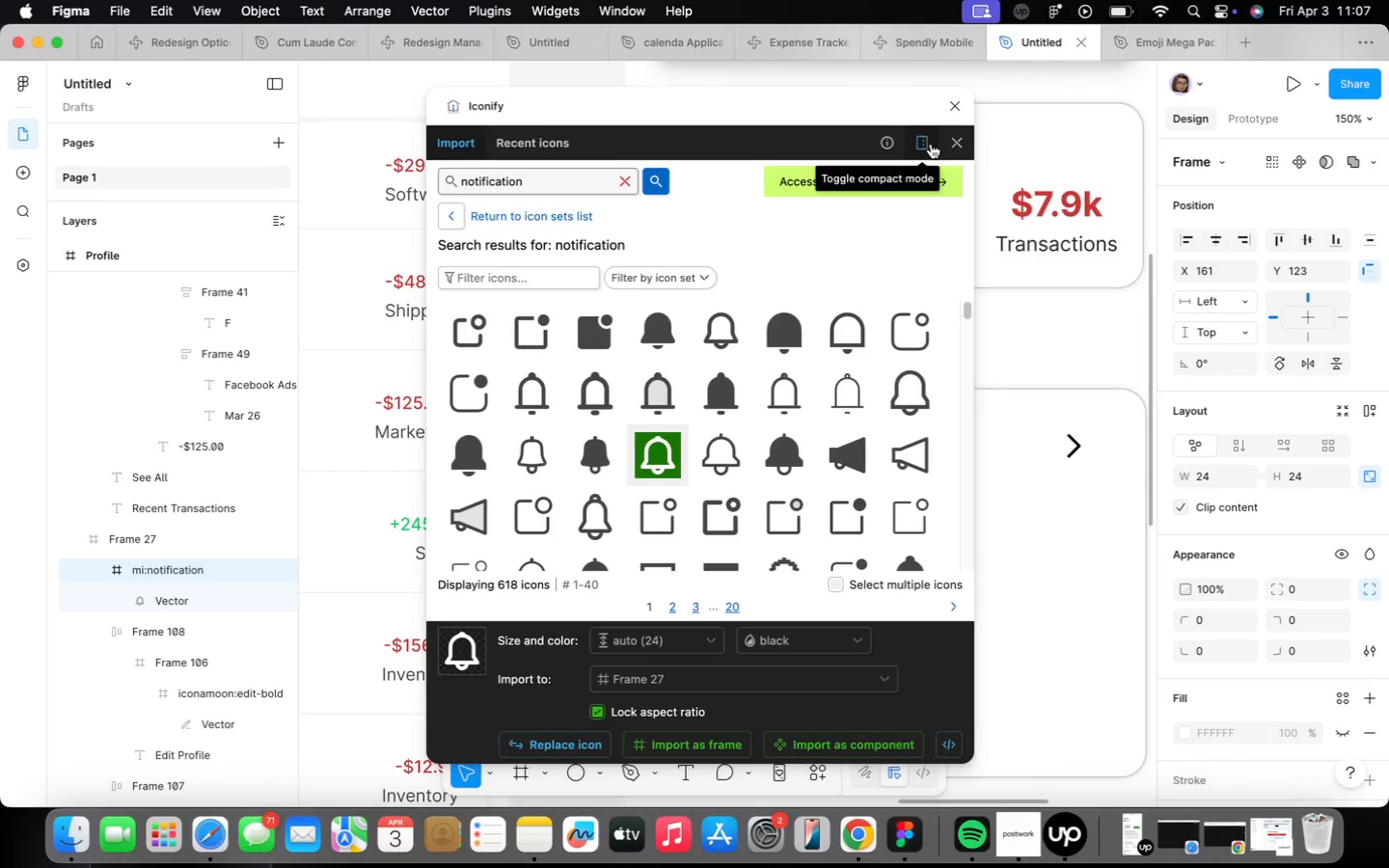 
left_click([927, 141])
 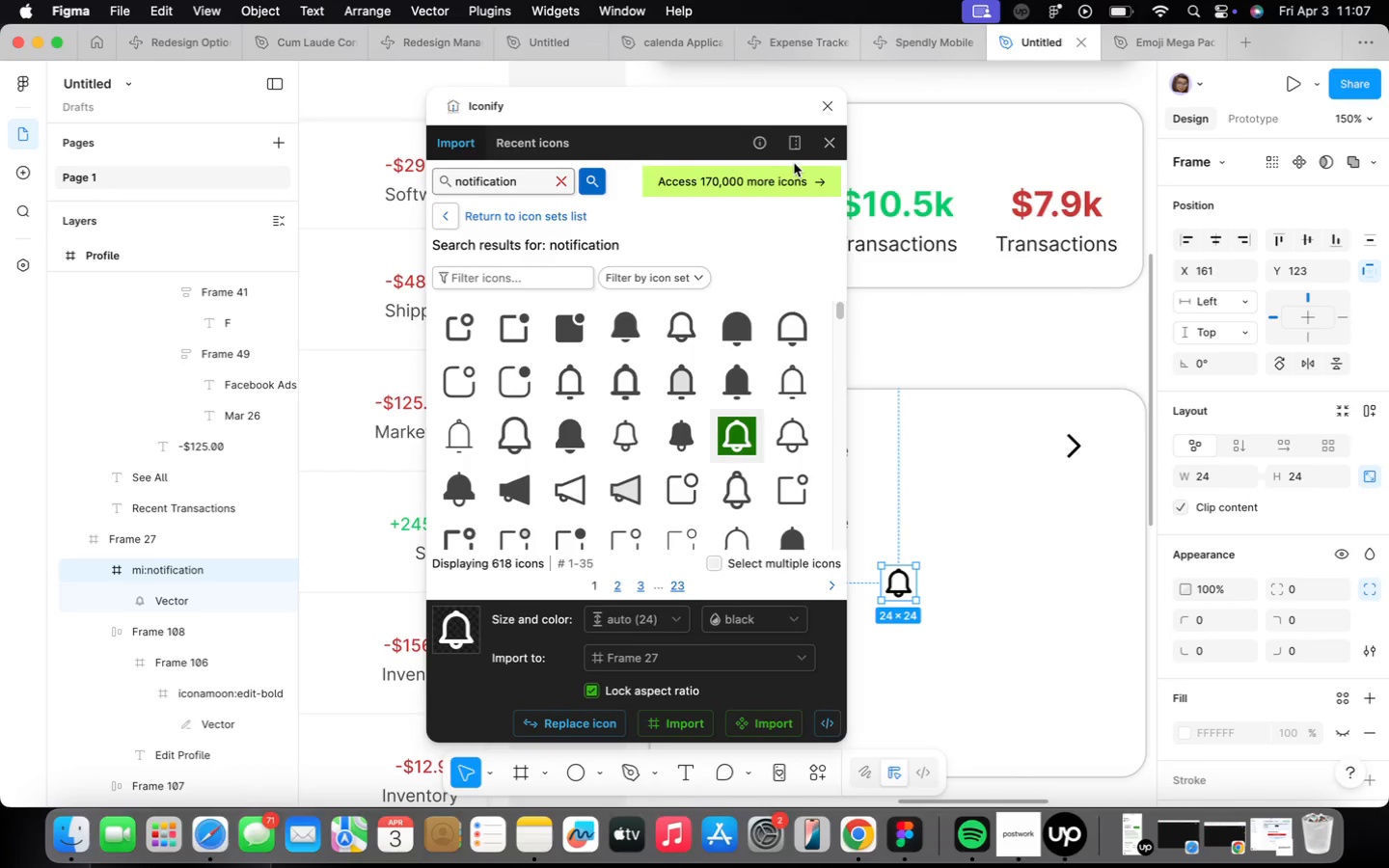 
left_click([800, 142])
 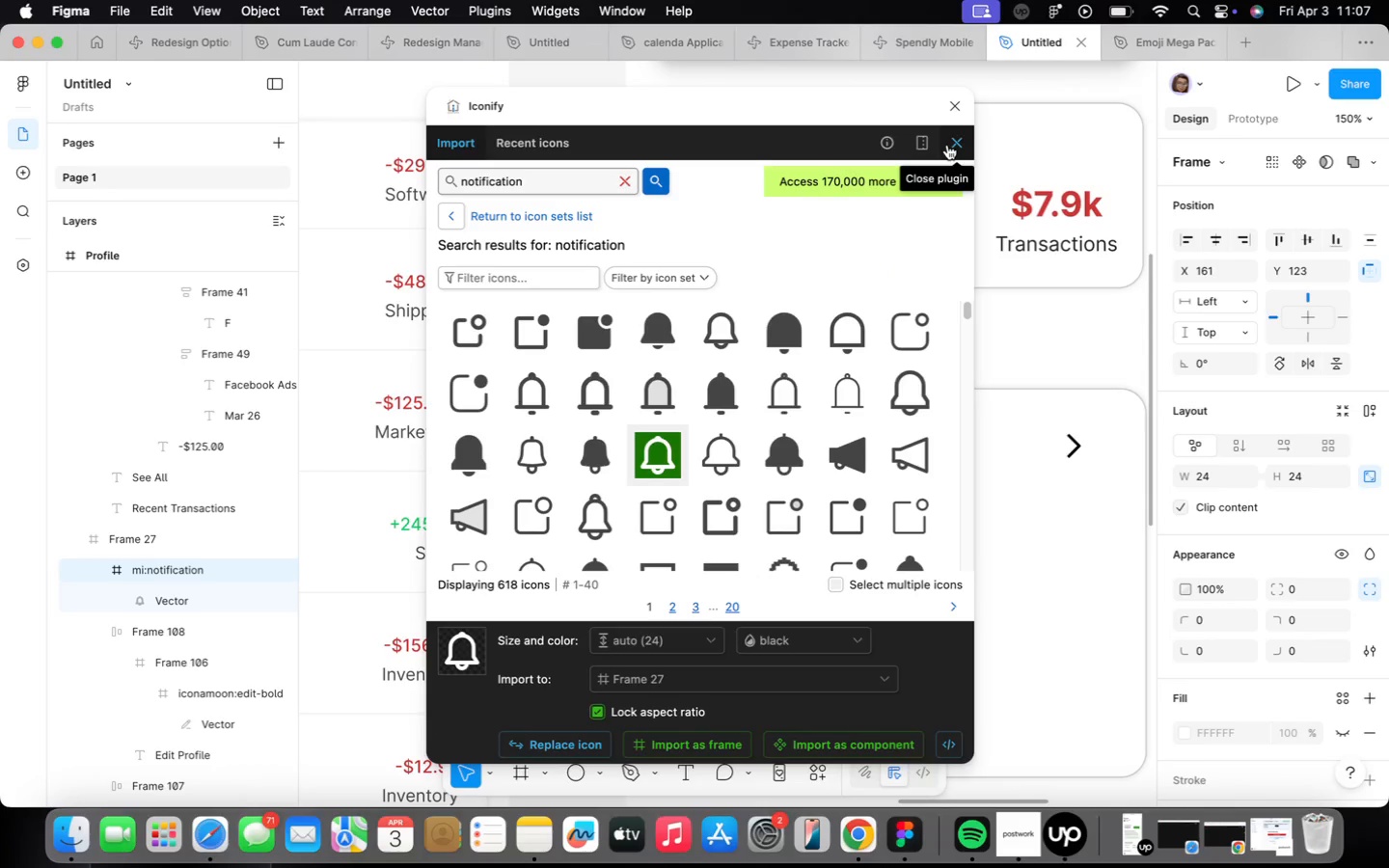 
left_click([947, 145])
 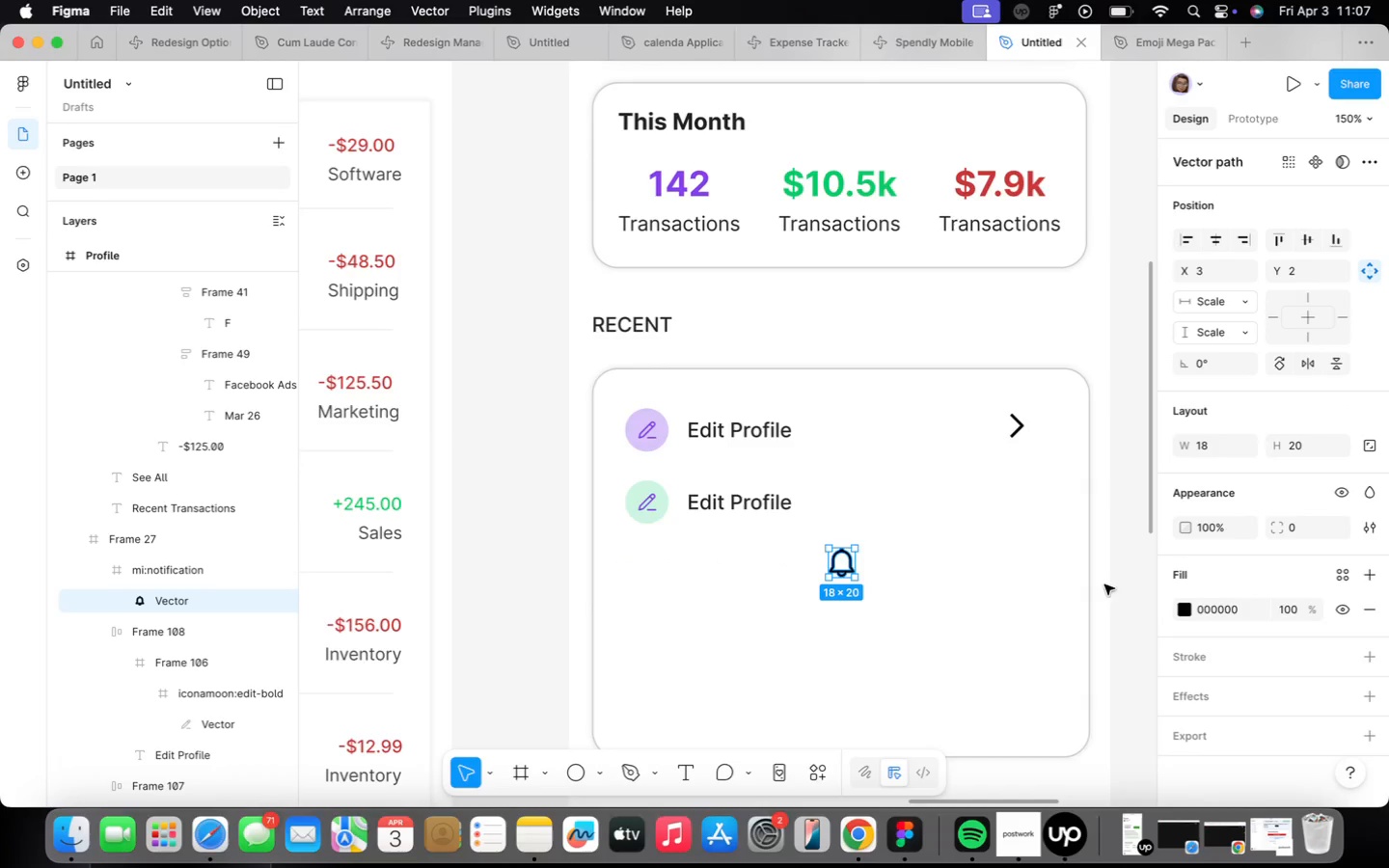 
wait(5.78)
 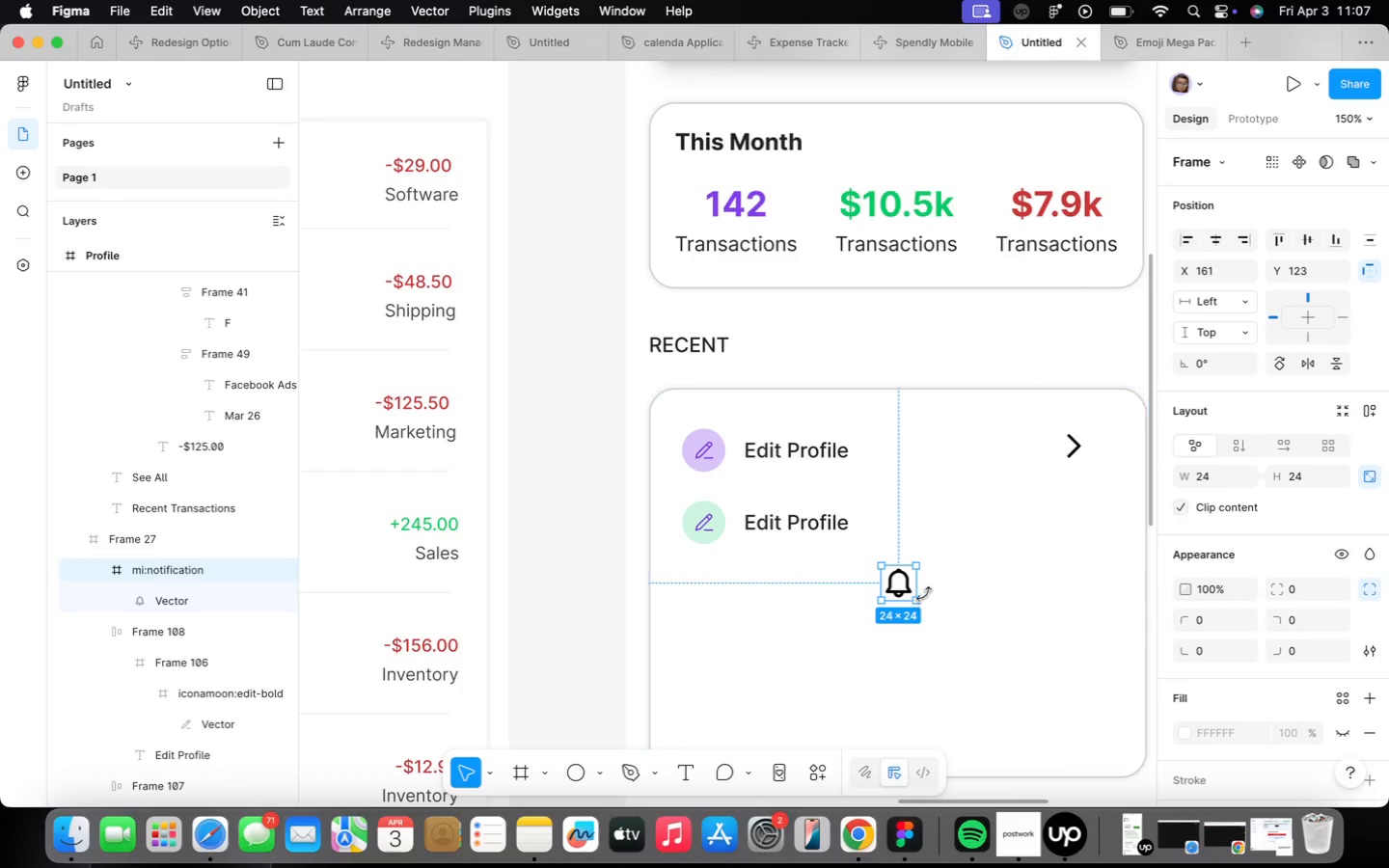 
double_click([843, 575])
 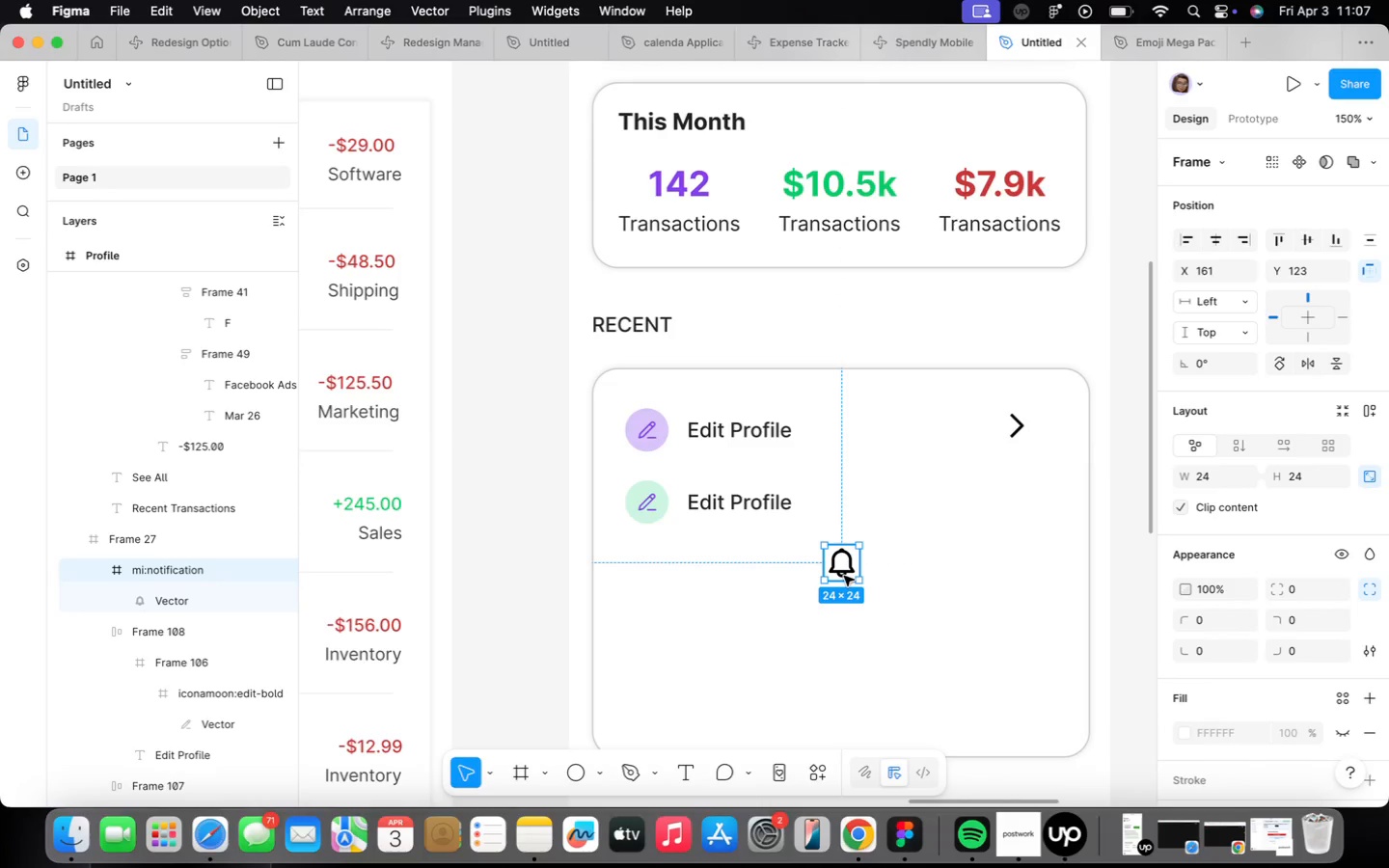 
key(Backspace)
 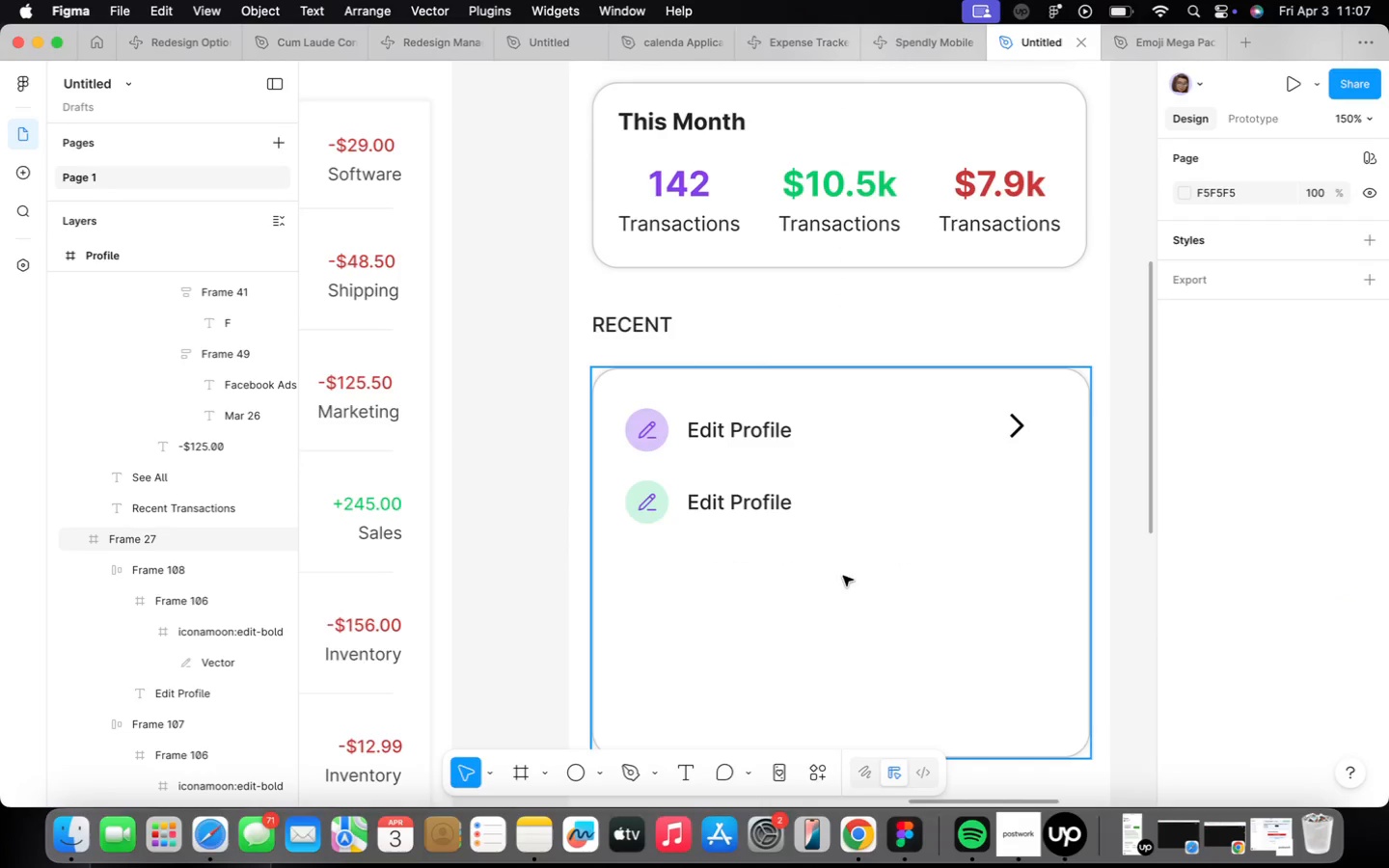 
right_click([780, 644])
 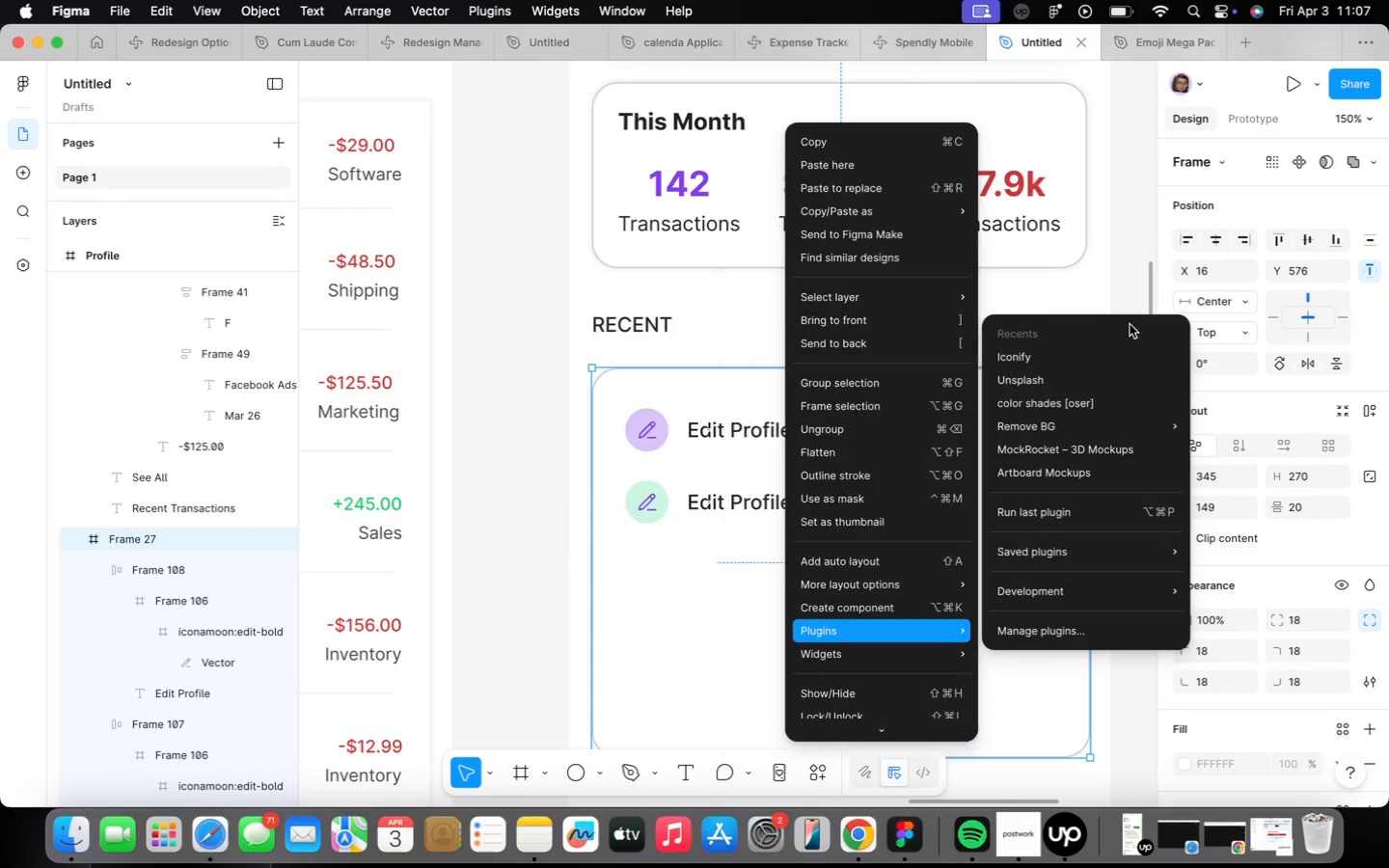 
left_click([1133, 361])
 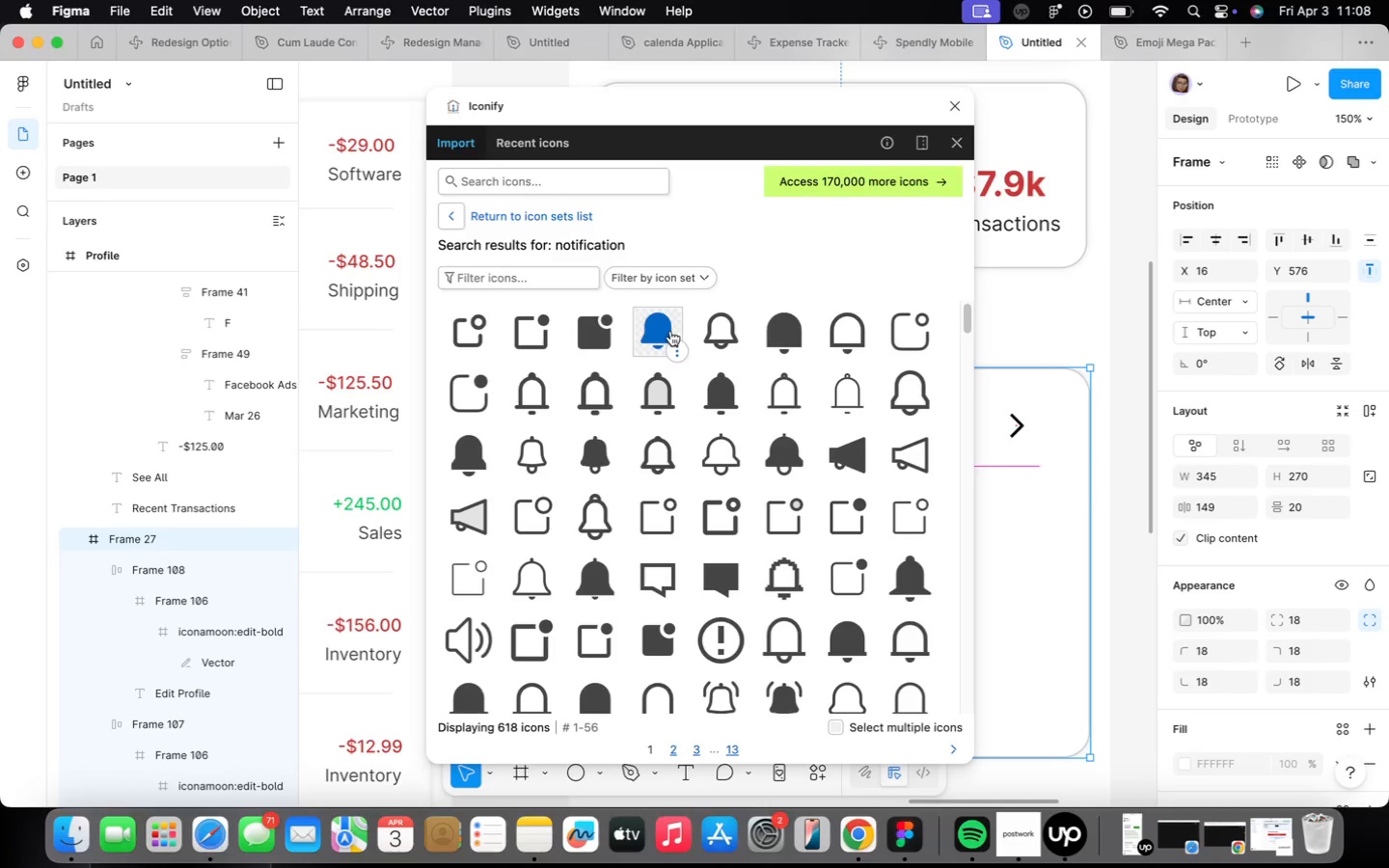 
wait(18.63)
 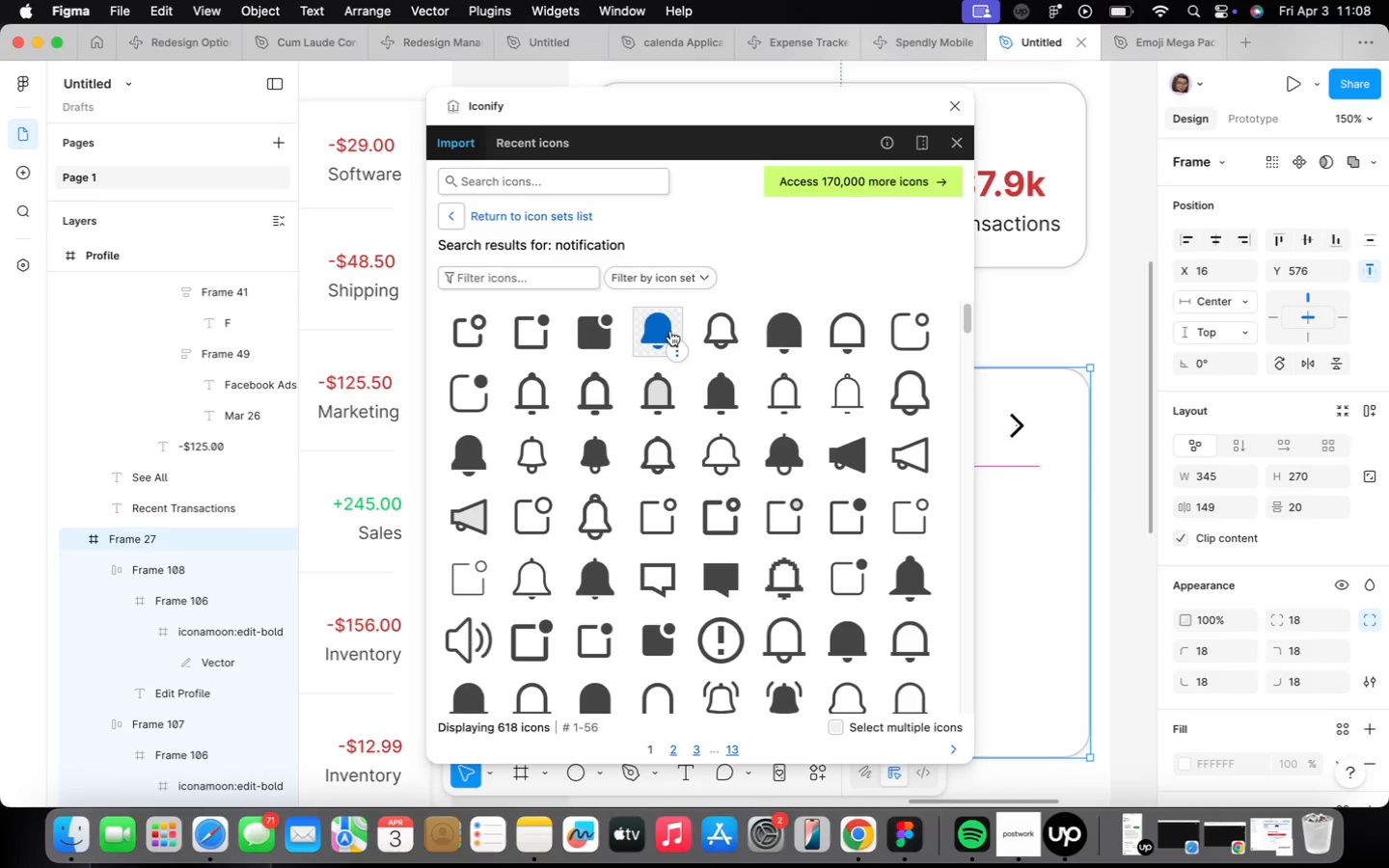 
left_click([725, 338])
 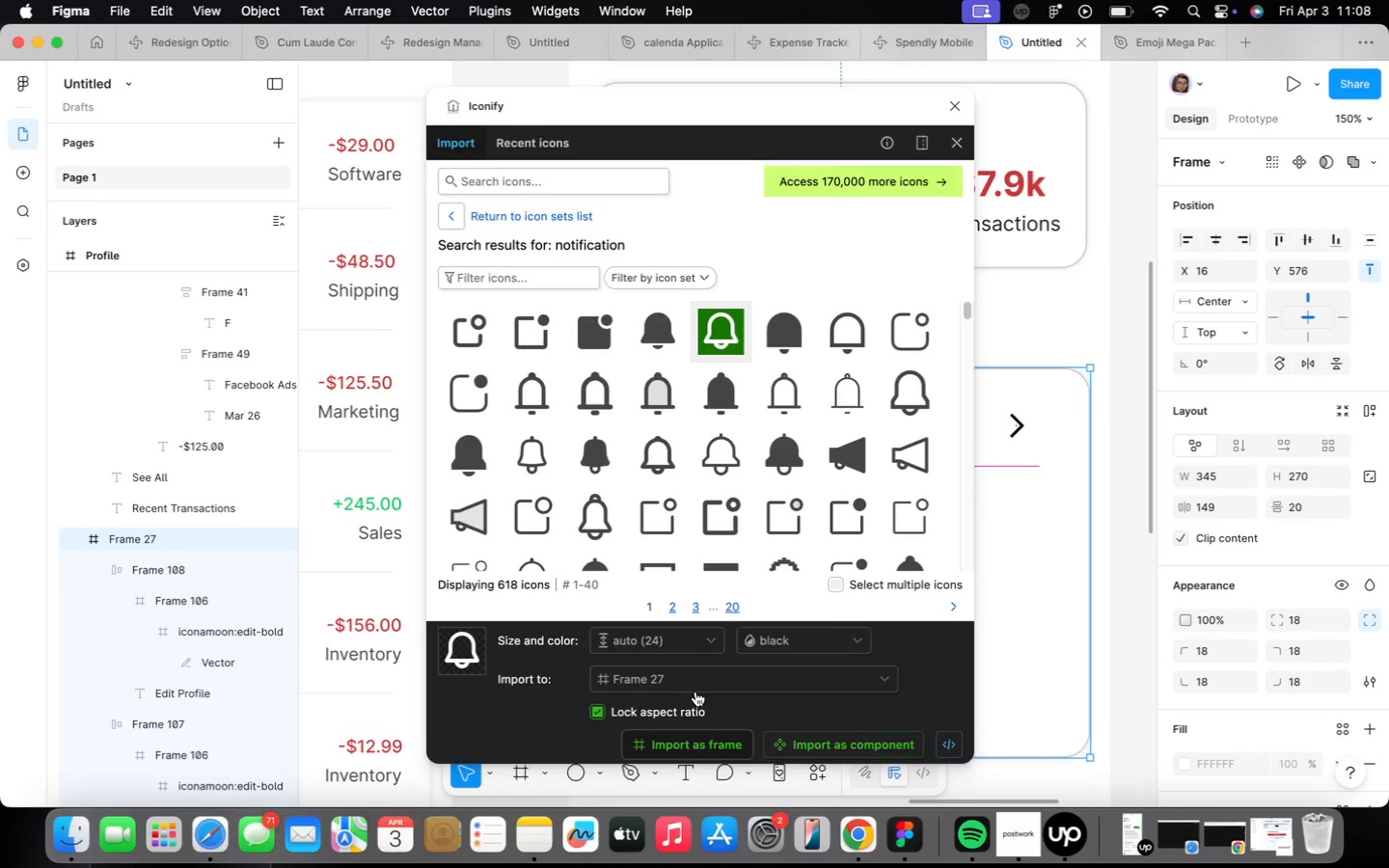 
scroll: coordinate [995, 610], scroll_direction: down, amount: 9.0
 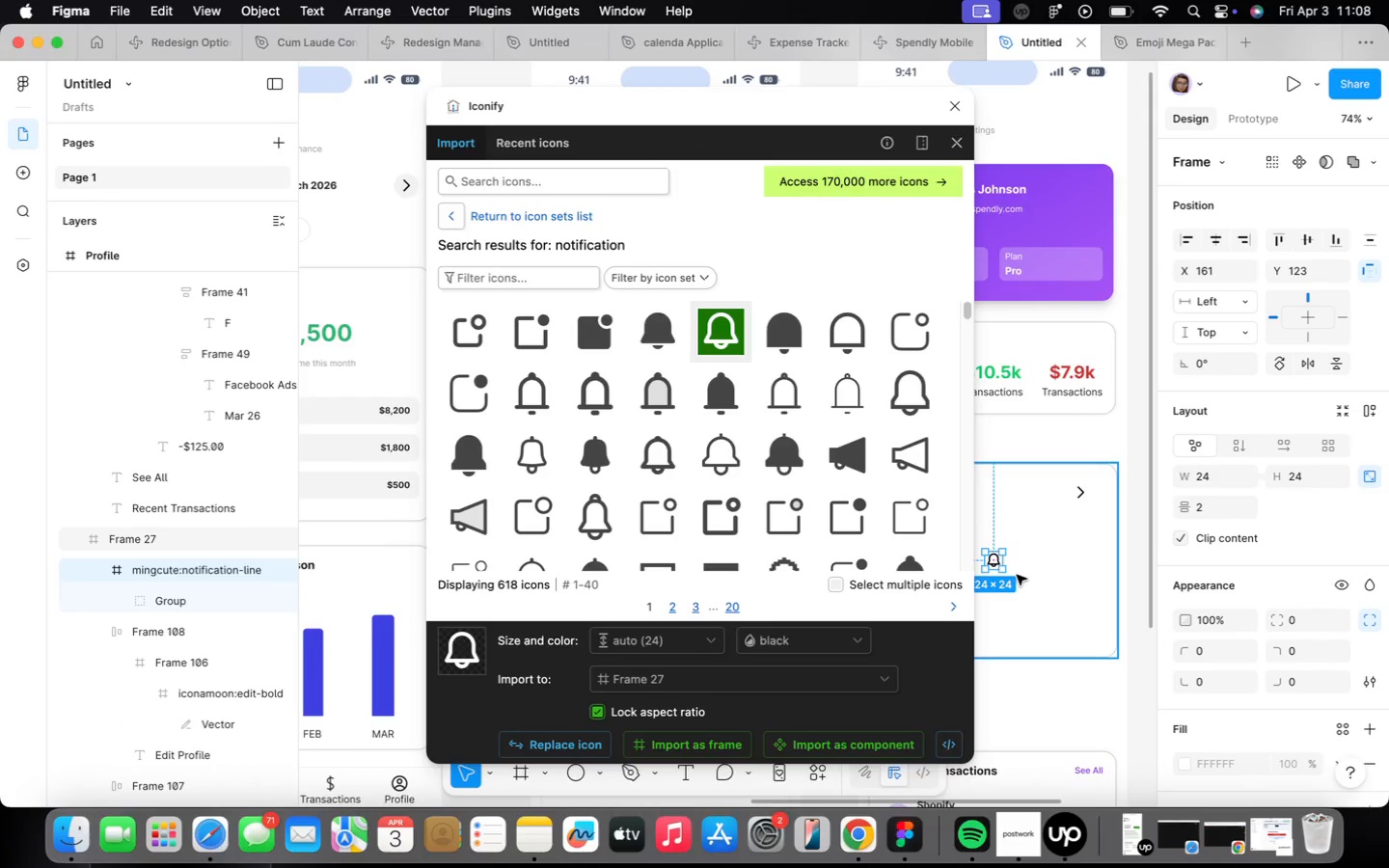 
double_click([1043, 562])
 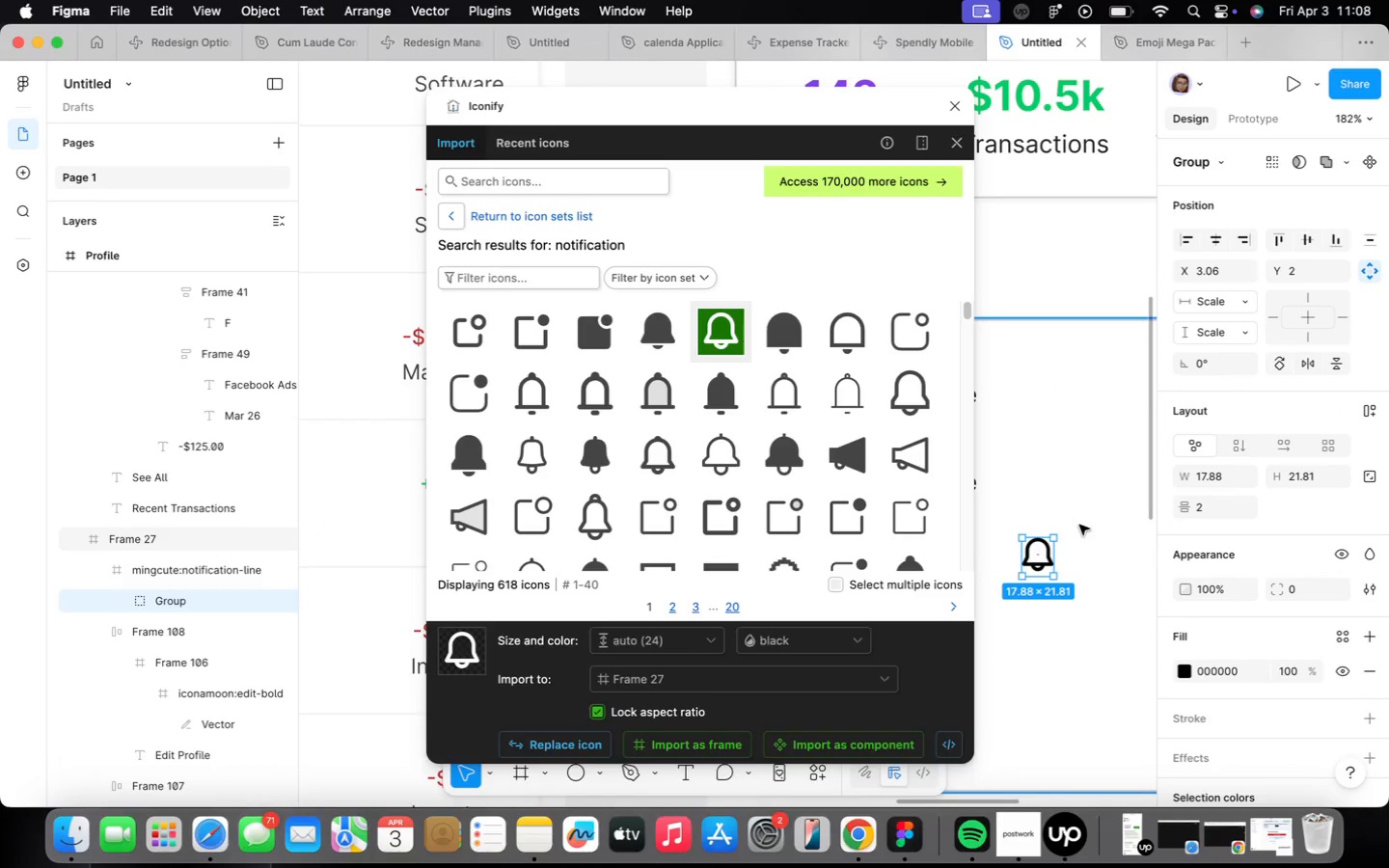 
scroll: coordinate [1050, 566], scroll_direction: up, amount: 12.0
 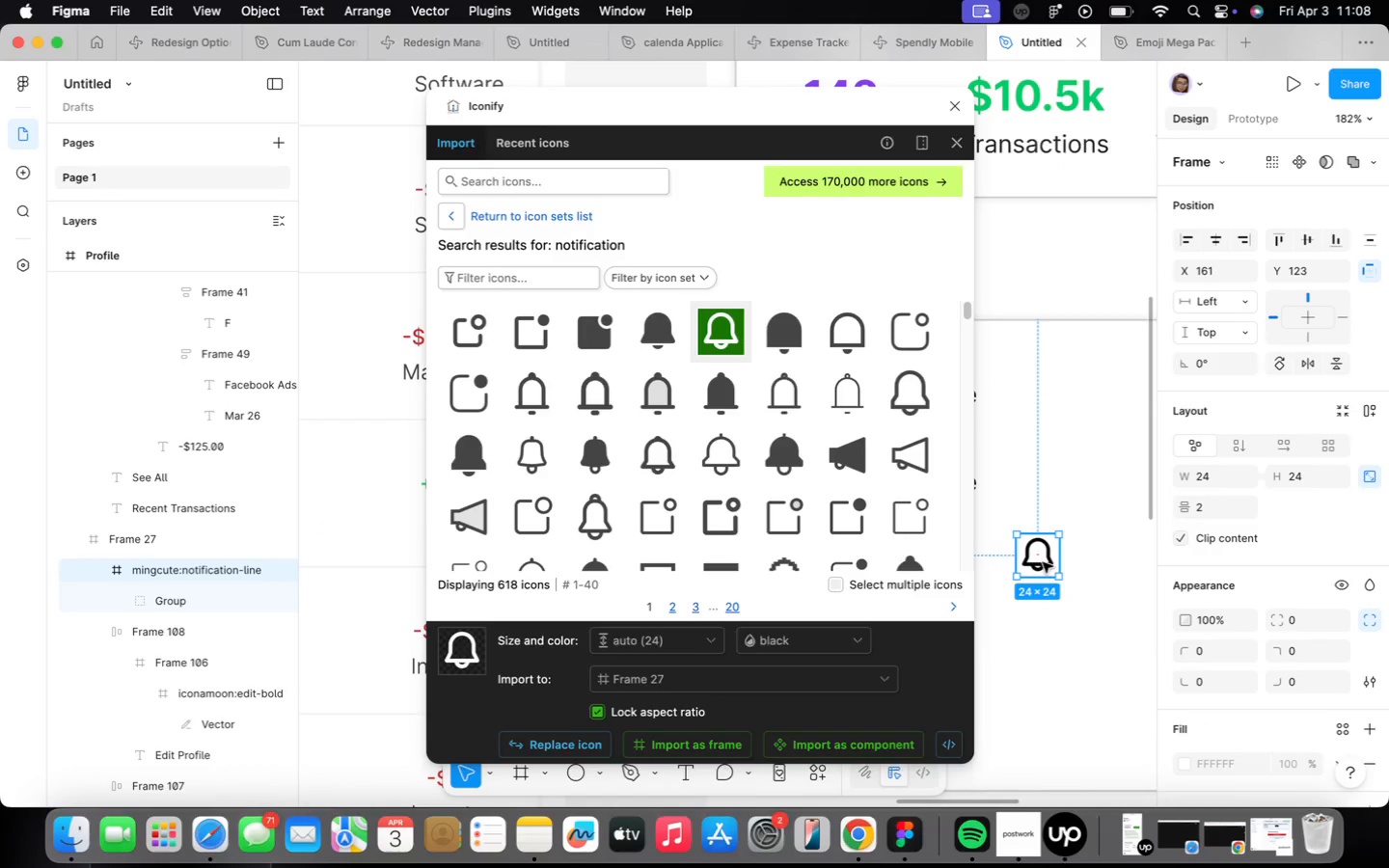 
double_click([1037, 562])
 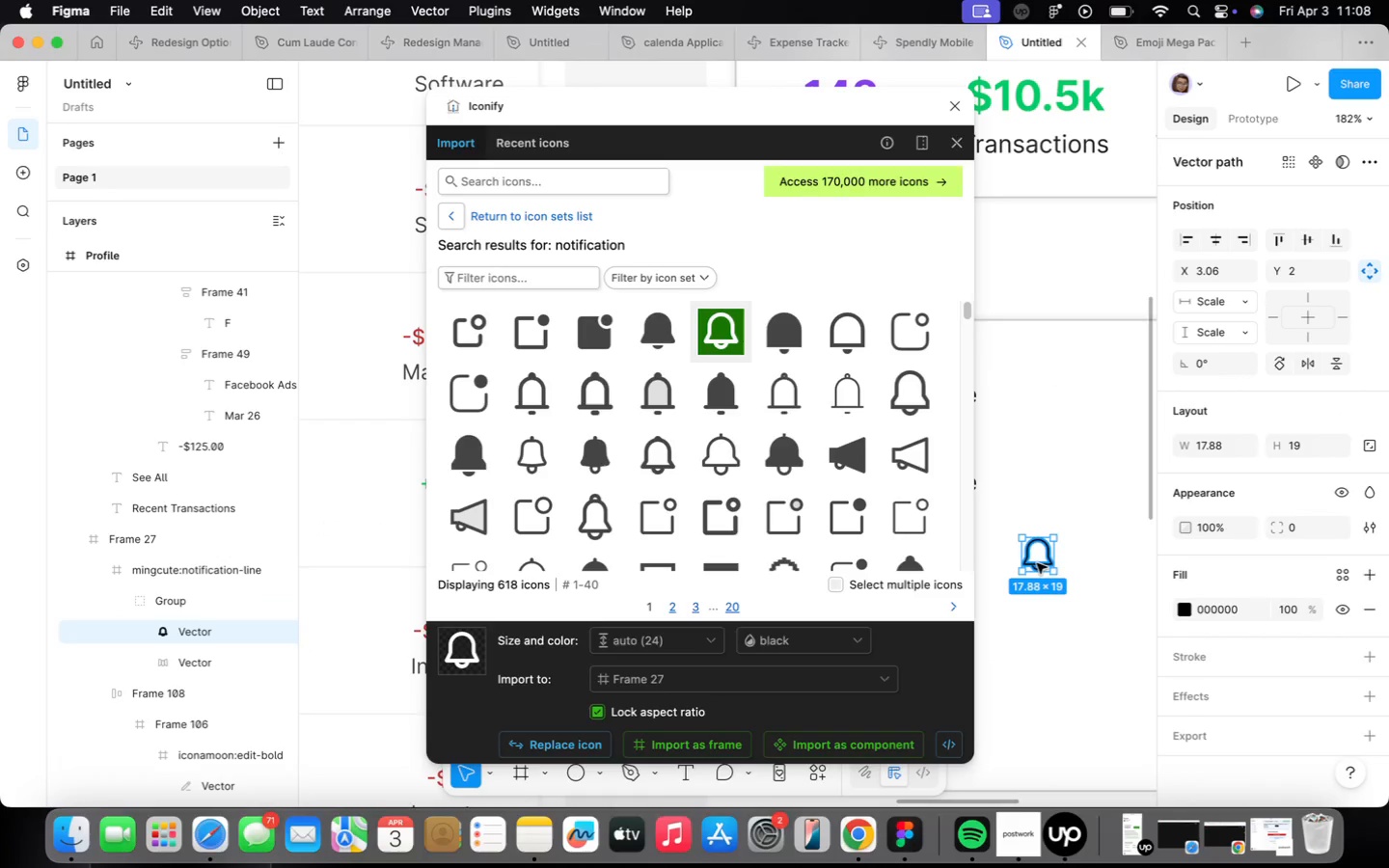 
triple_click([1037, 563])
 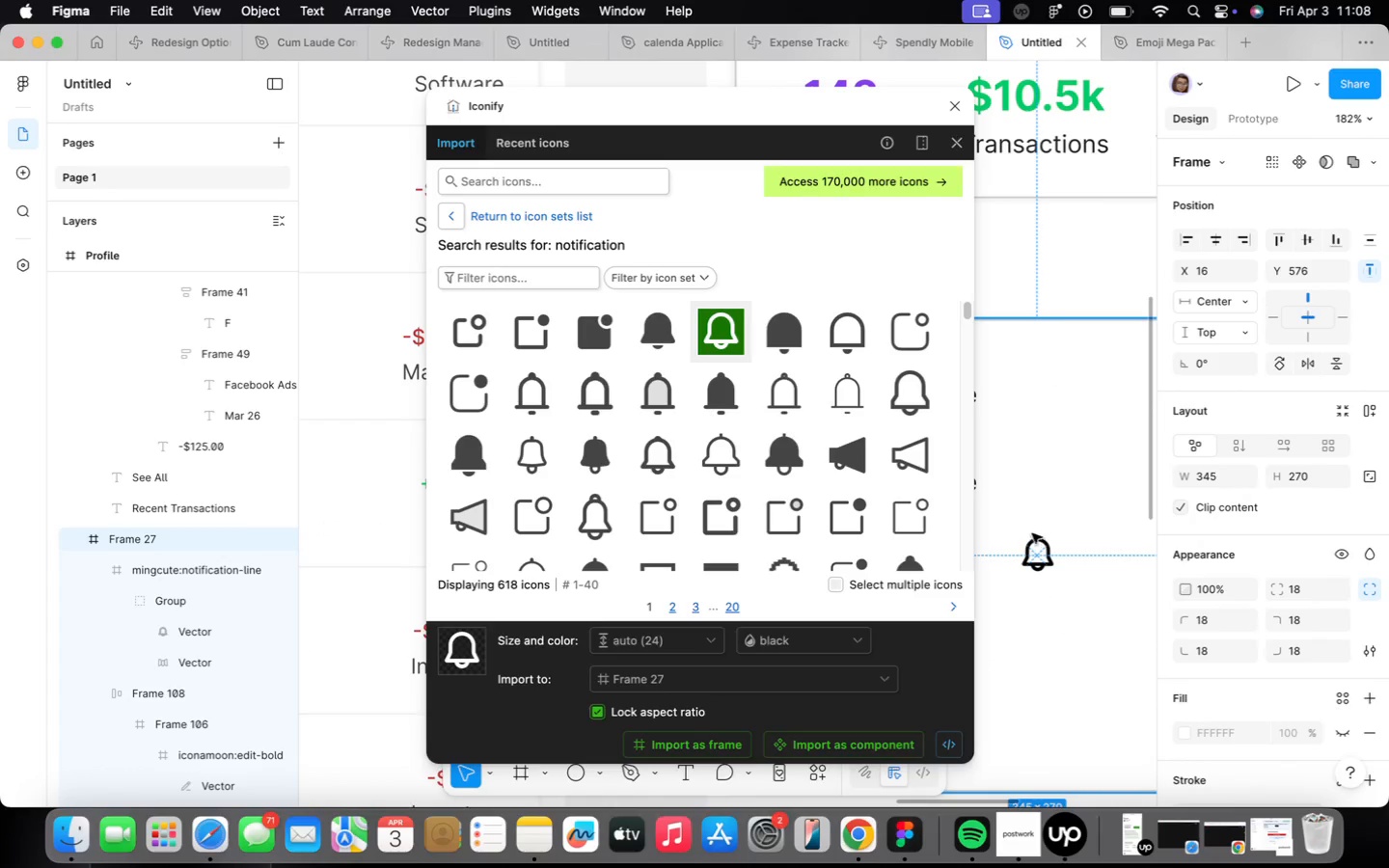 
wait(5.23)
 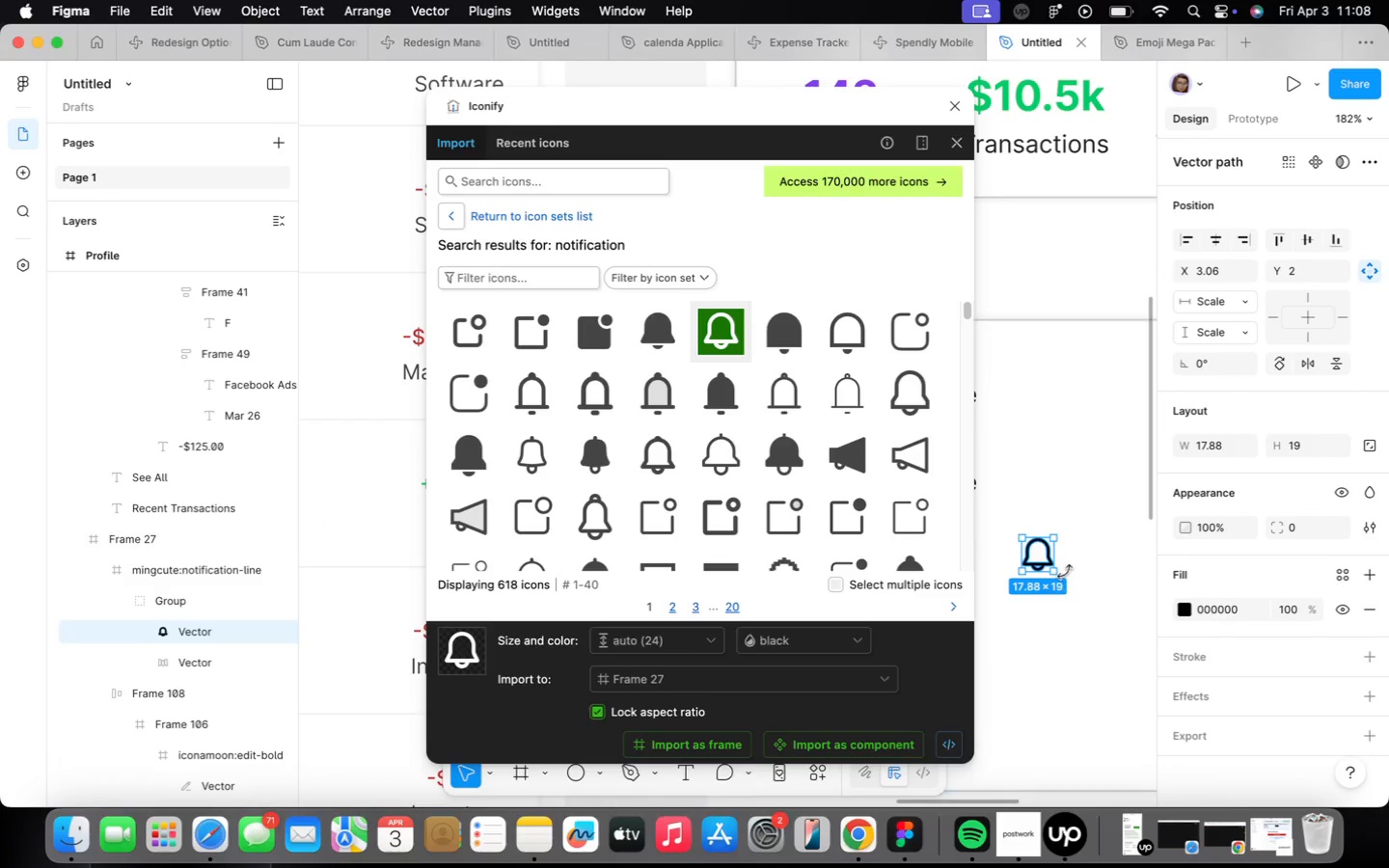 
key(Backspace)
 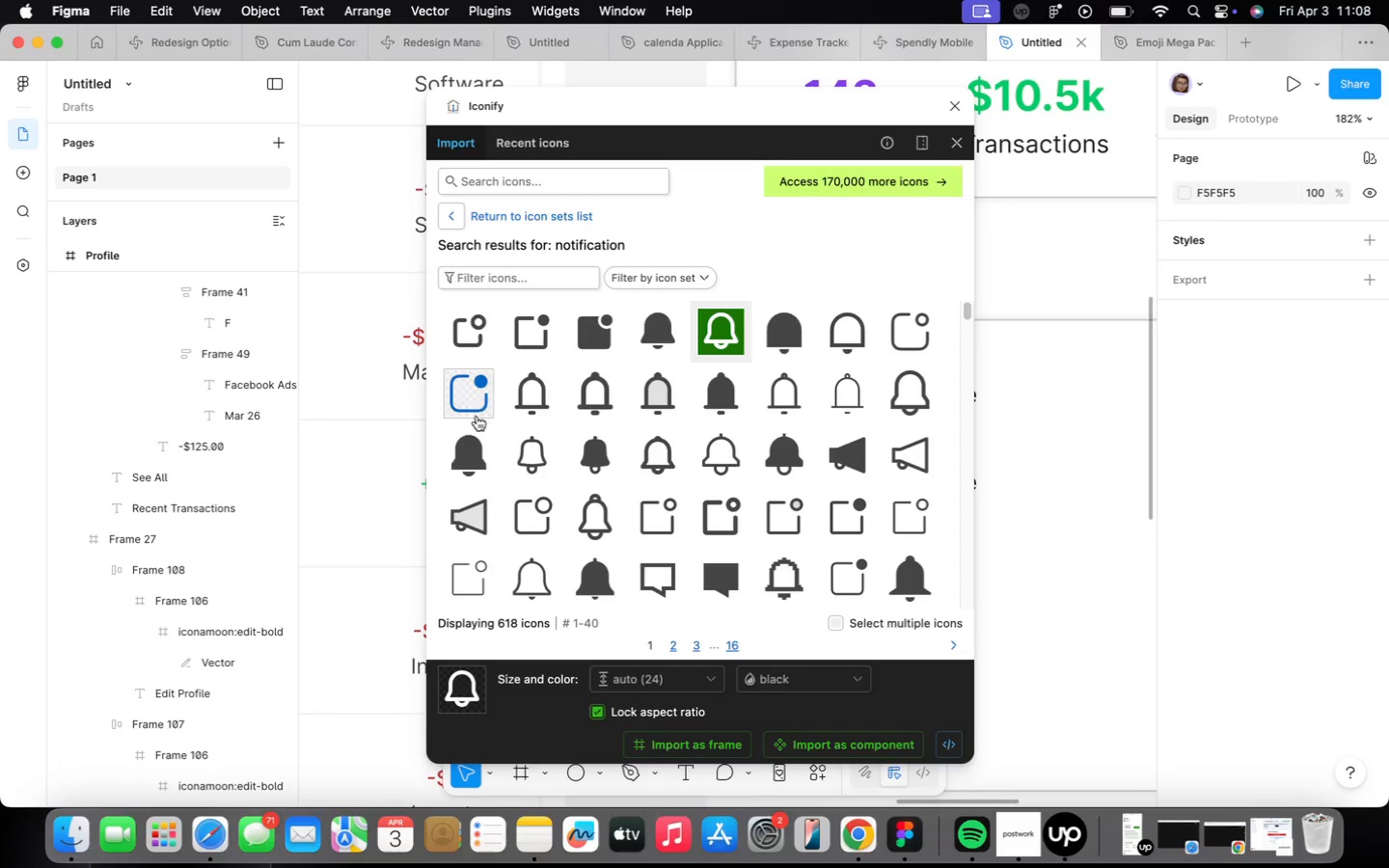 
wait(5.13)
 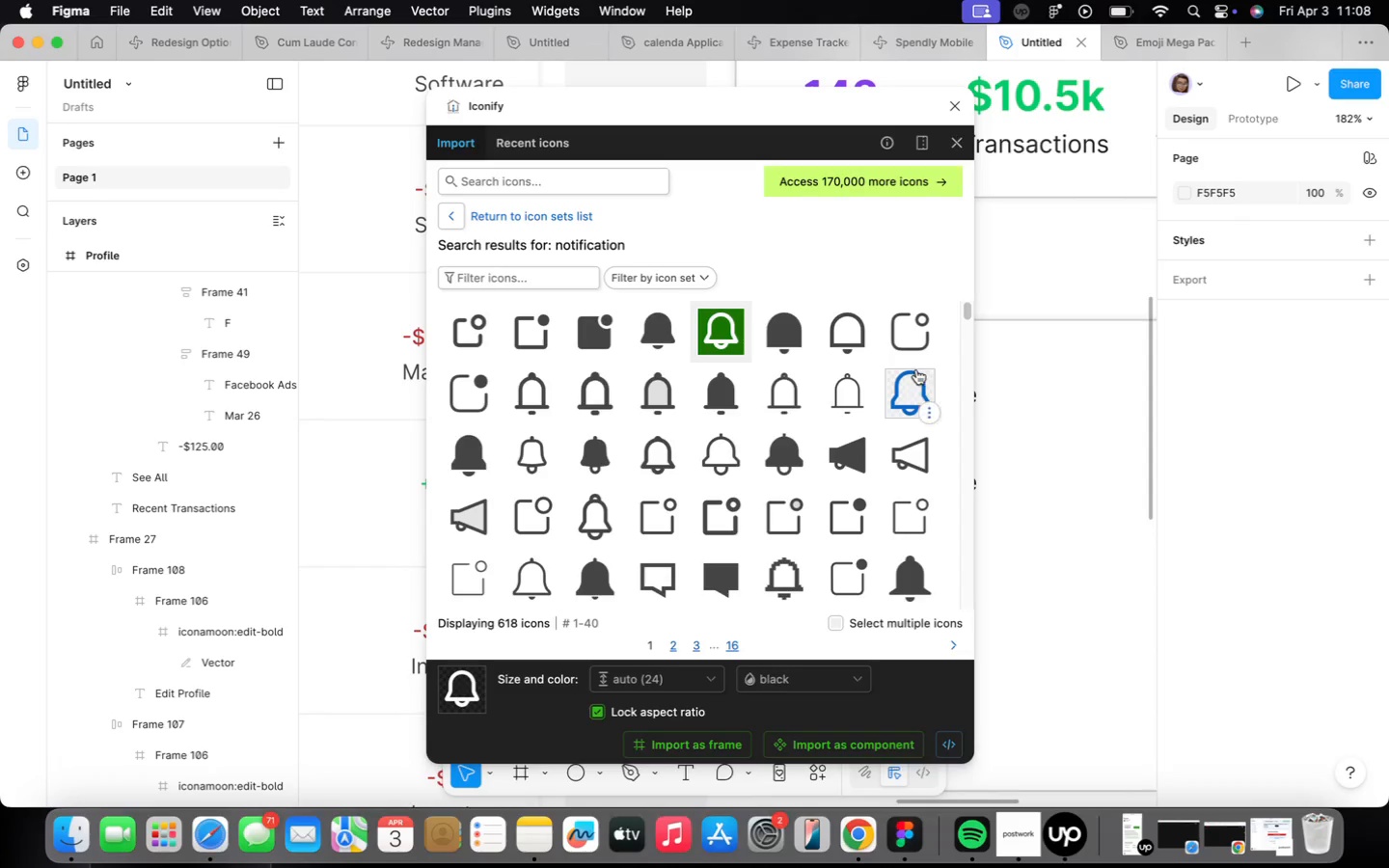 
left_click([528, 454])
 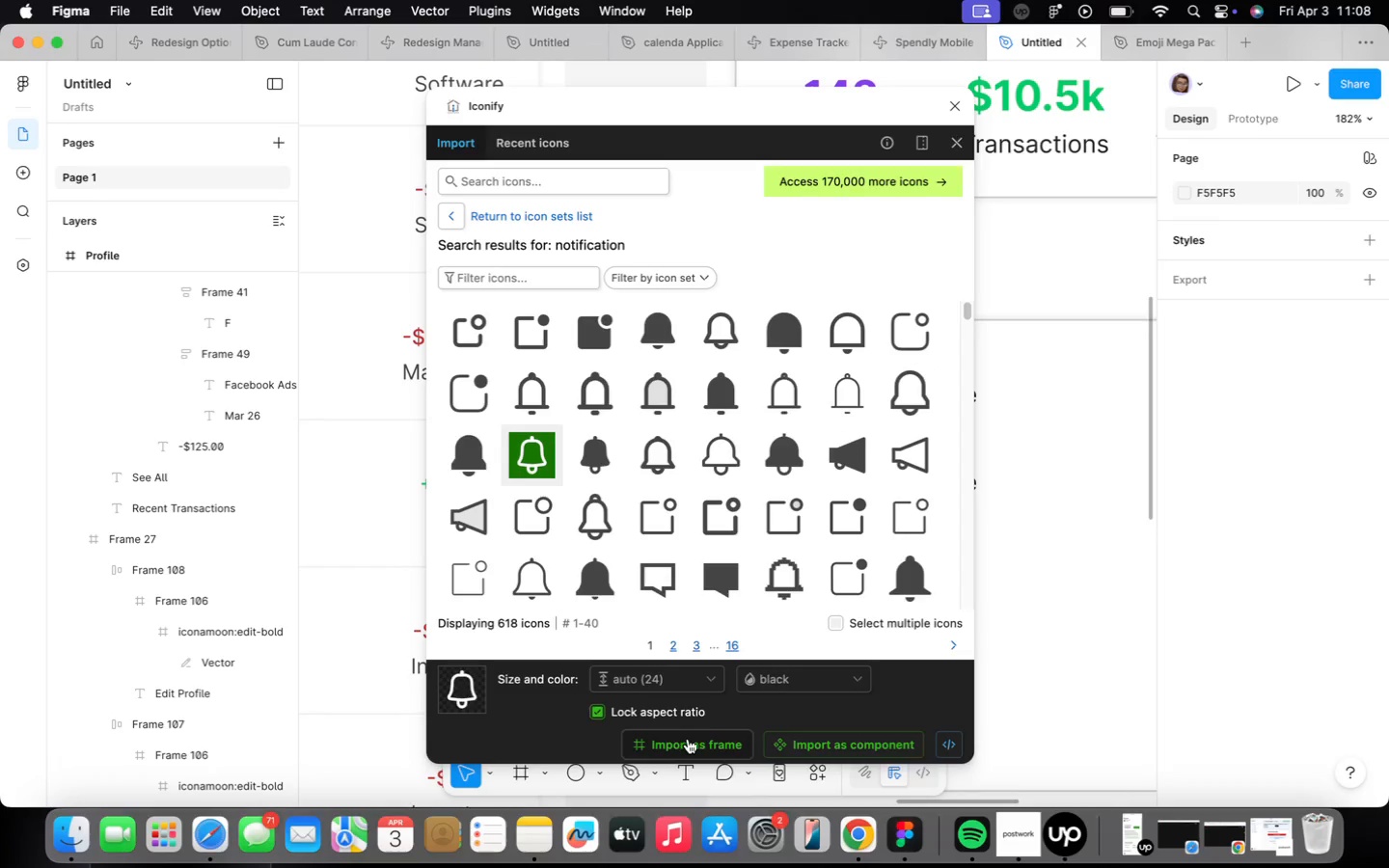 
scroll: coordinate [1064, 601], scroll_direction: down, amount: 8.0
 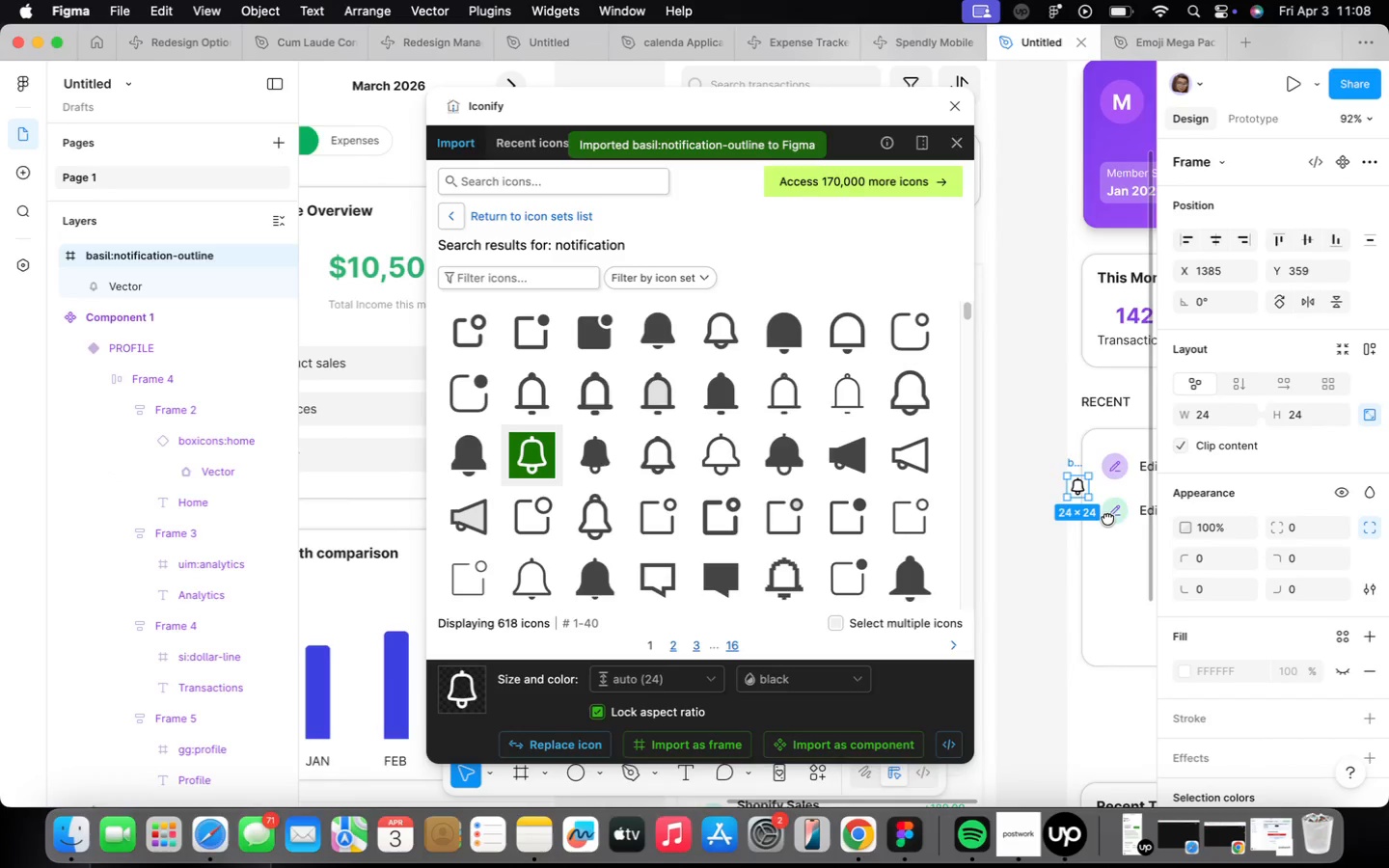 
left_click([1071, 489])
 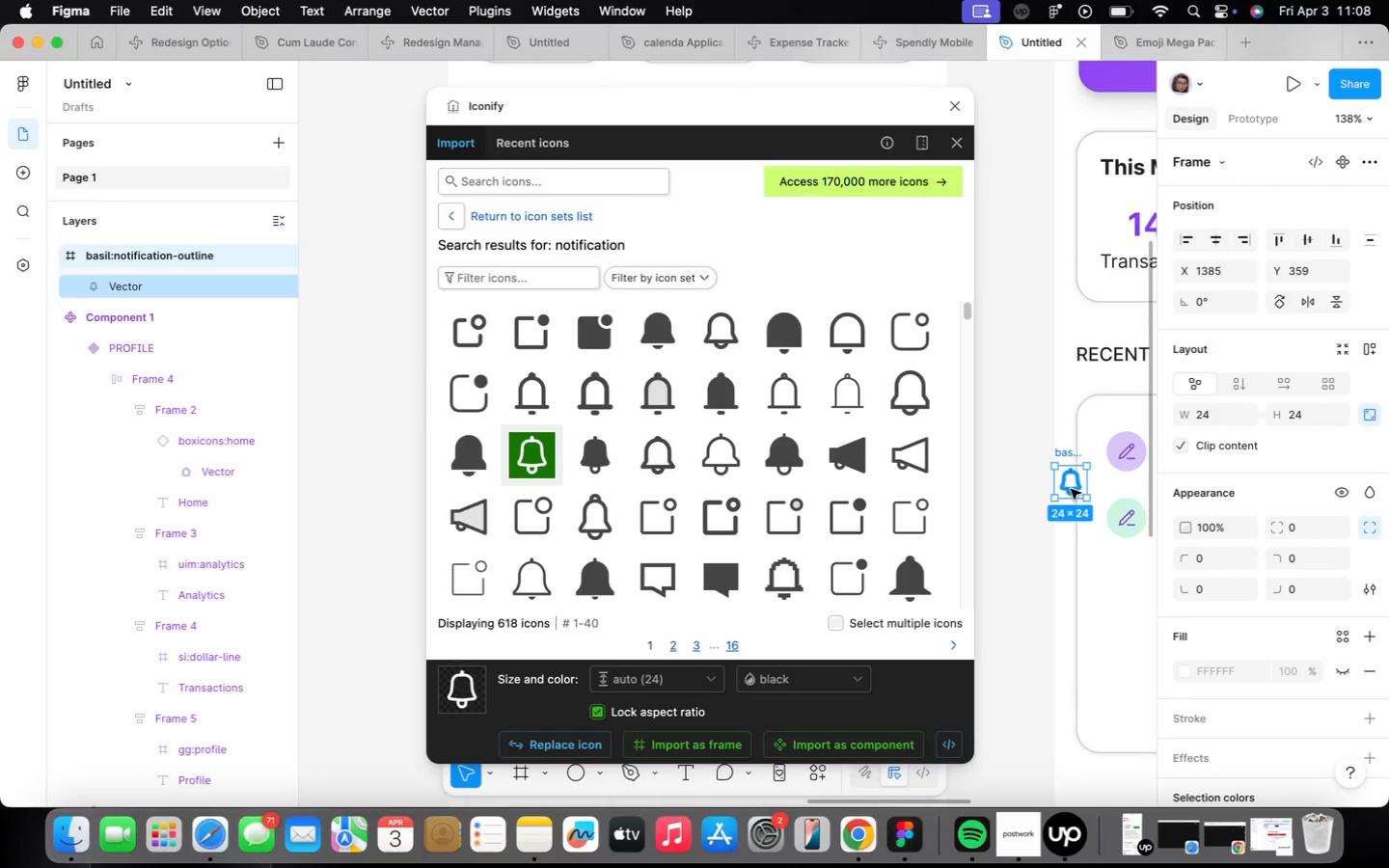 
scroll: coordinate [1089, 494], scroll_direction: up, amount: 4.0
 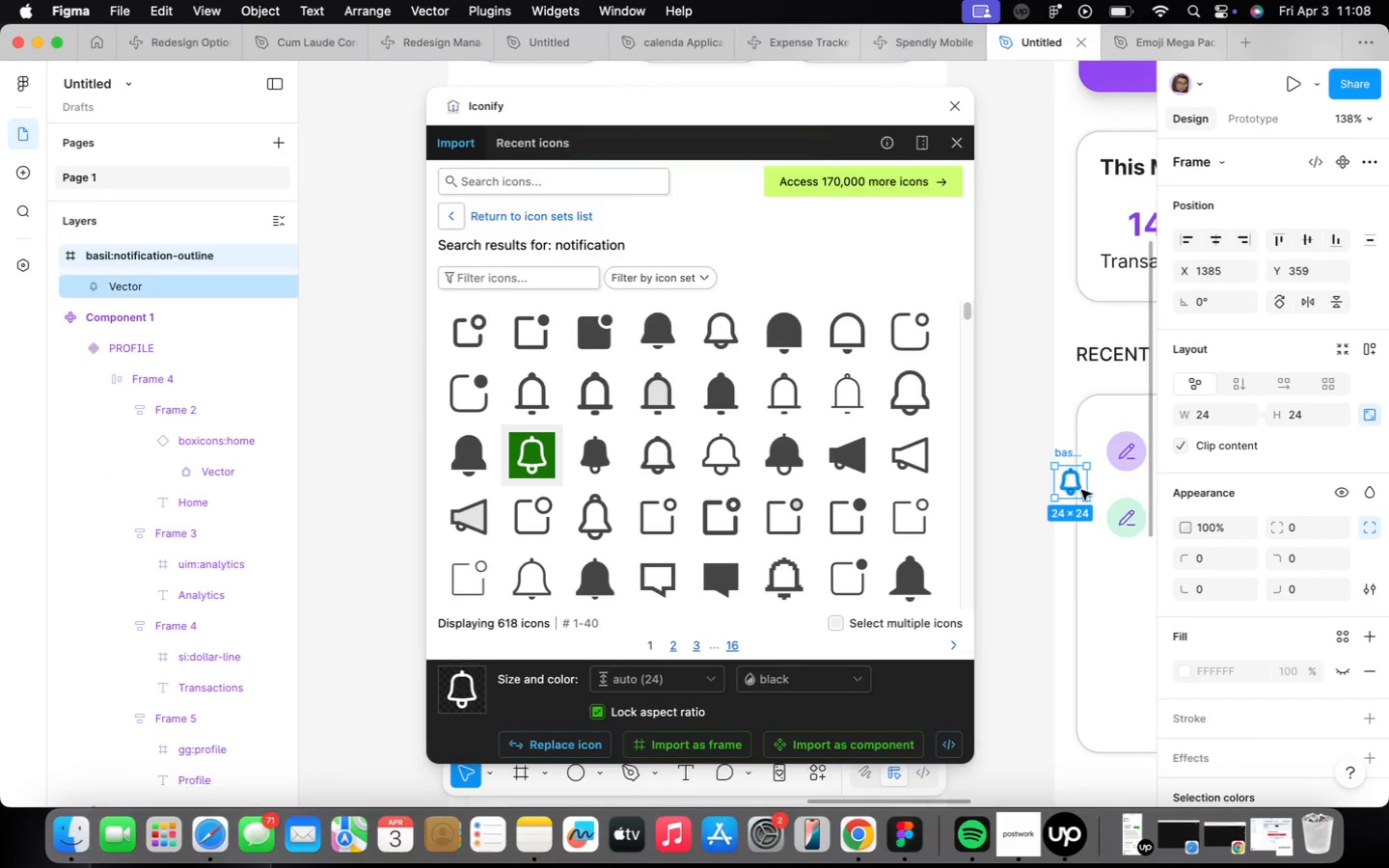 
double_click([1071, 489])
 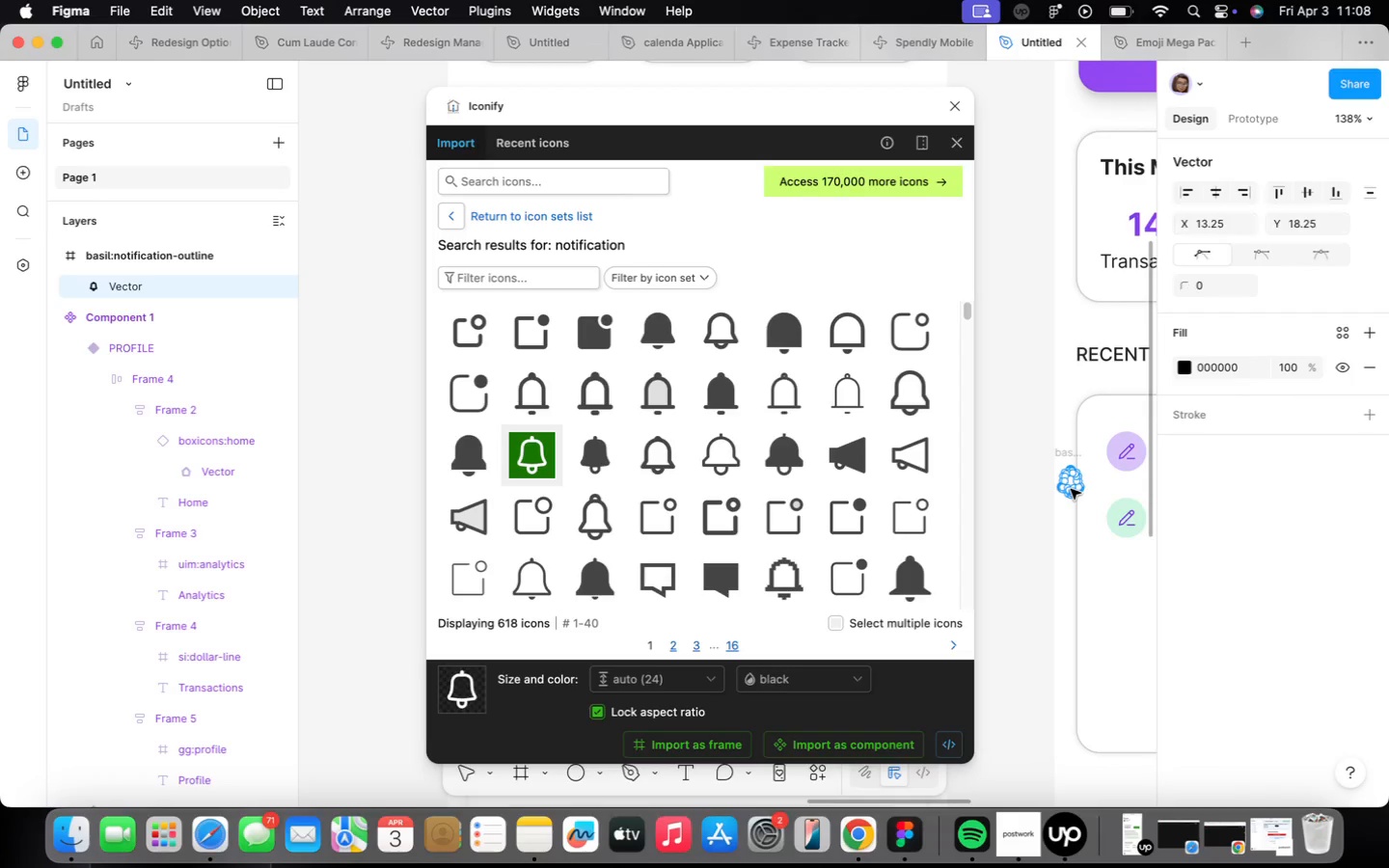 
double_click([1071, 489])
 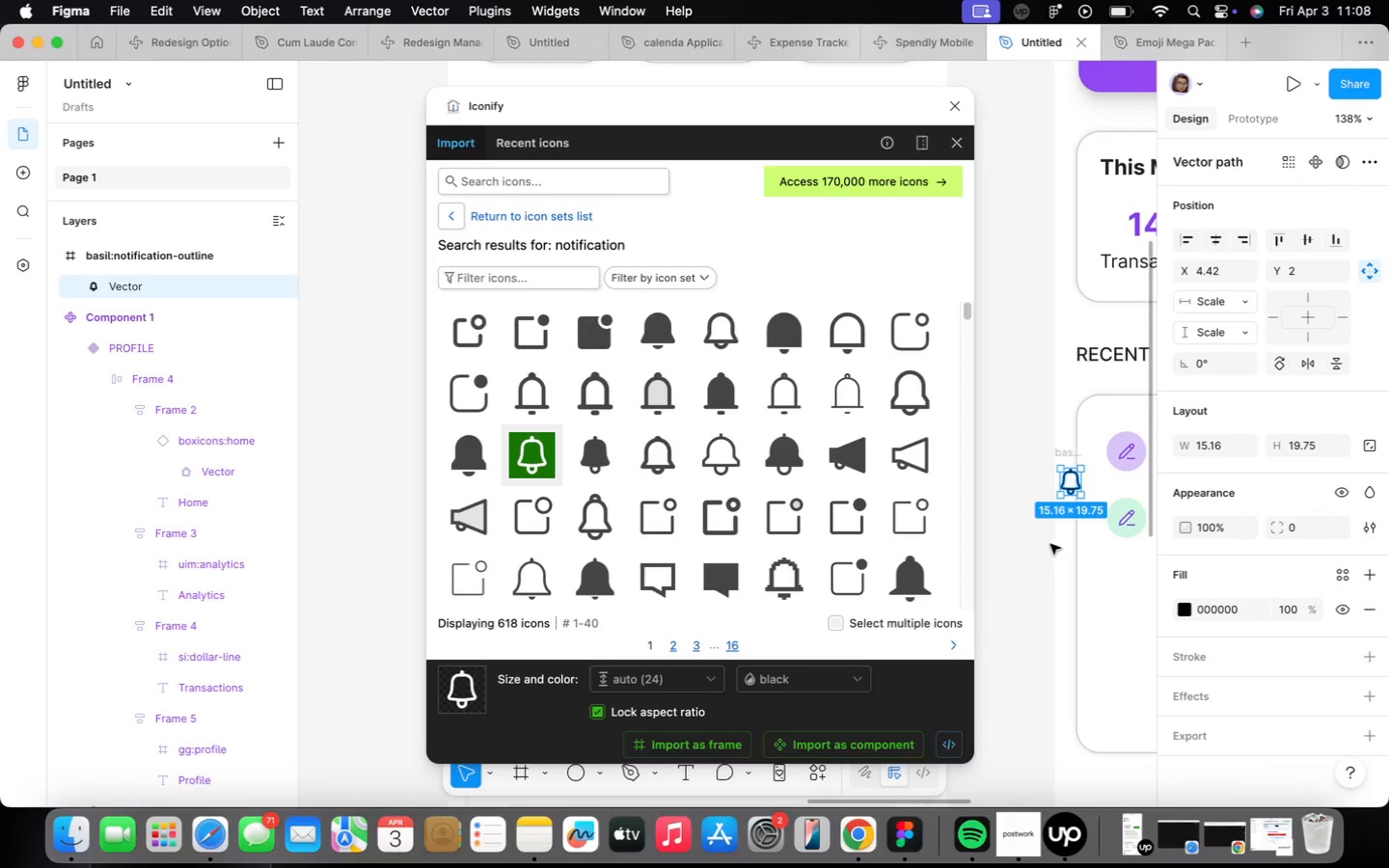 
left_click([991, 560])
 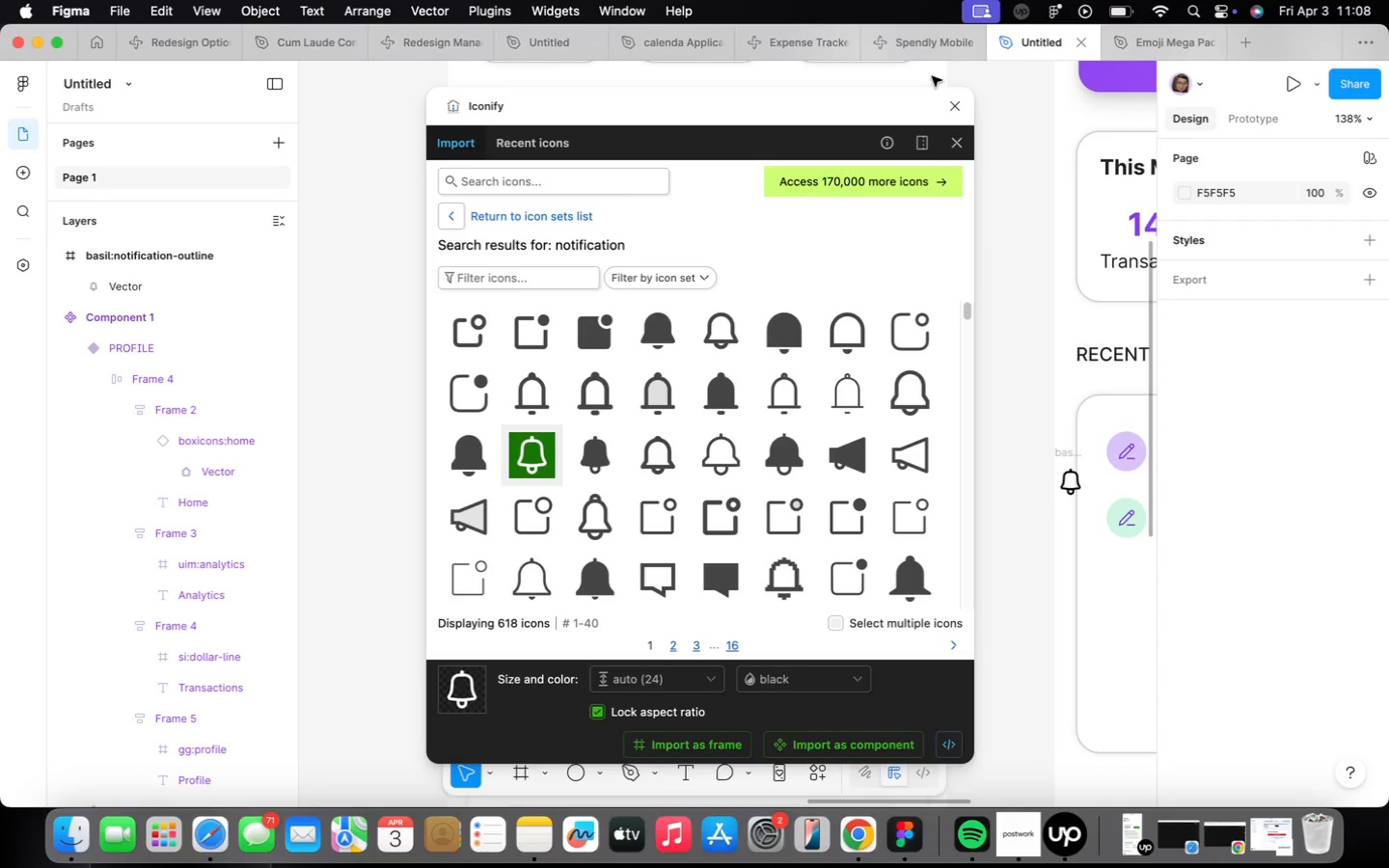 
left_click([944, 95])
 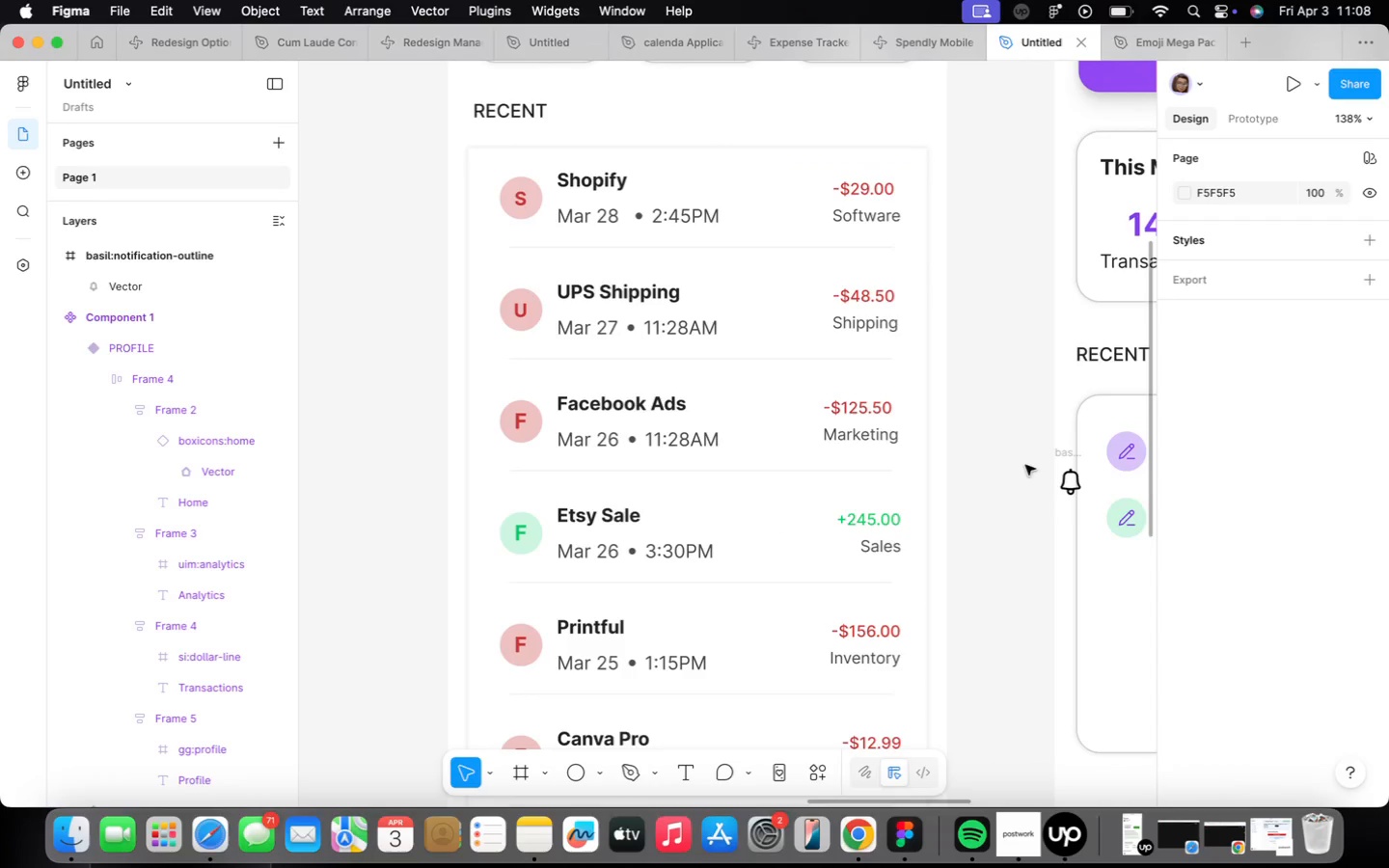 
scroll: coordinate [974, 490], scroll_direction: up, amount: 14.0
 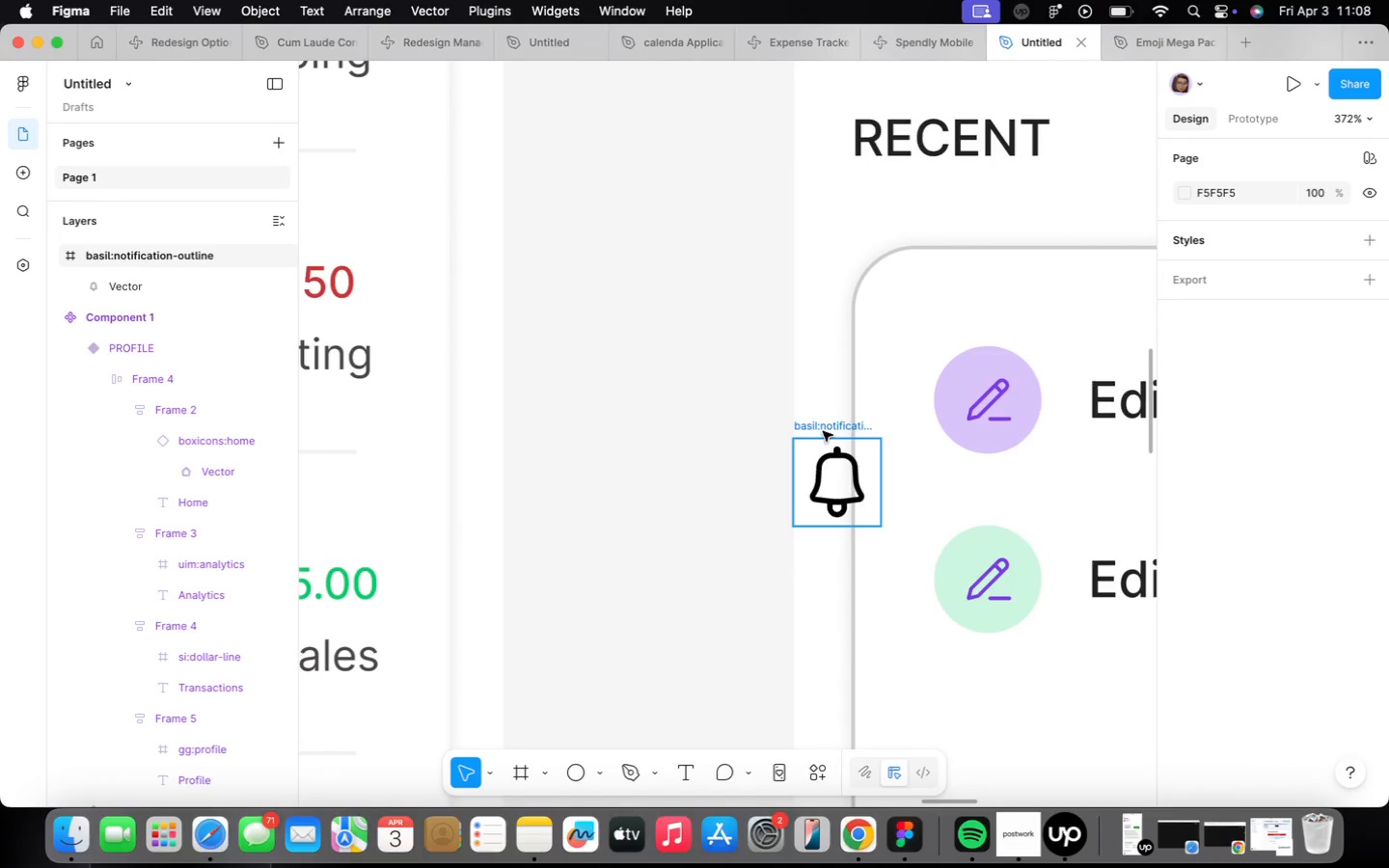 
left_click([828, 431])
 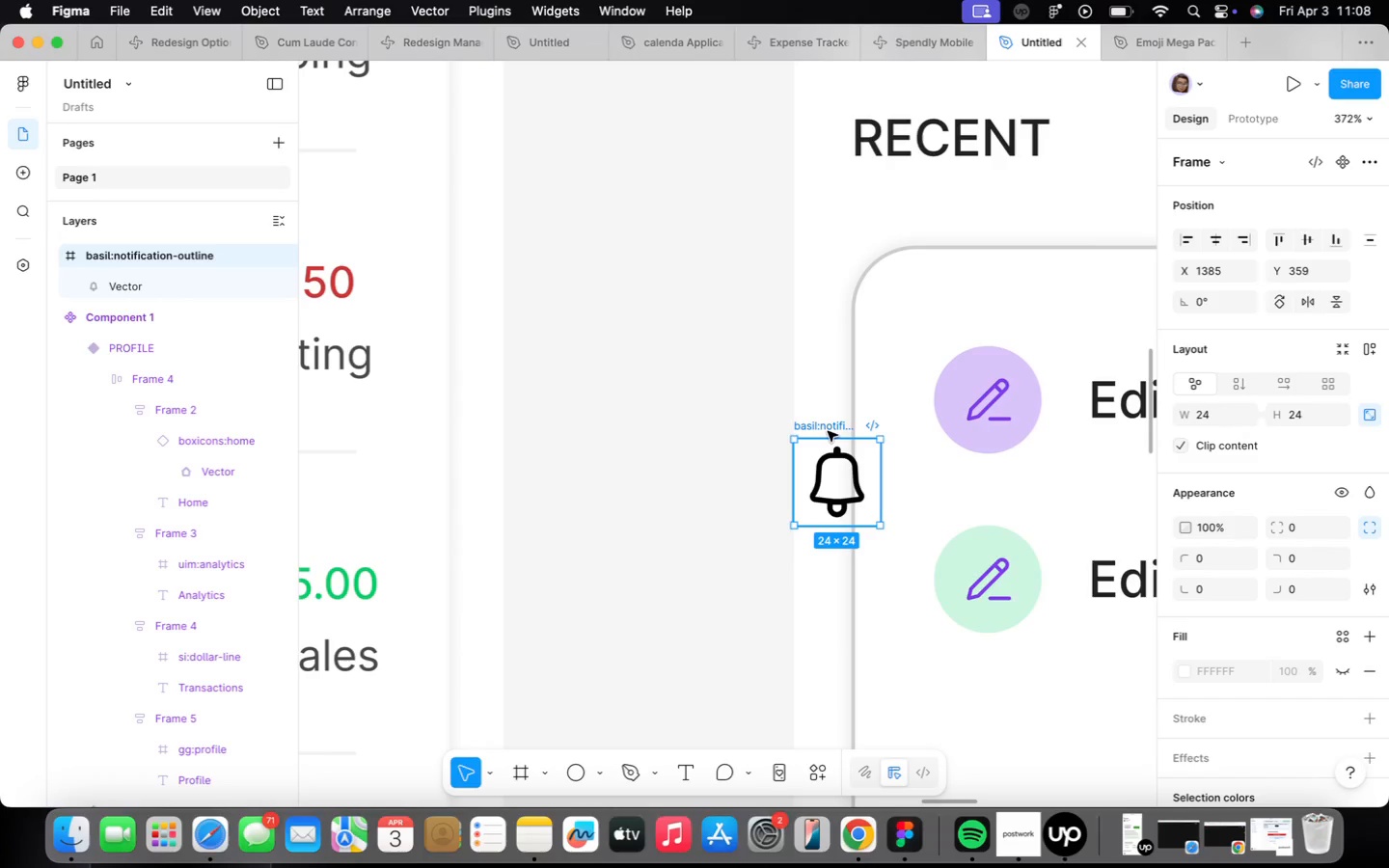 
wait(8.34)
 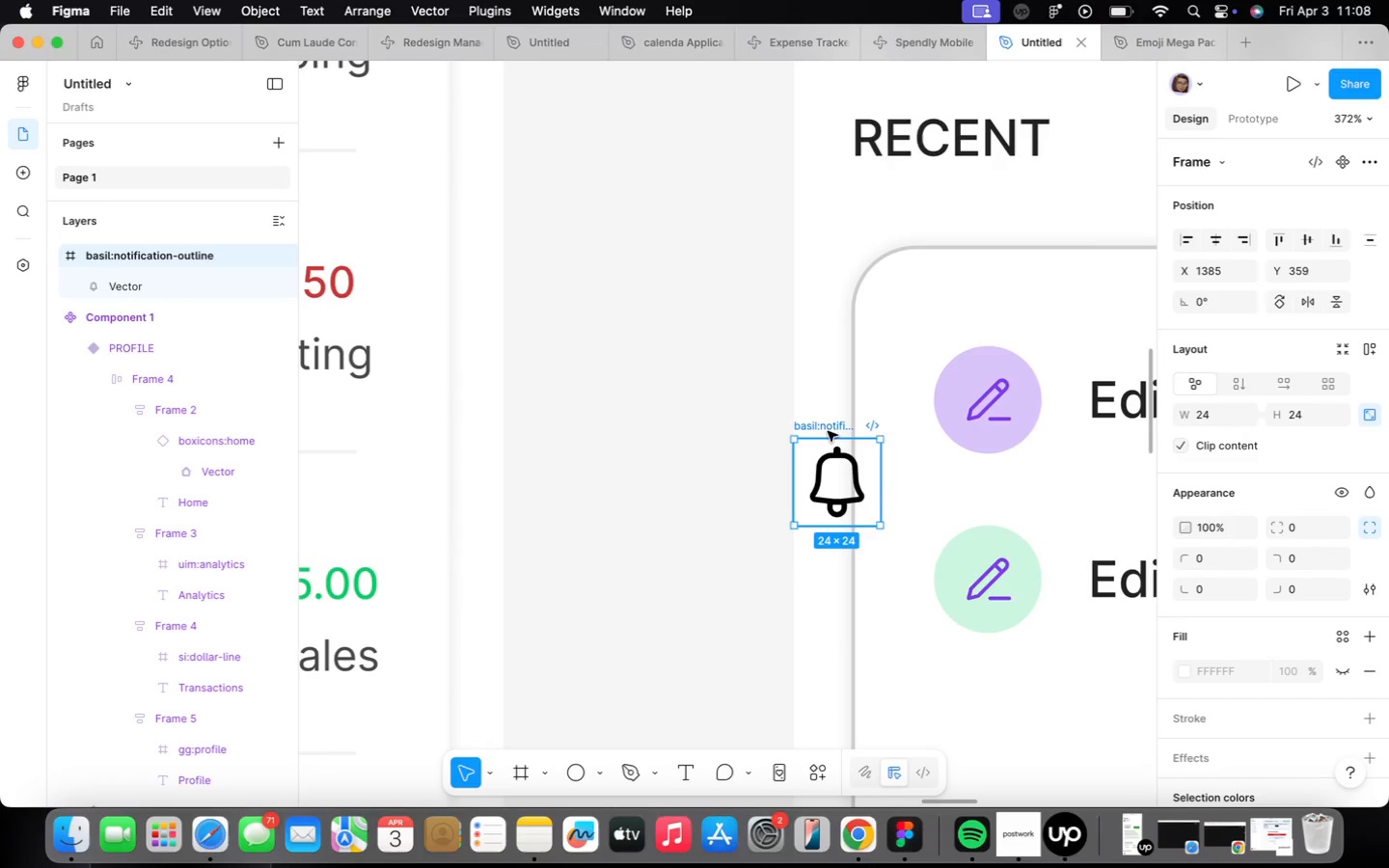 
key(Meta+CommandLeft)
 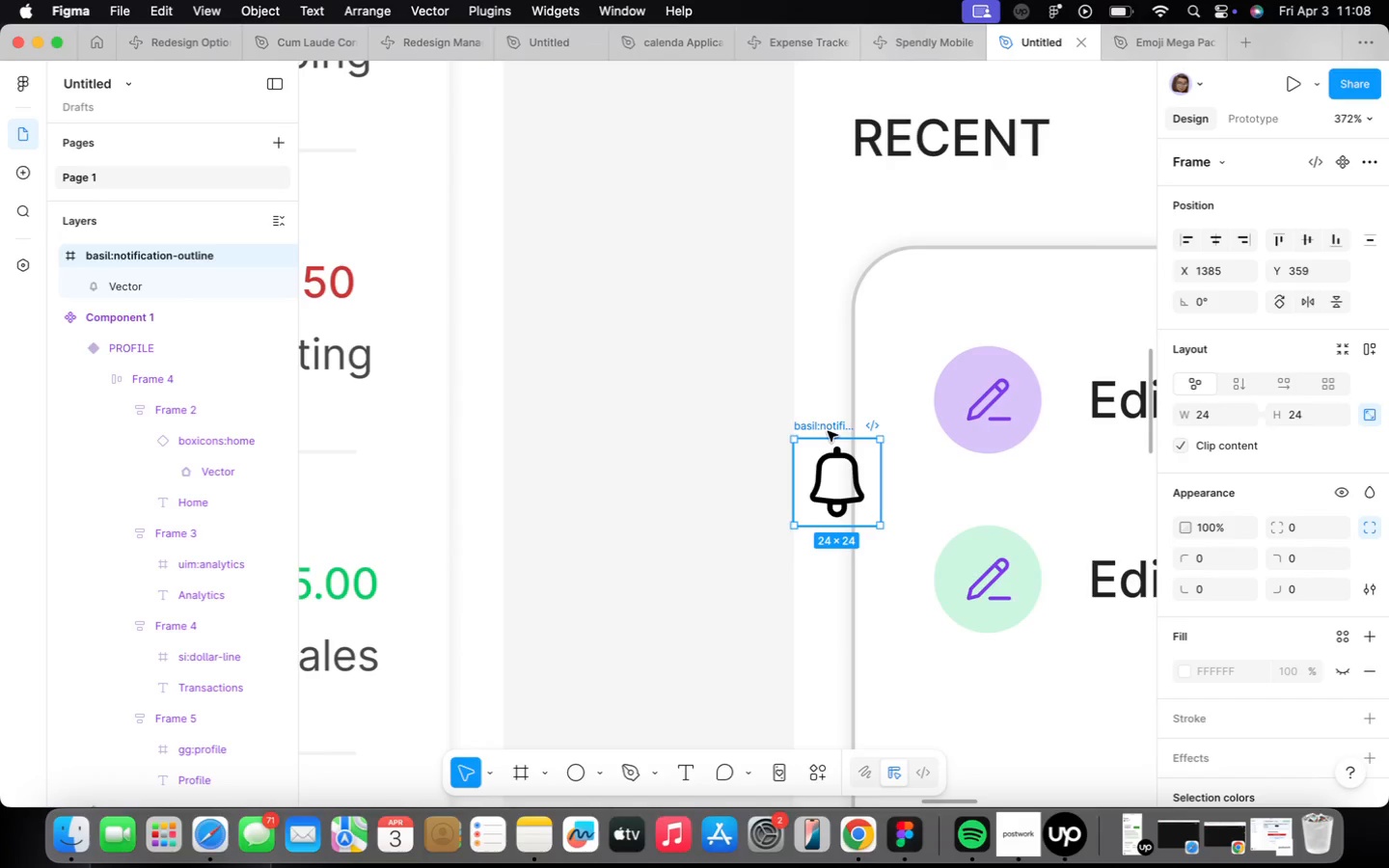 
key(Meta+X)
 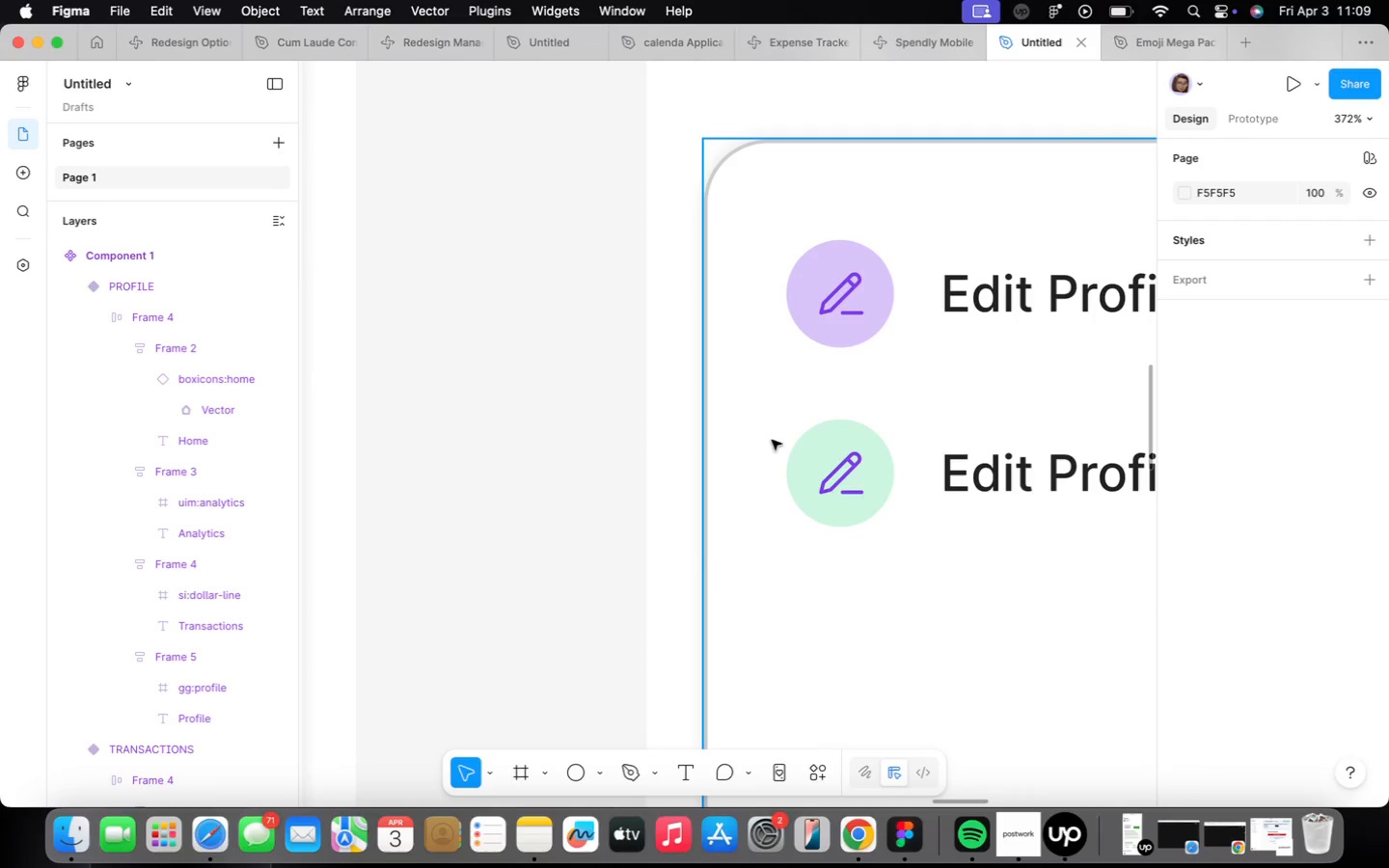 
double_click([858, 458])
 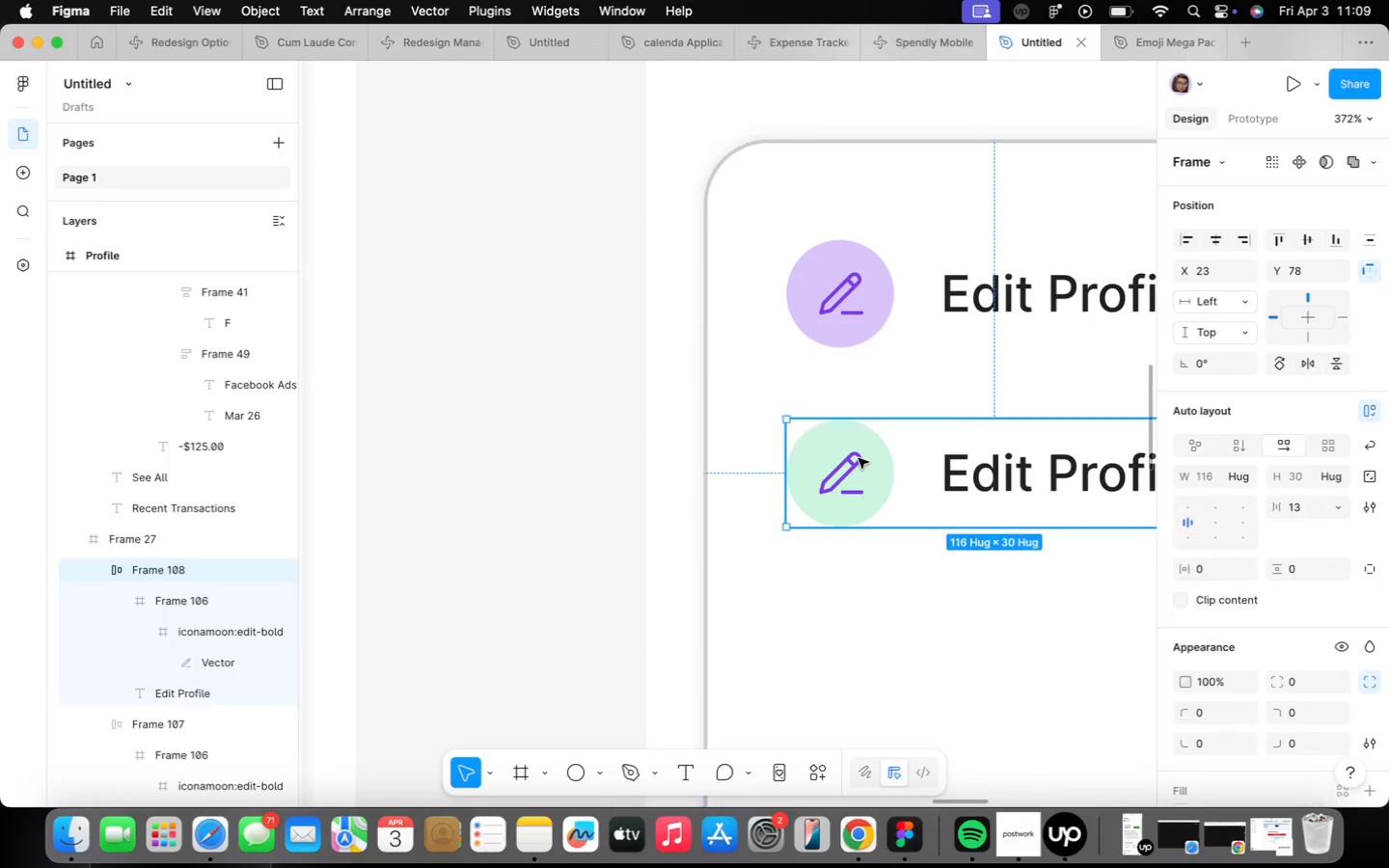 
triple_click([858, 458])
 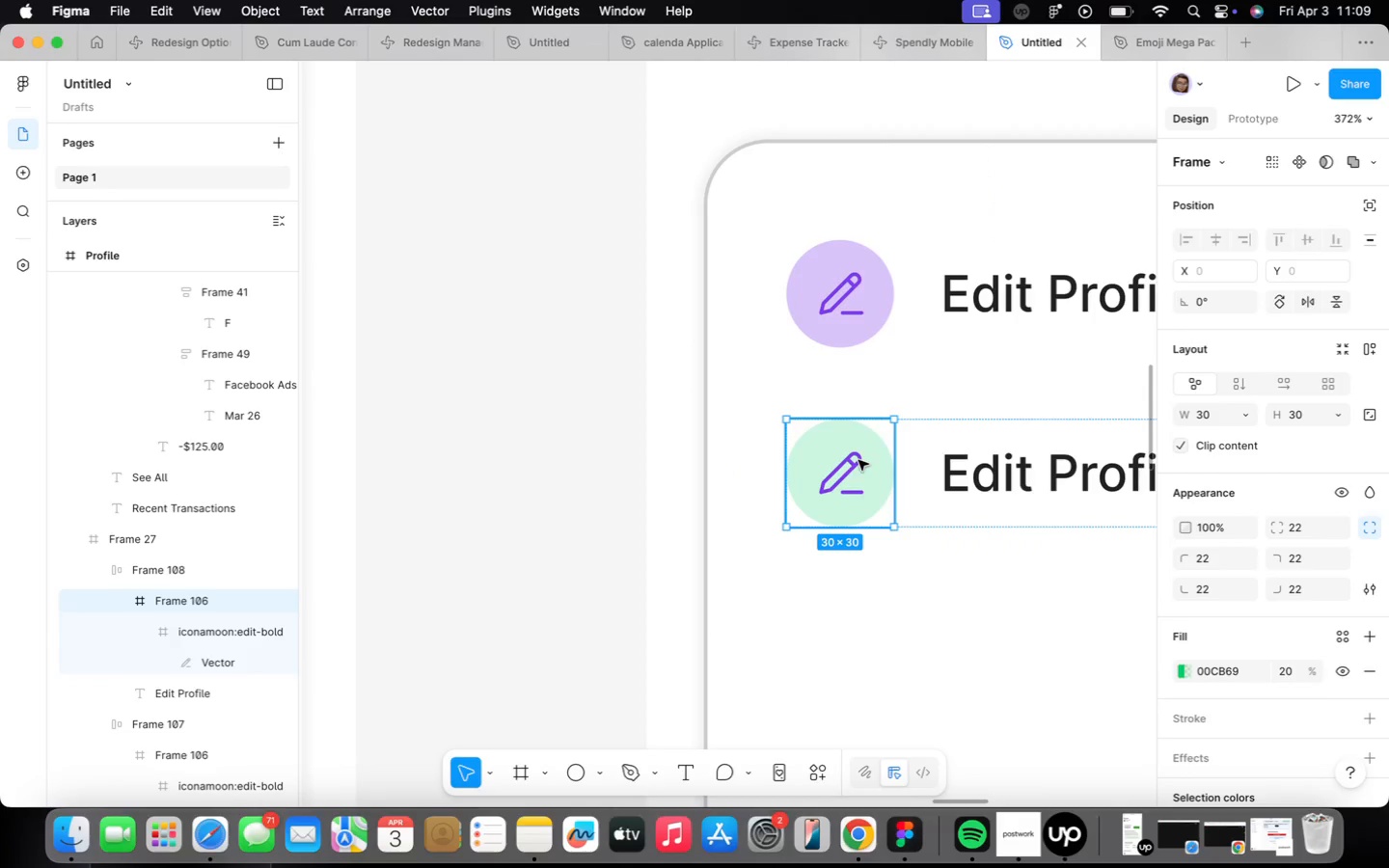 
double_click([858, 460])
 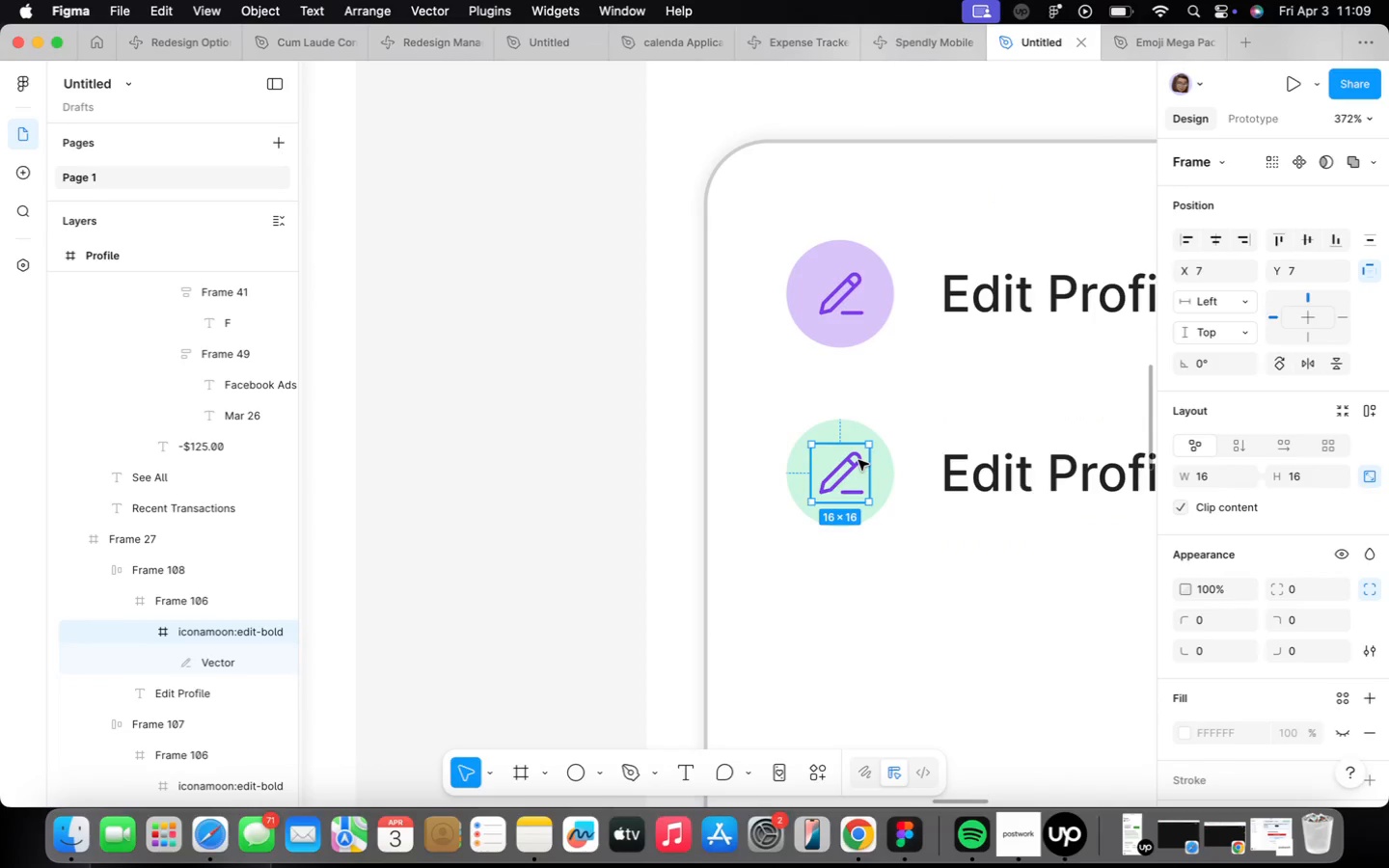 
right_click([858, 460])
 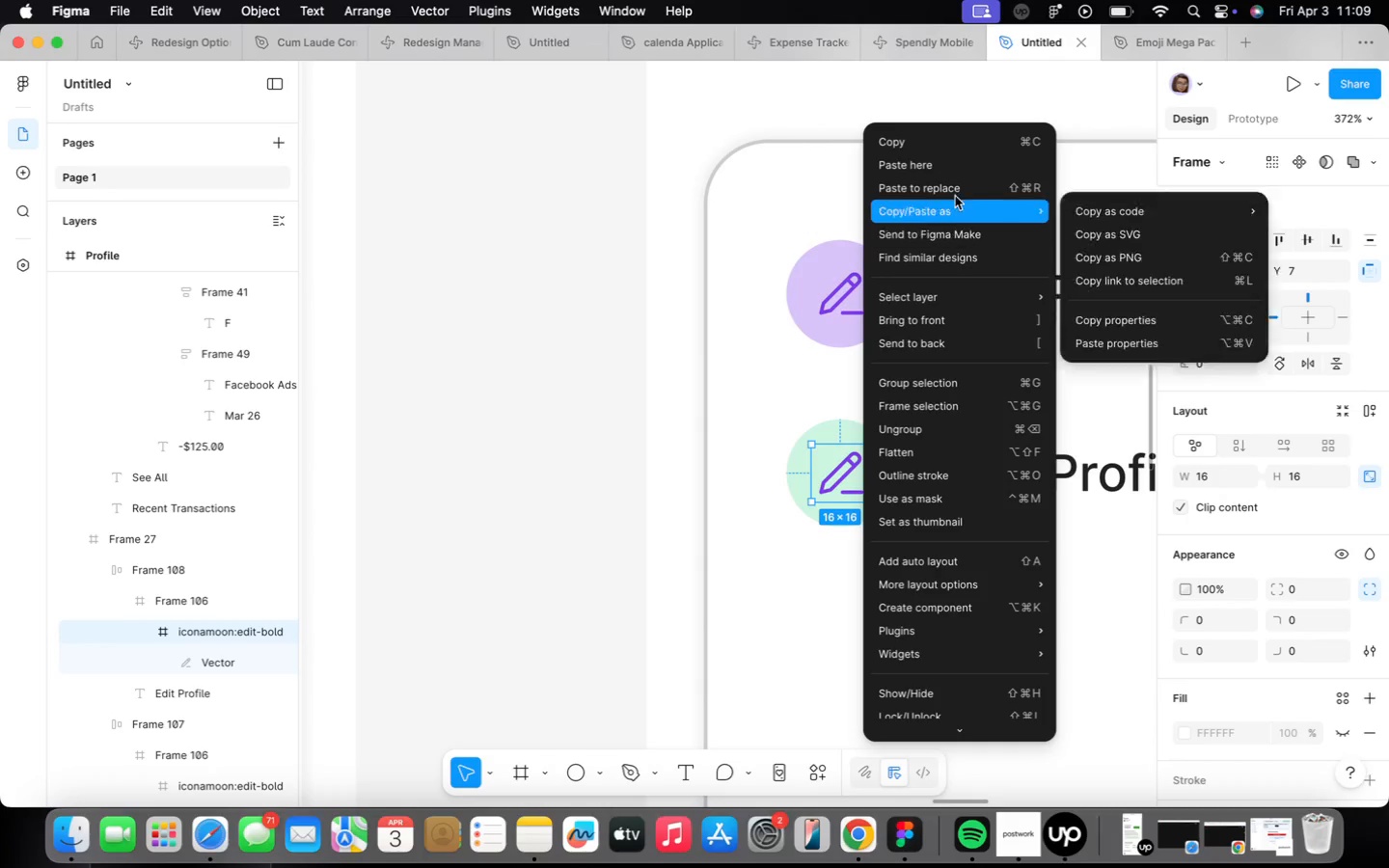 
left_click([956, 186])
 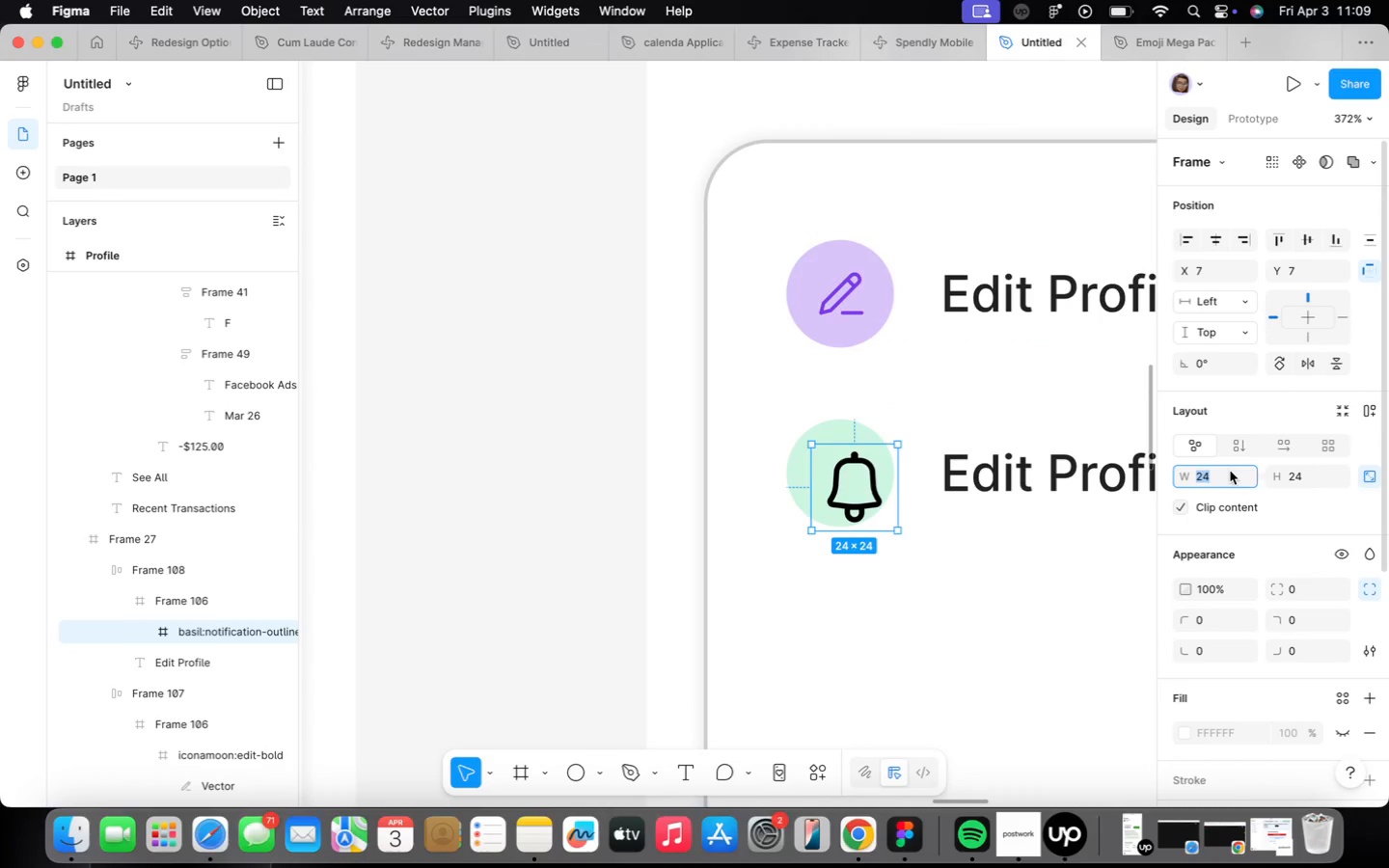 
type(16)
 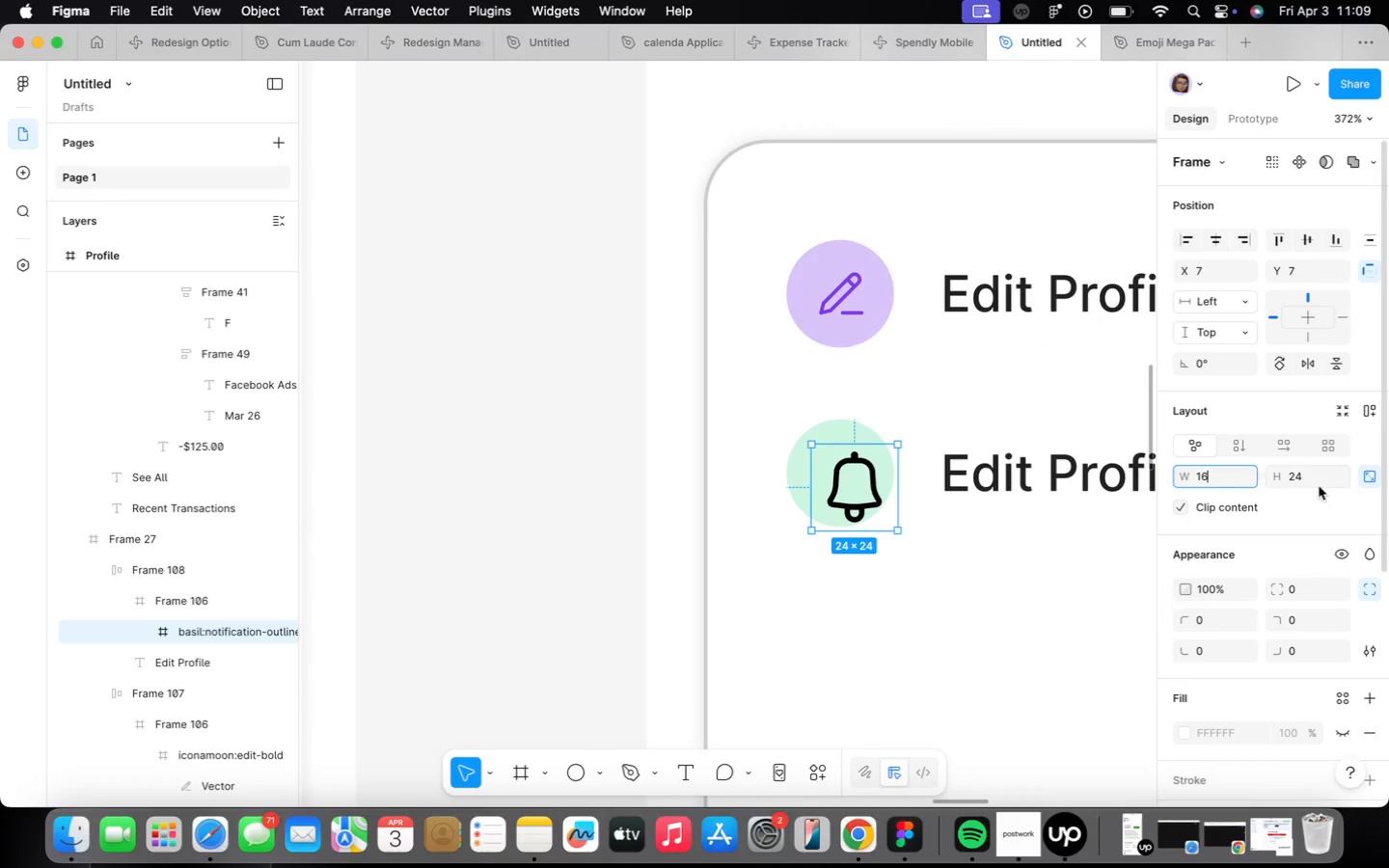 
left_click([1322, 469])
 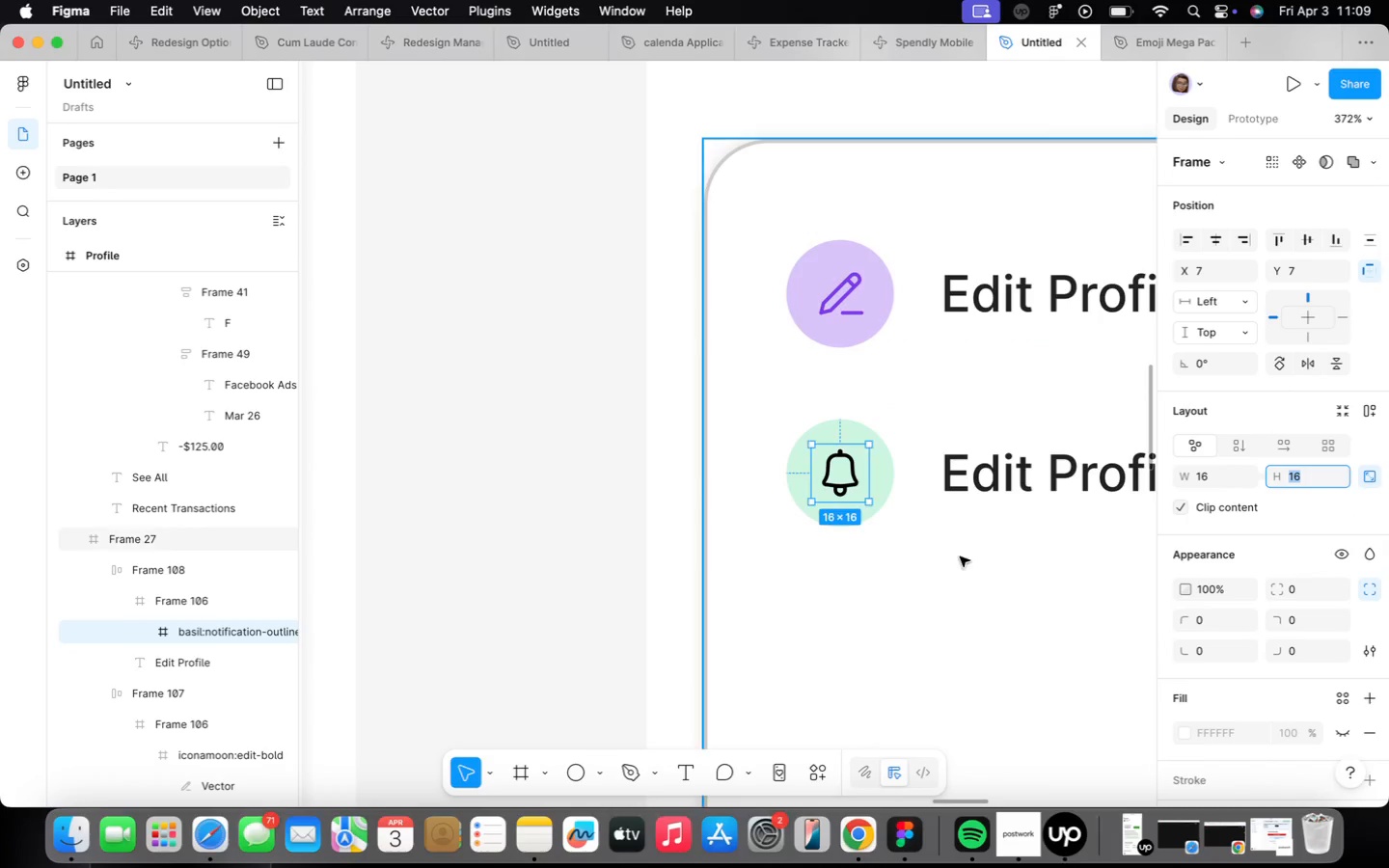 
left_click([920, 568])
 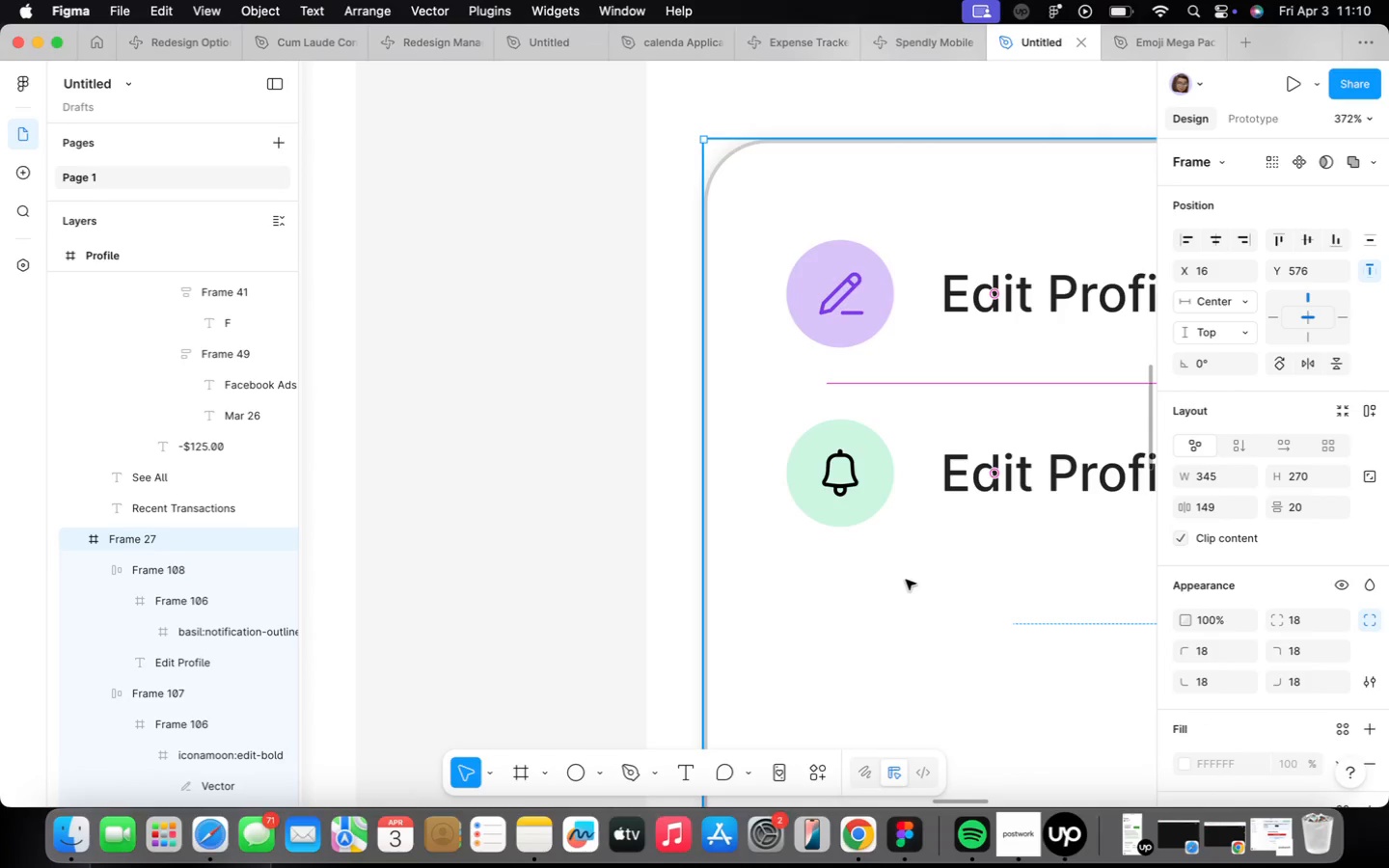 
wait(58.28)
 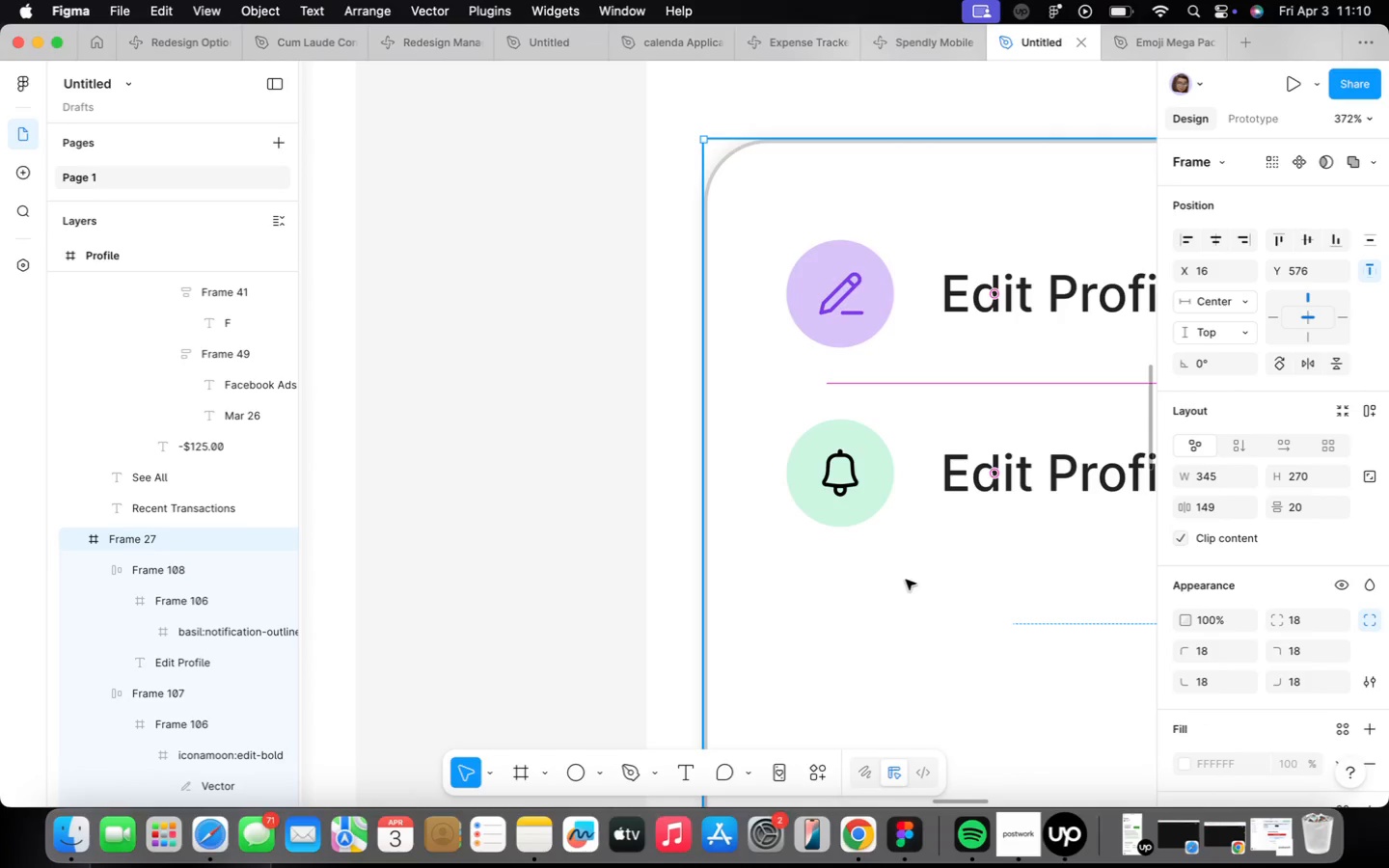 
left_click_drag(start_coordinate=[906, 580], to_coordinate=[906, 387])
 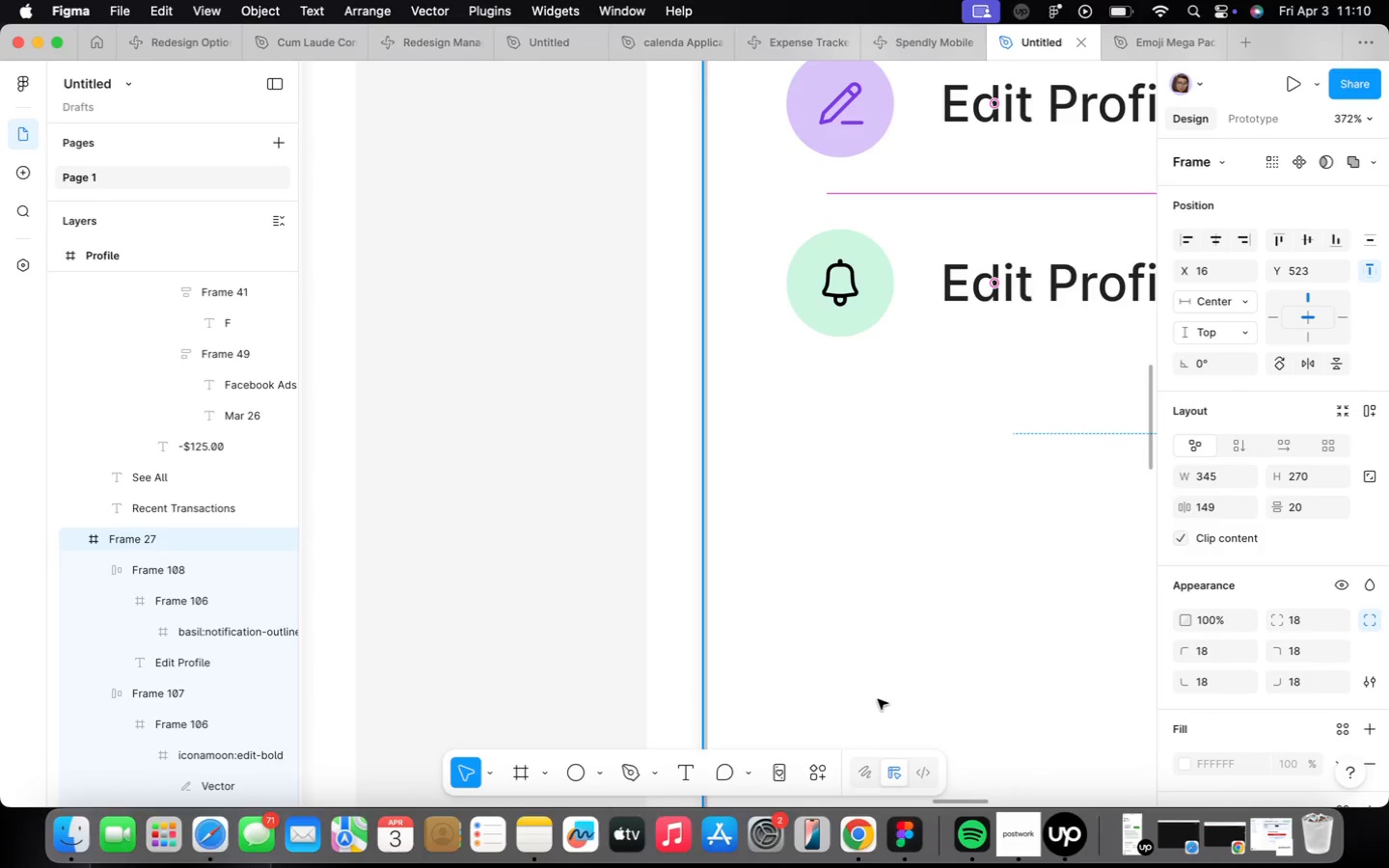 
wait(28.75)
 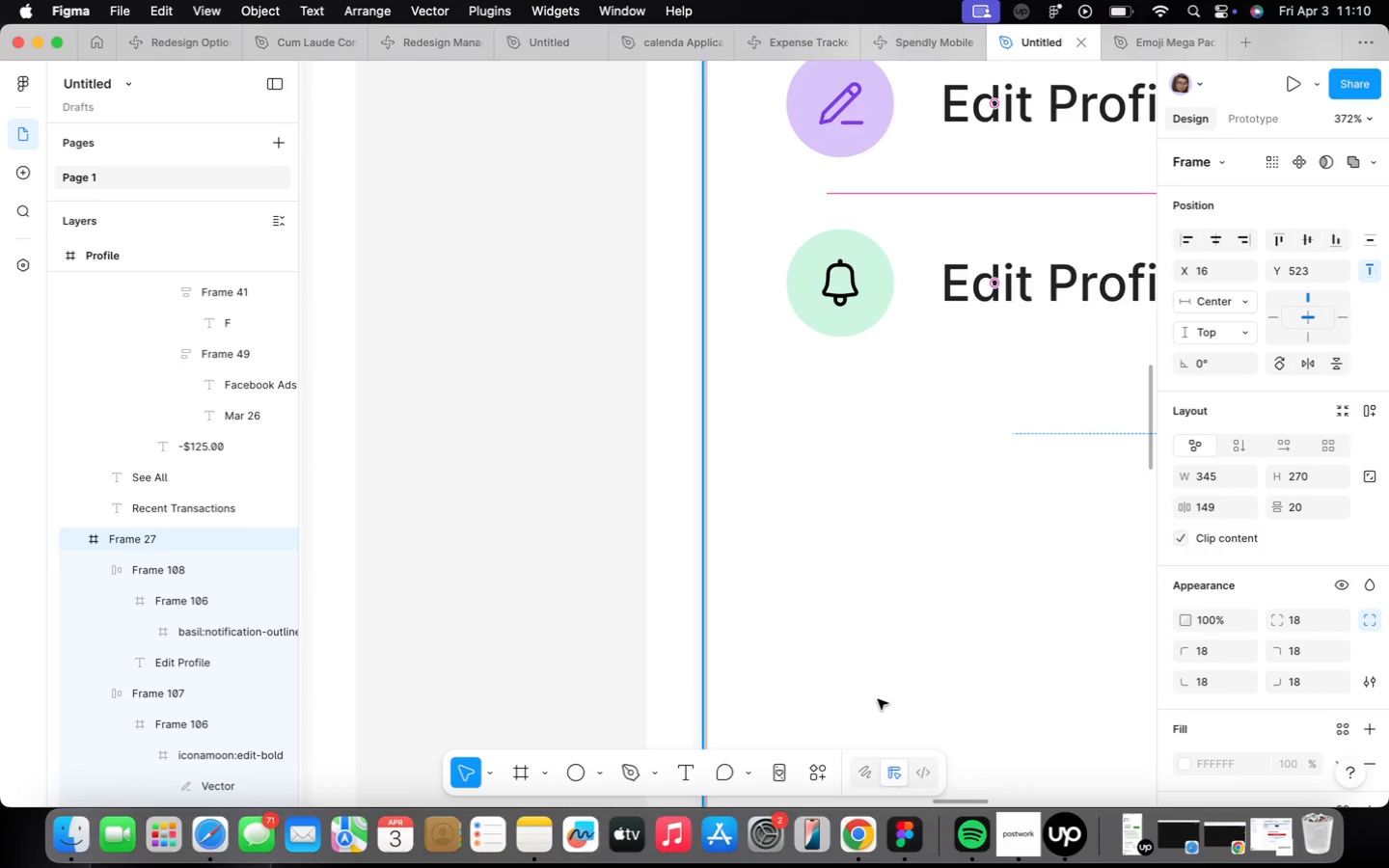 
double_click([858, 288])
 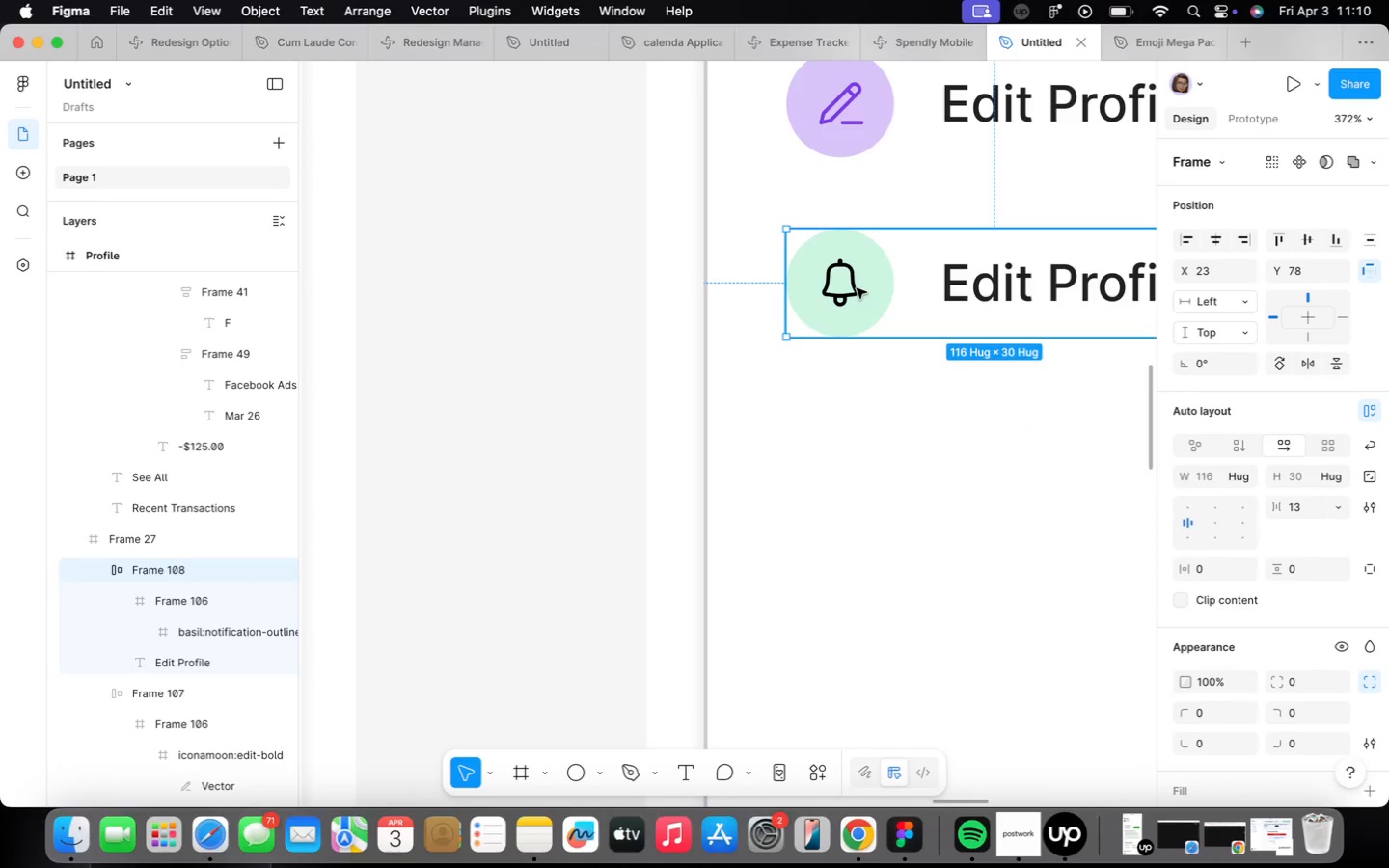 
triple_click([858, 288])
 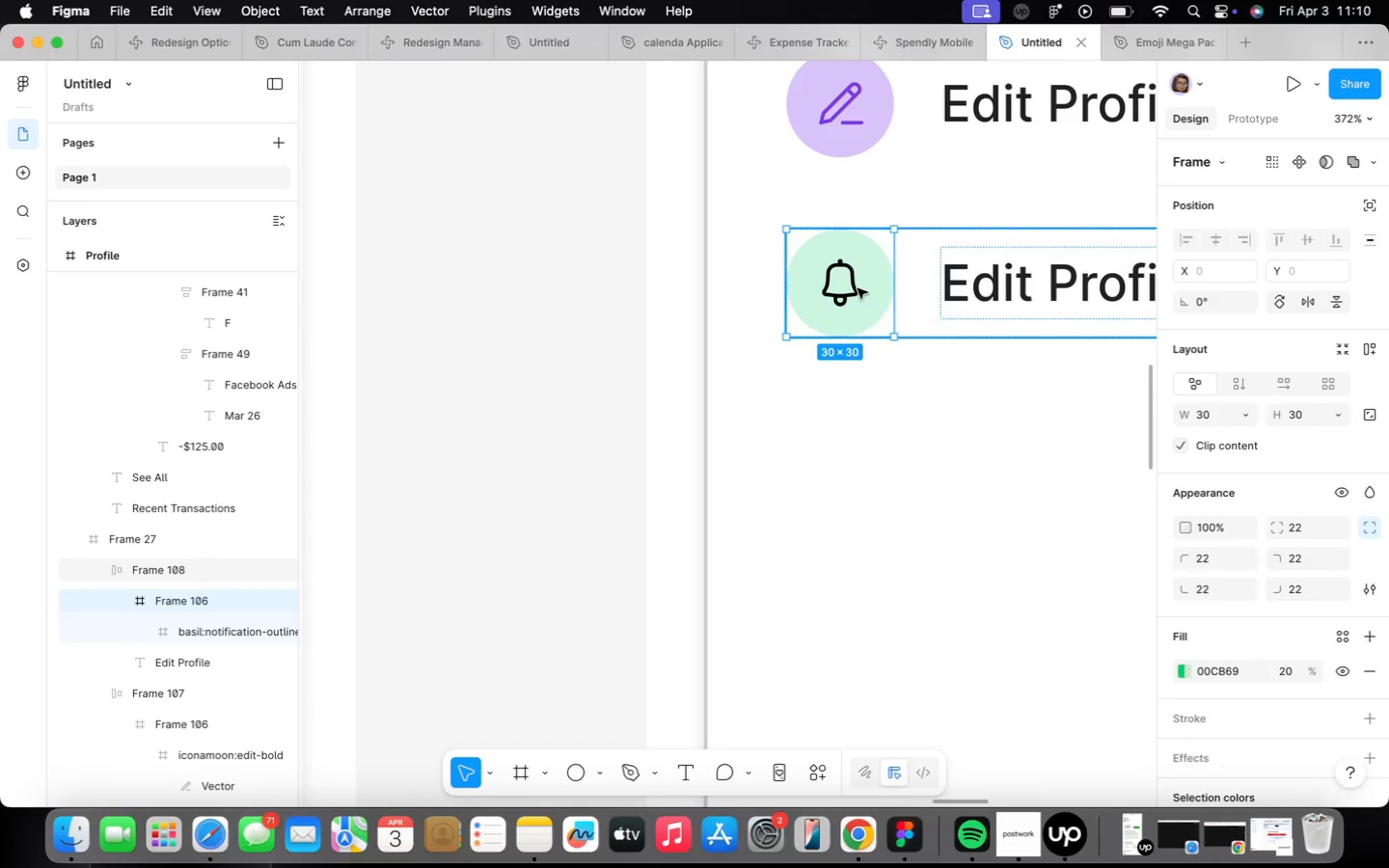 
triple_click([858, 288])
 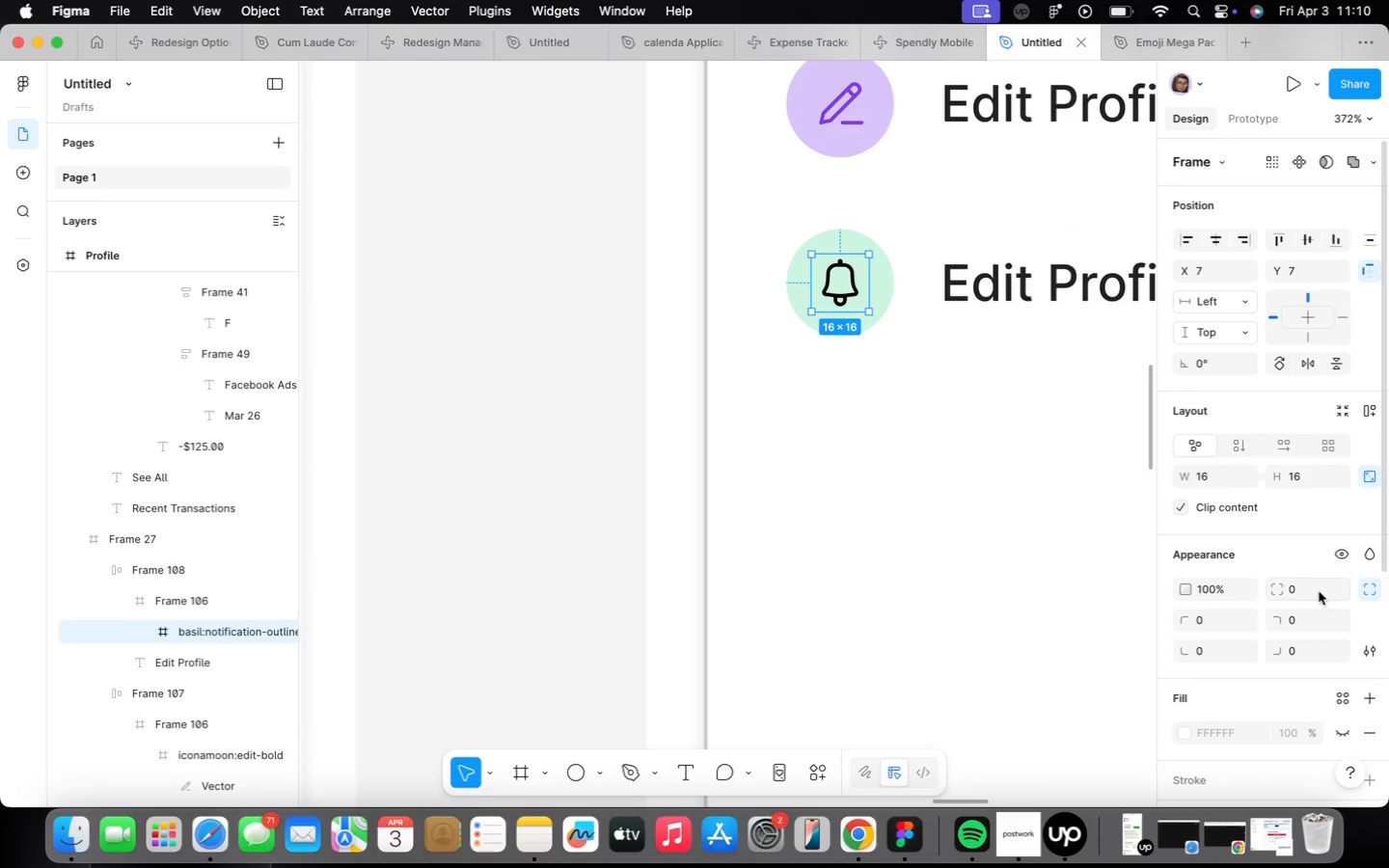 
scroll: coordinate [1319, 559], scroll_direction: down, amount: 16.0
 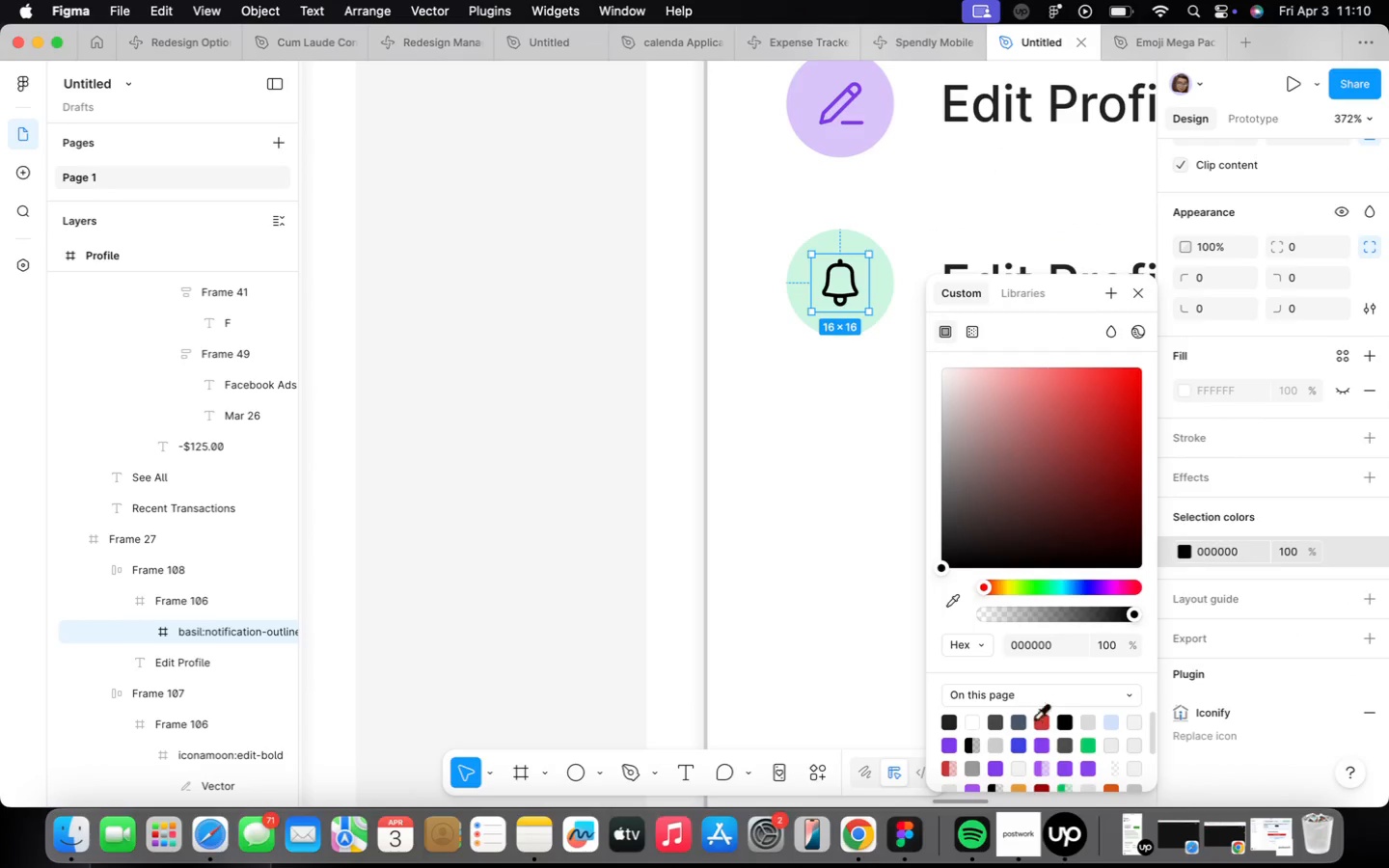 
left_click([1085, 740])
 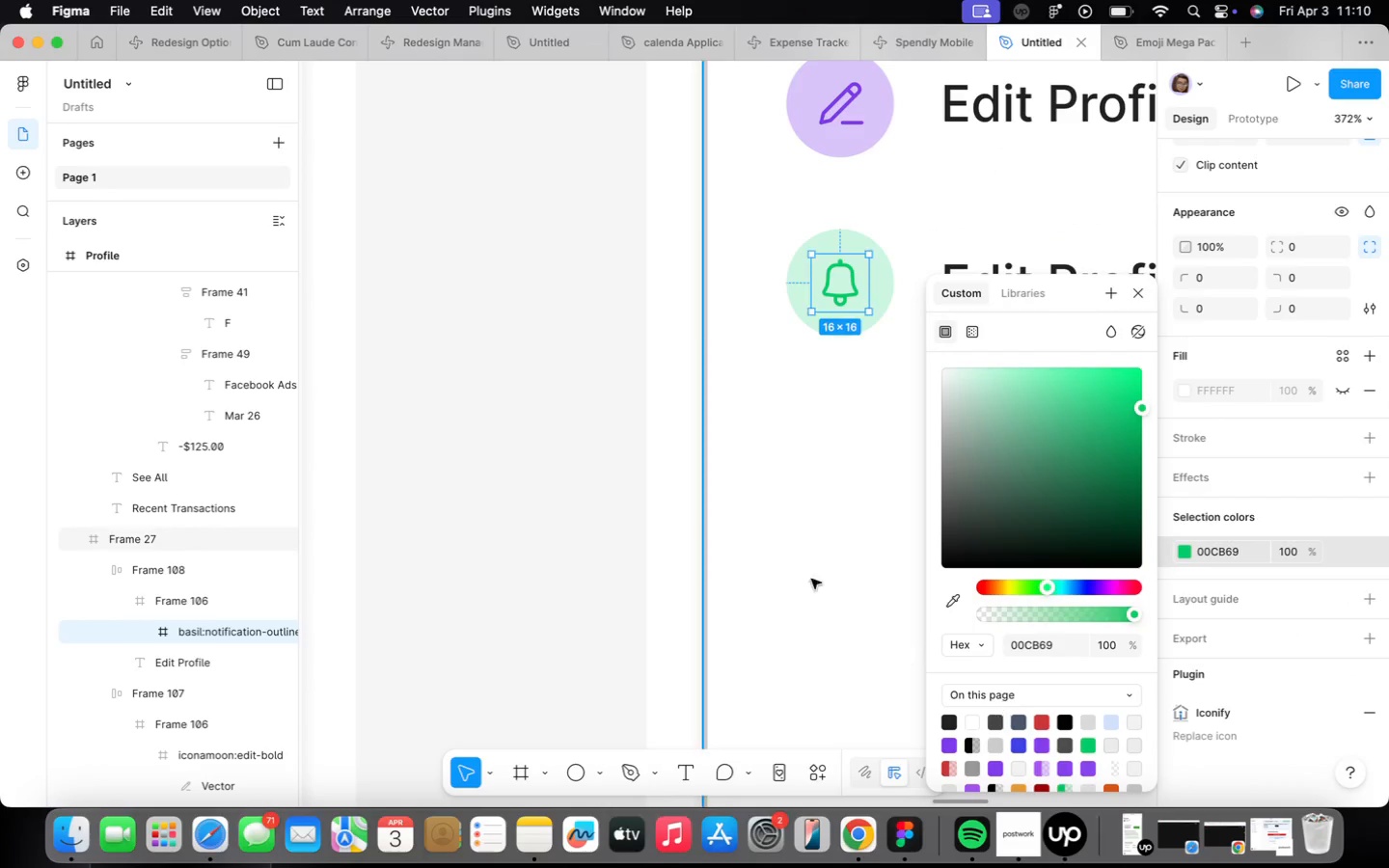 
left_click([791, 554])
 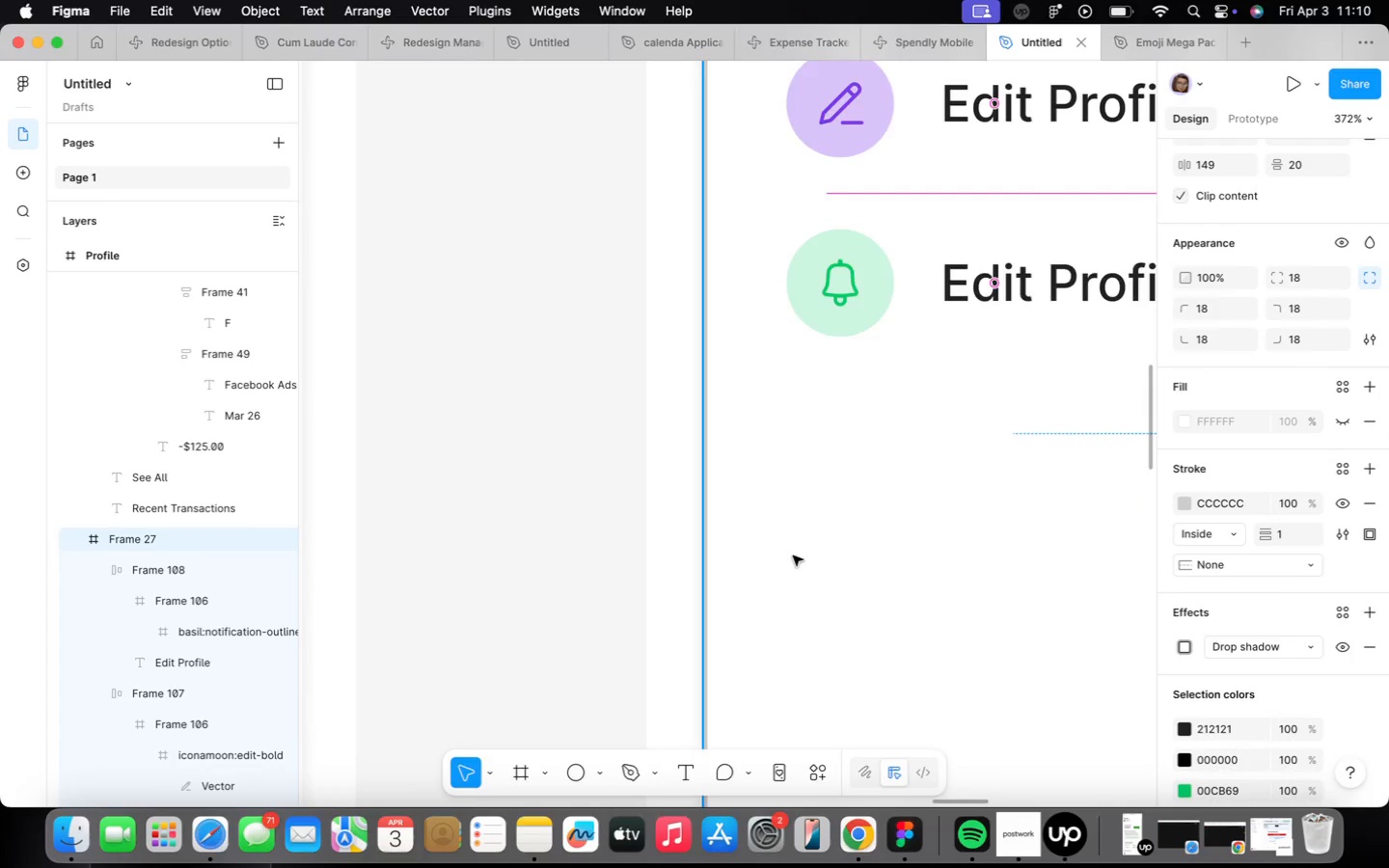 
scroll: coordinate [793, 554], scroll_direction: down, amount: 10.0
 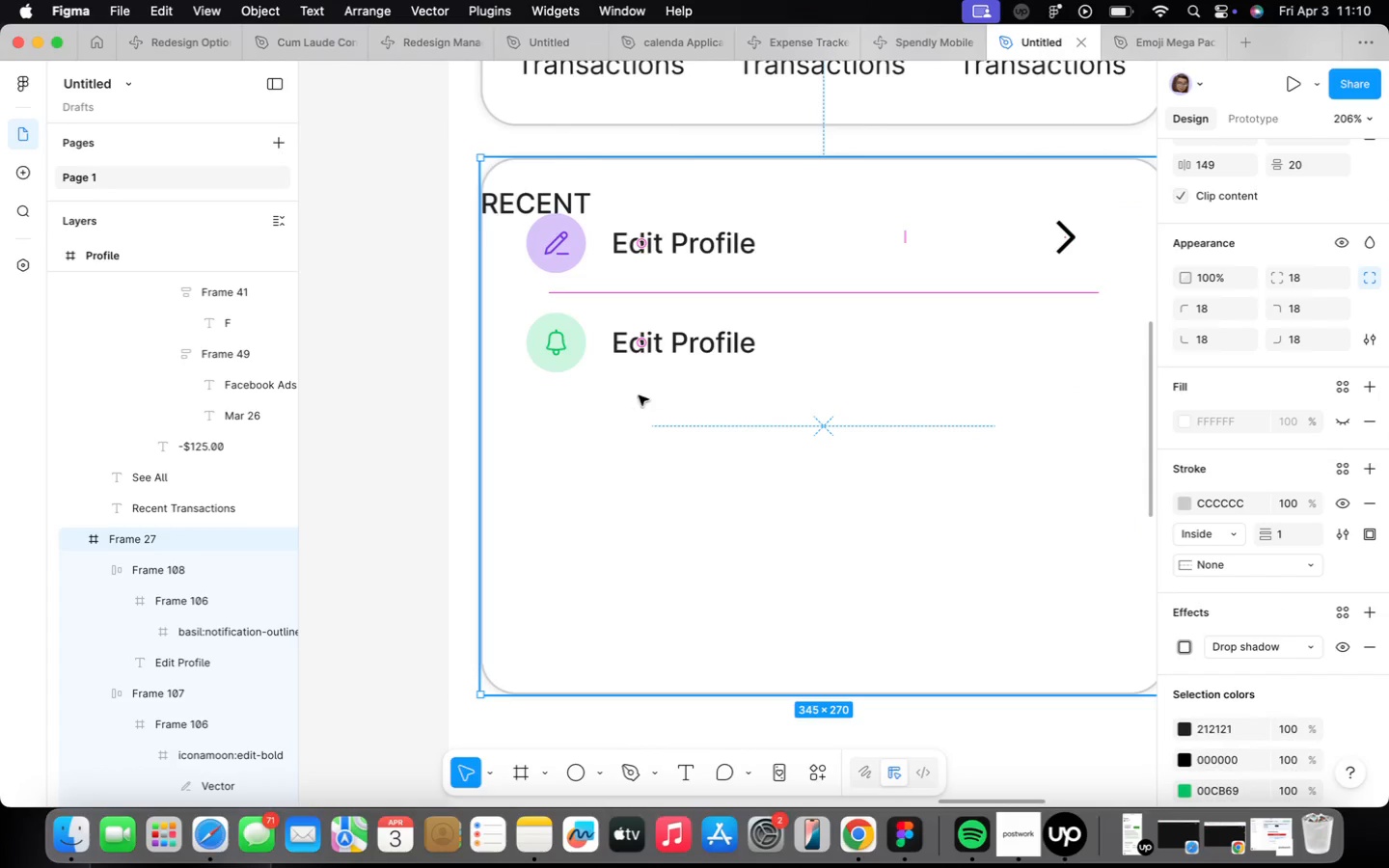 
double_click([664, 322])
 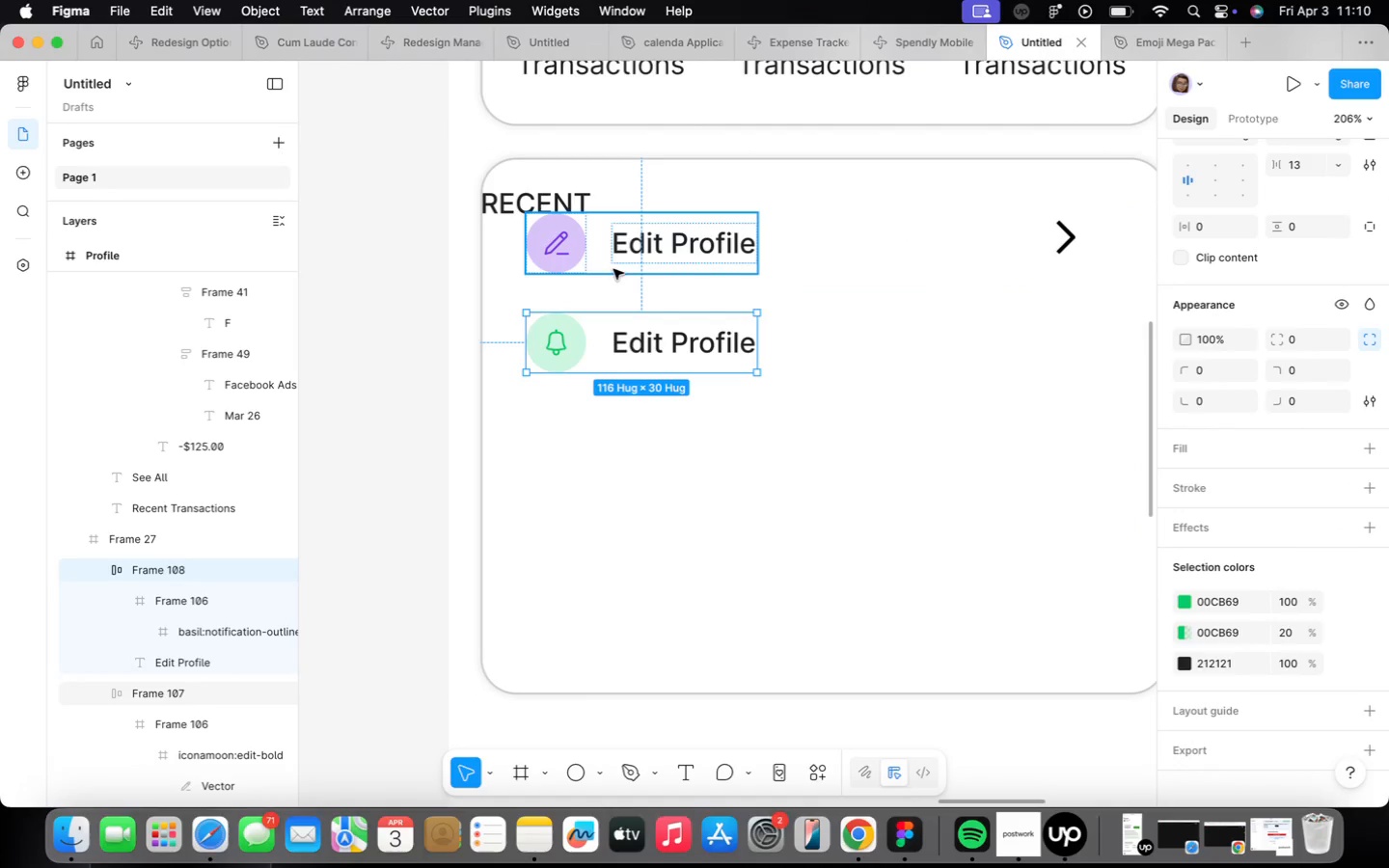 
scroll: coordinate [631, 387], scroll_direction: down, amount: 10.0
 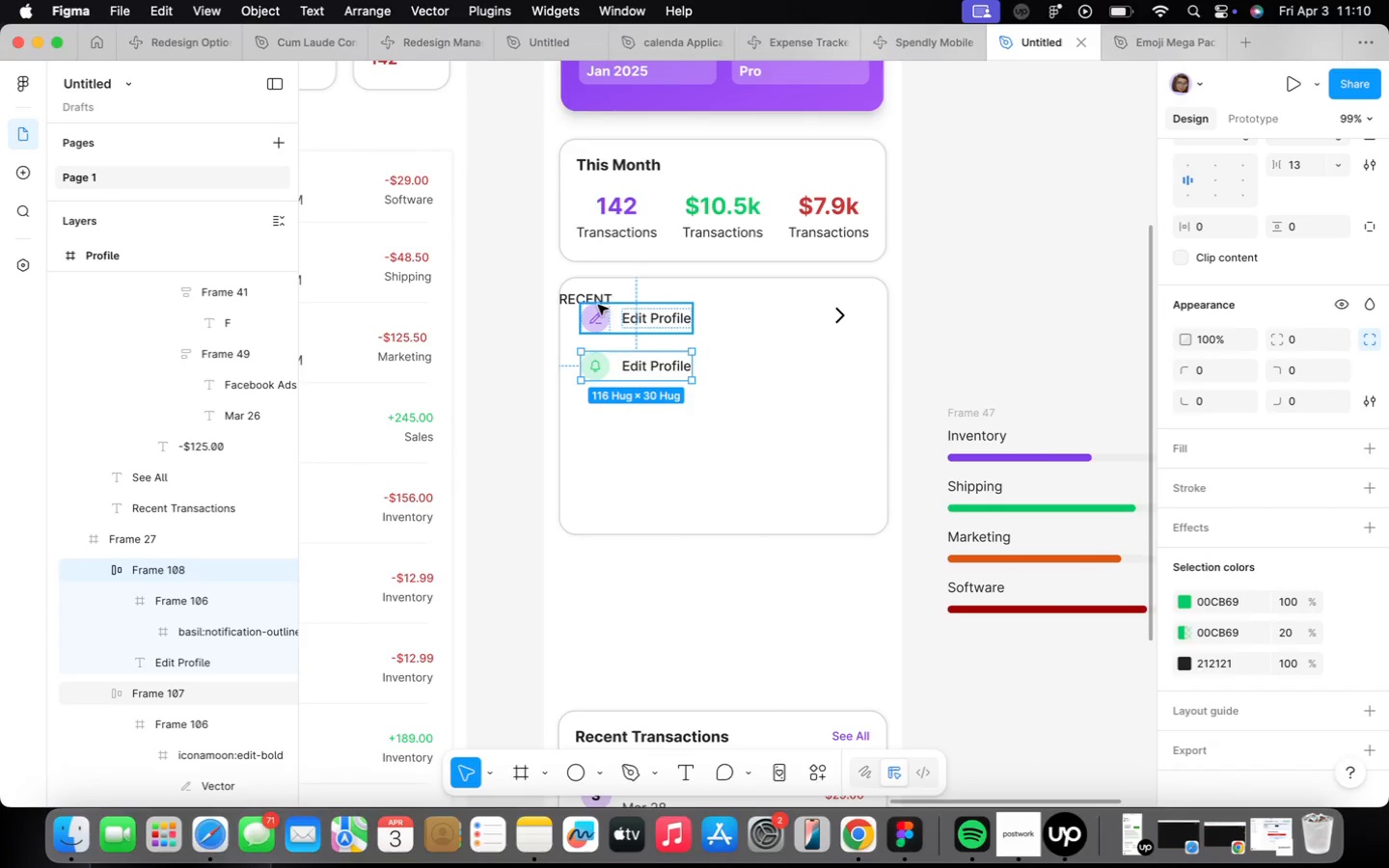 
left_click([584, 298])
 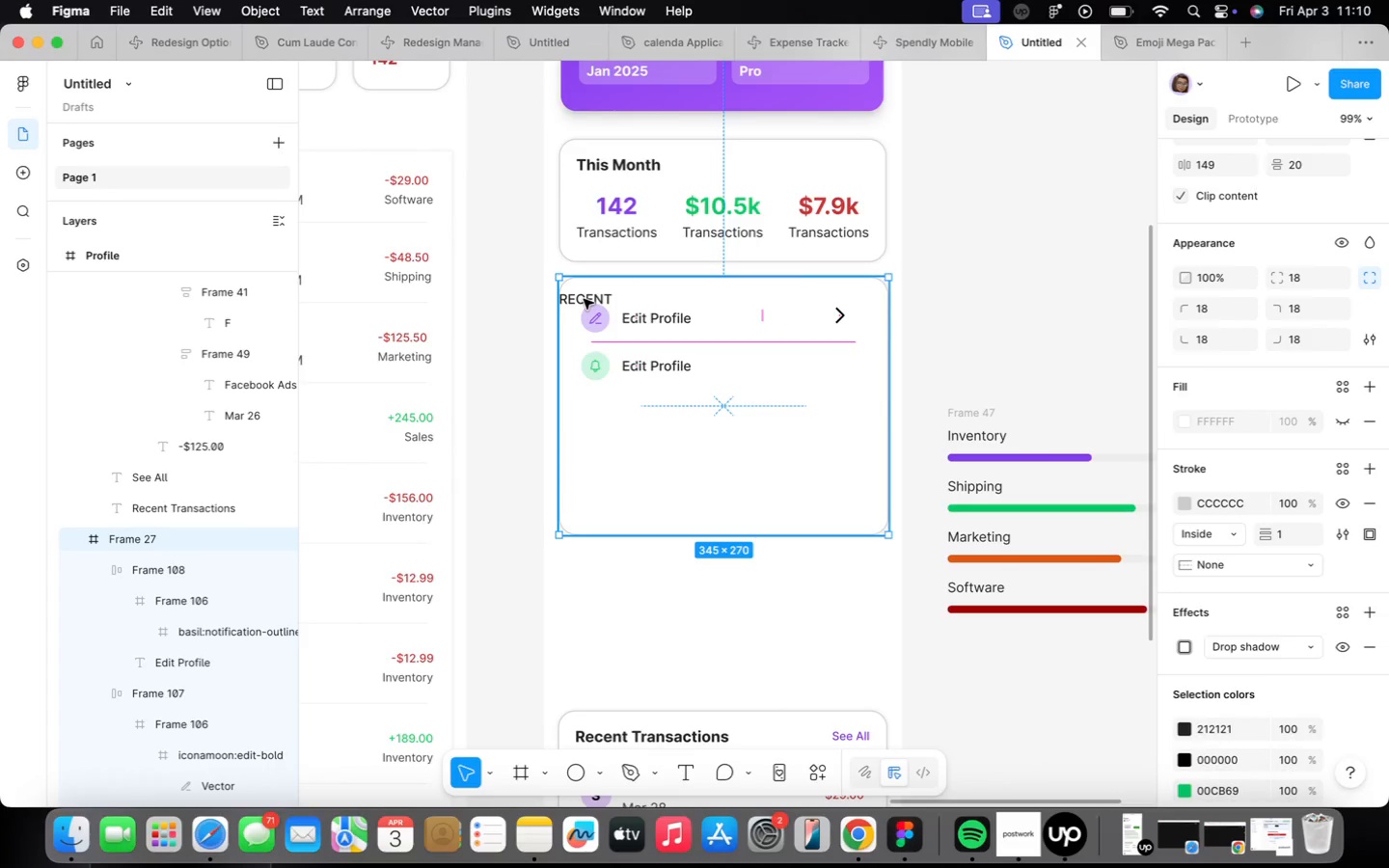 
left_click_drag(start_coordinate=[673, 391], to_coordinate=[673, 432])
 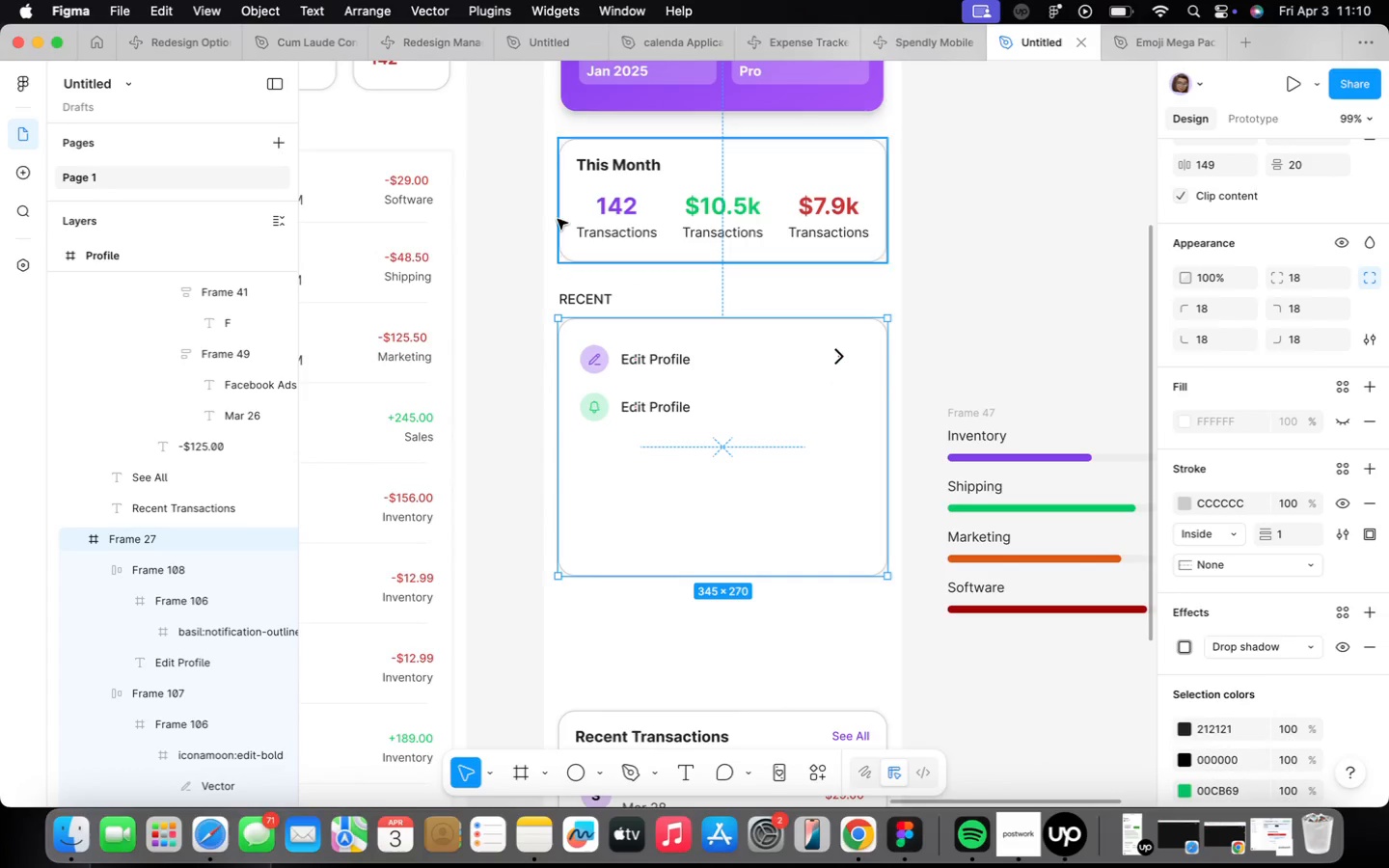 
wait(5.3)
 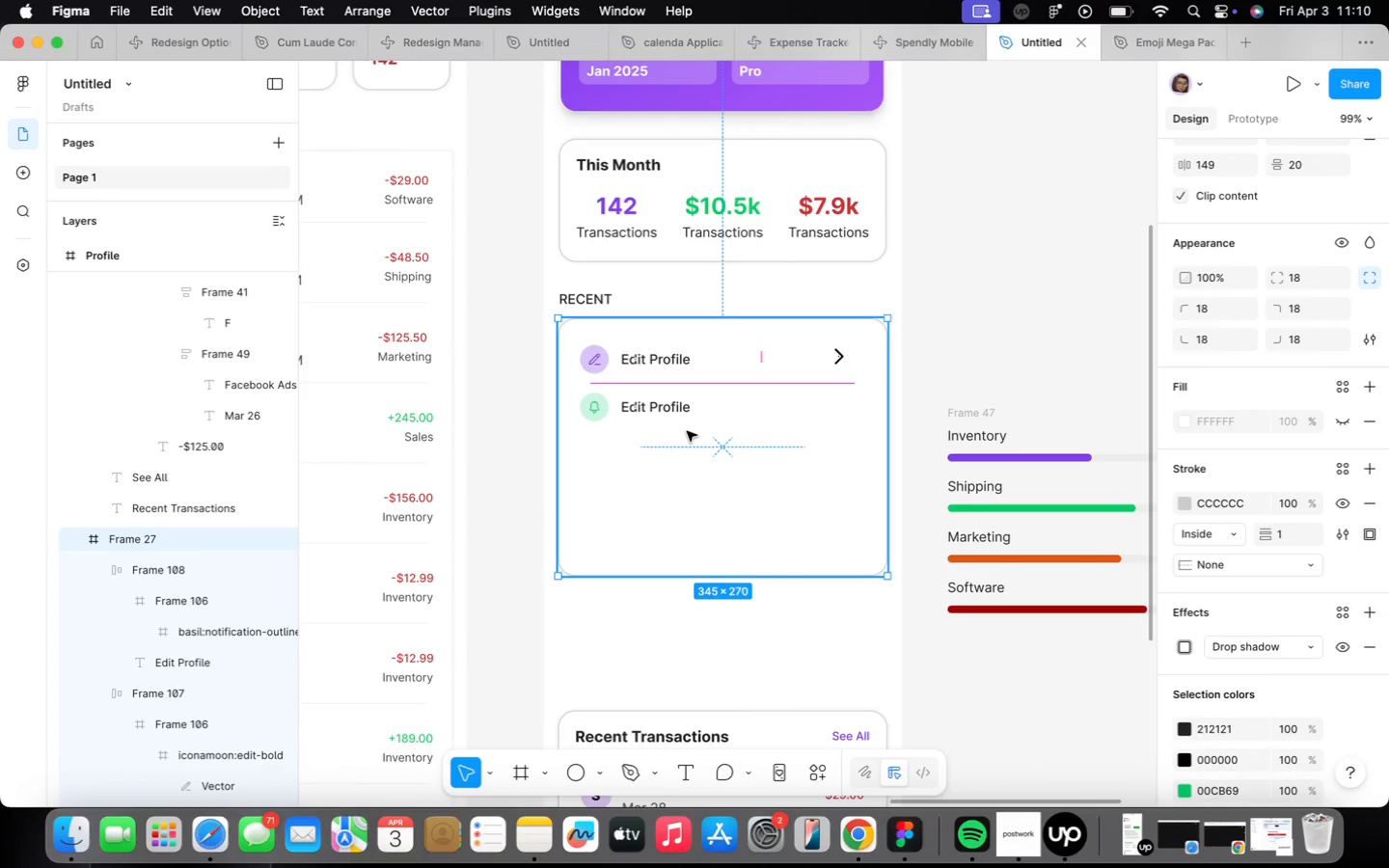 
double_click([578, 305])
 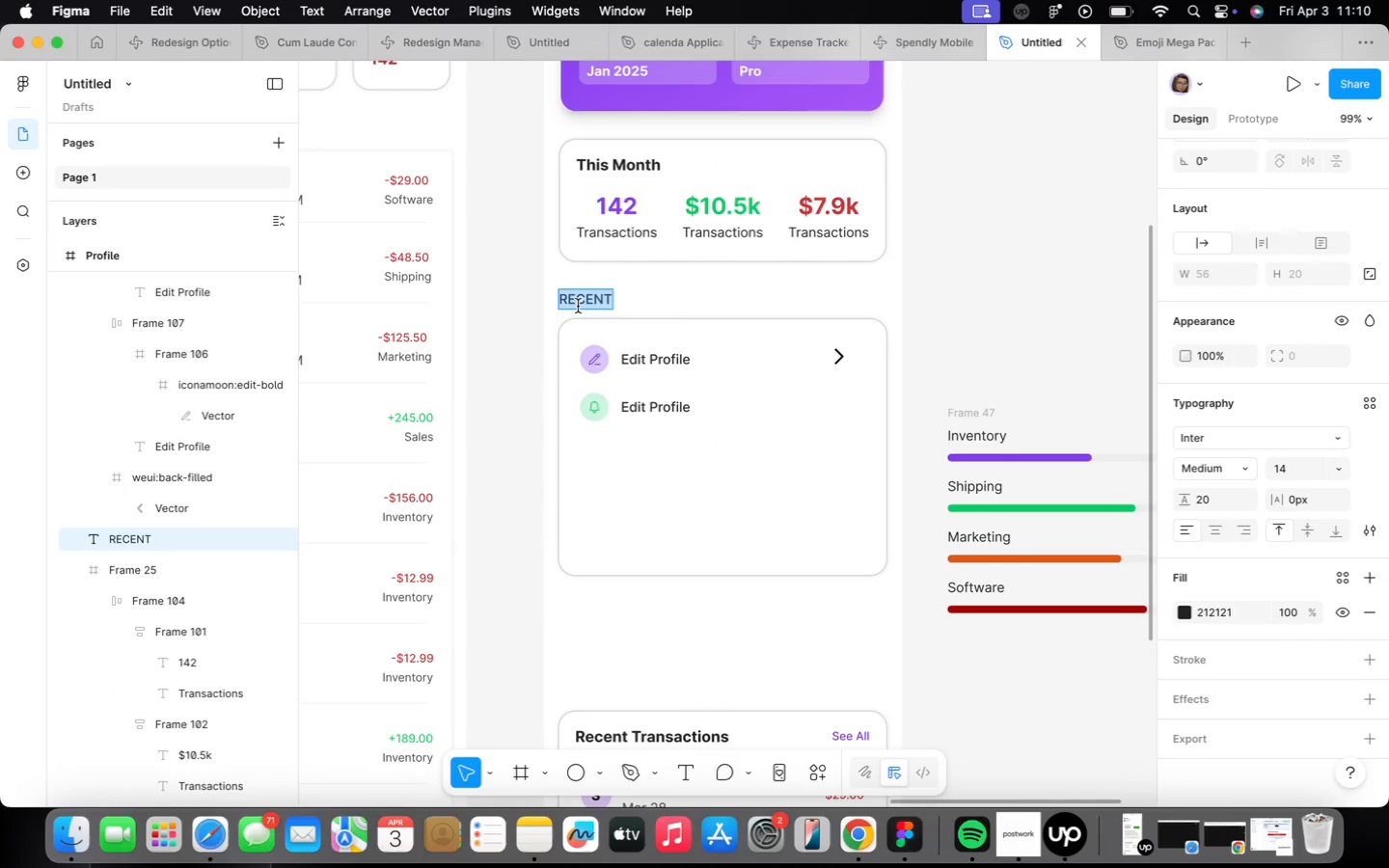 
type(SA)
key(Backspace)
 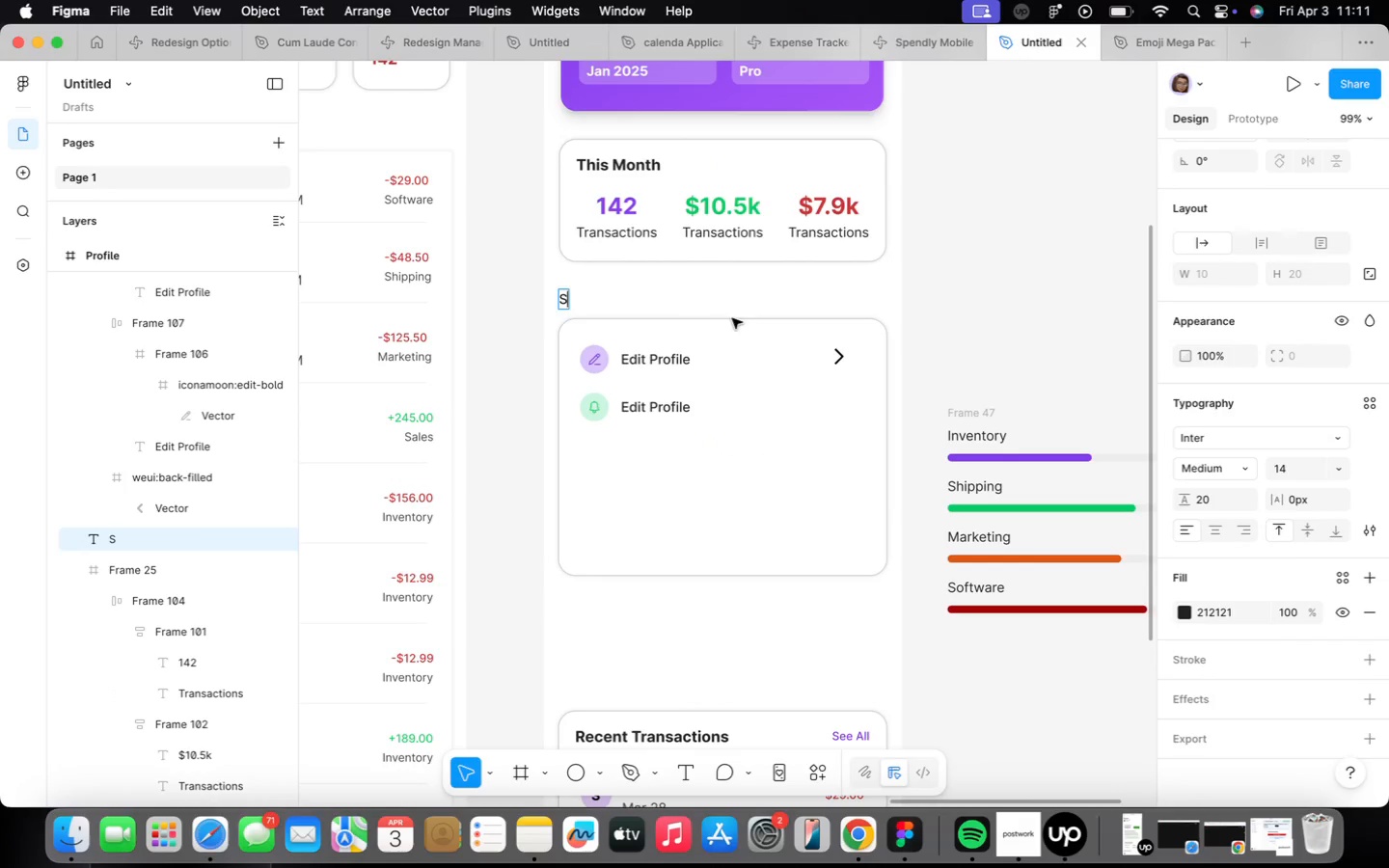 
key(Backspace)
type(ACCOUNT)
 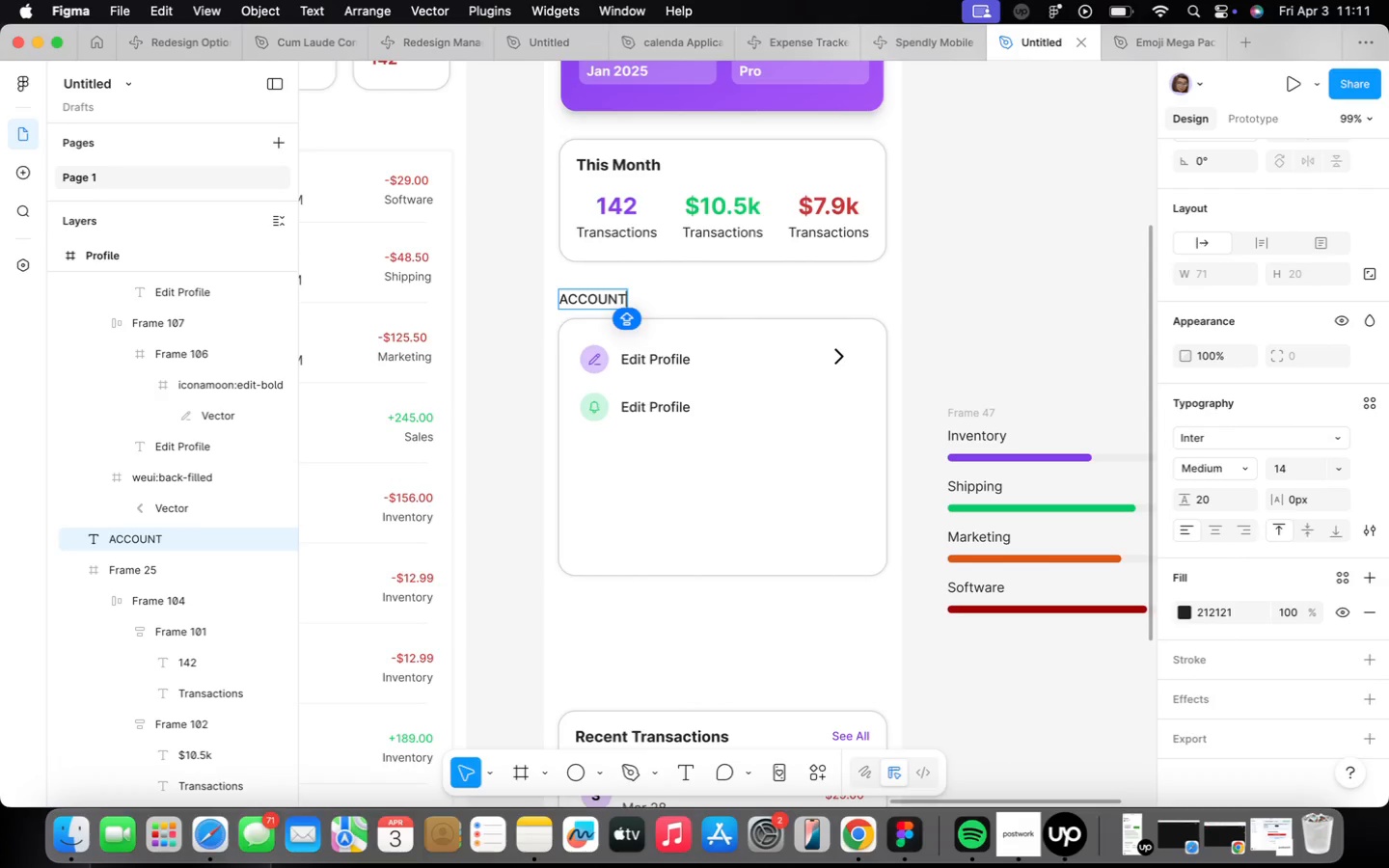 
left_click([785, 366])
 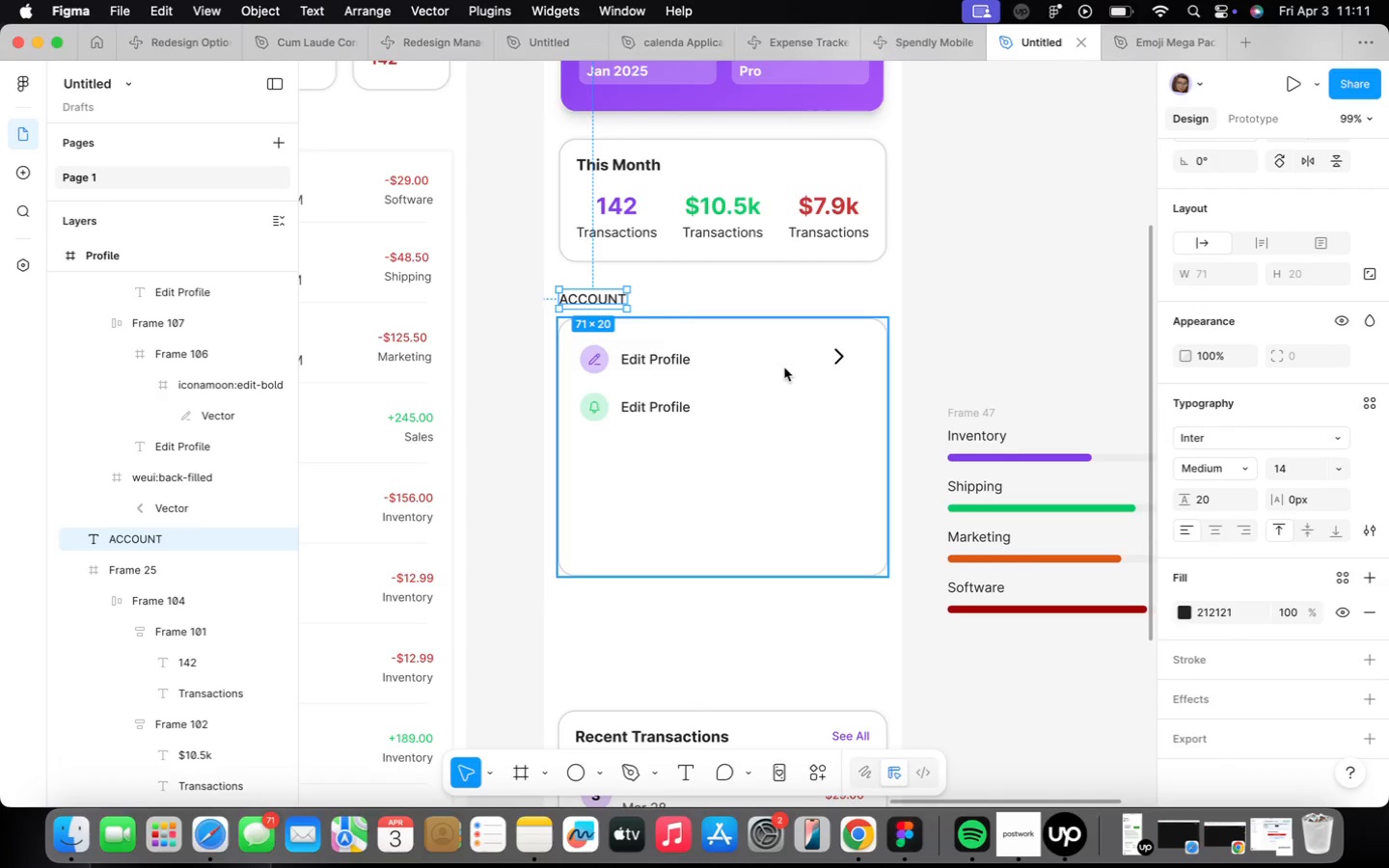 
wait(9.19)
 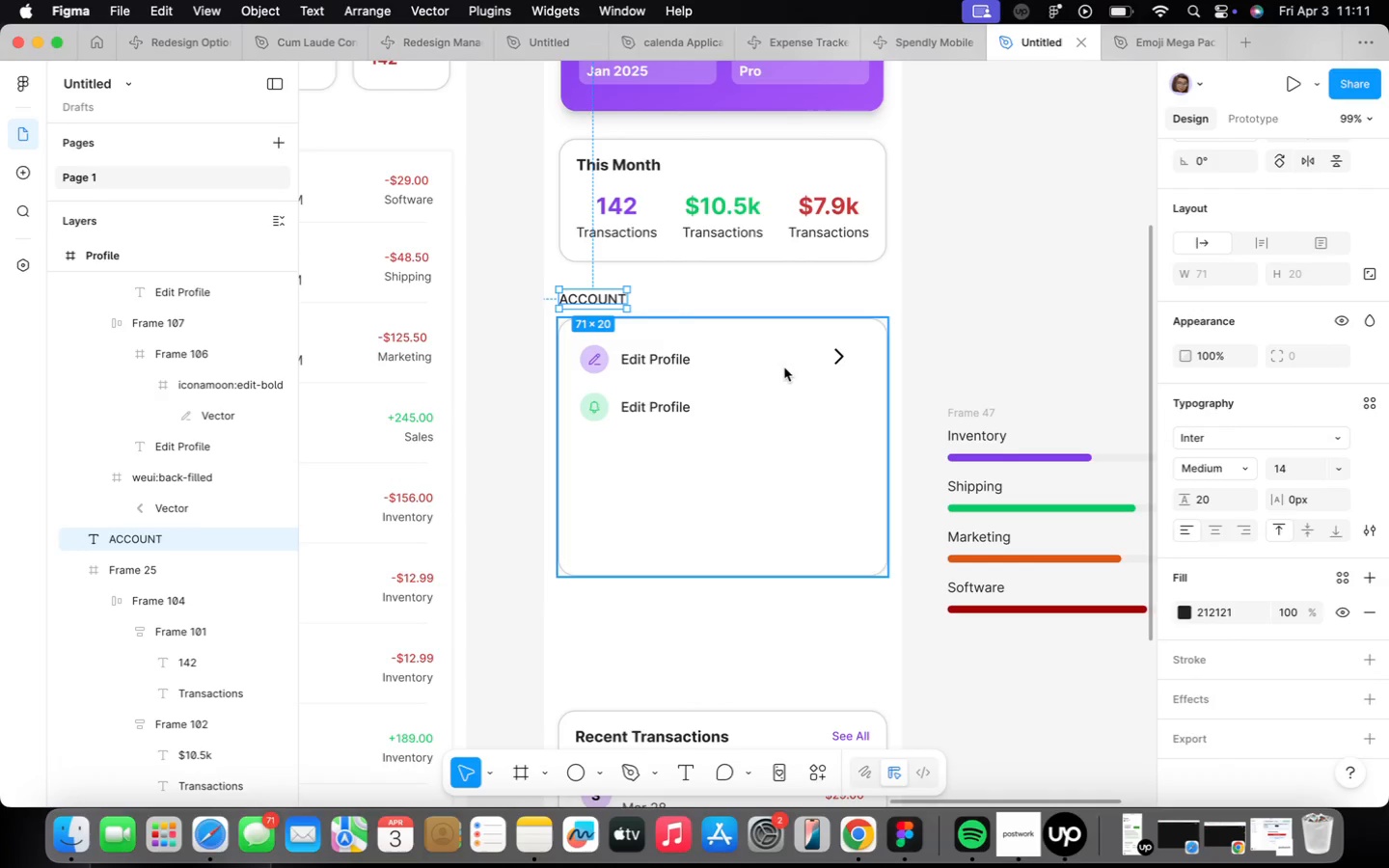 
left_click([654, 367])
 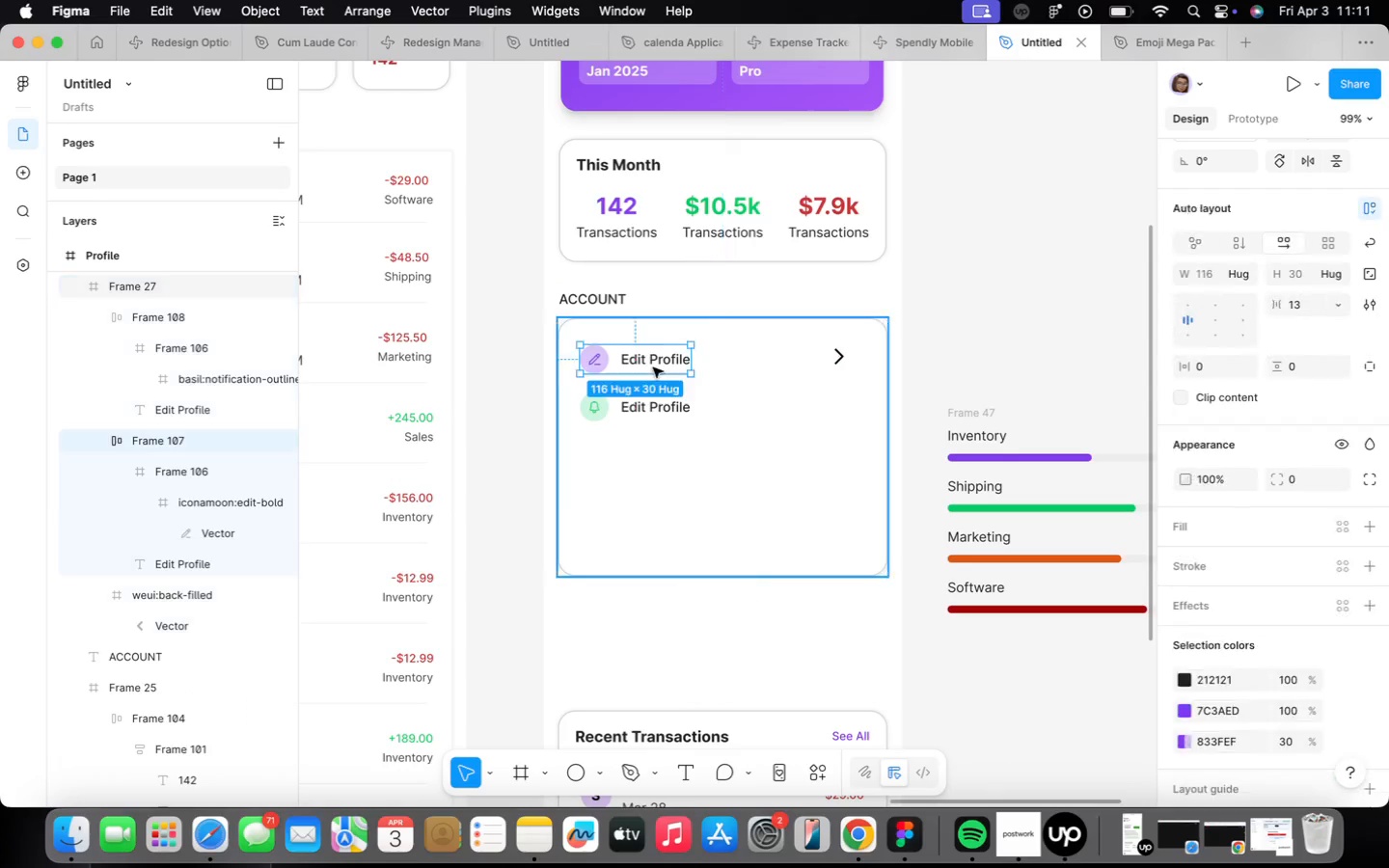 
triple_click([653, 367])
 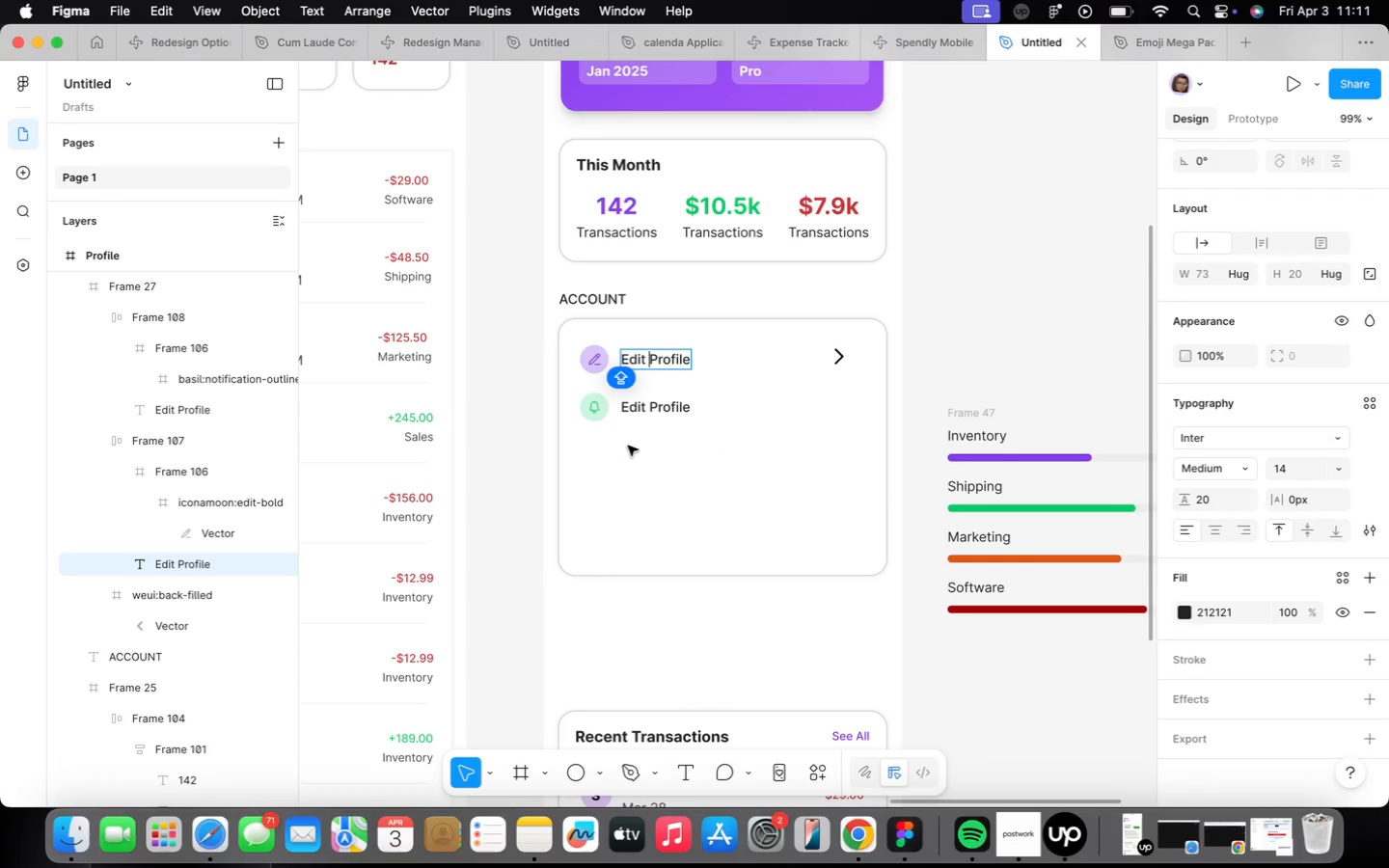 
double_click([646, 411])
 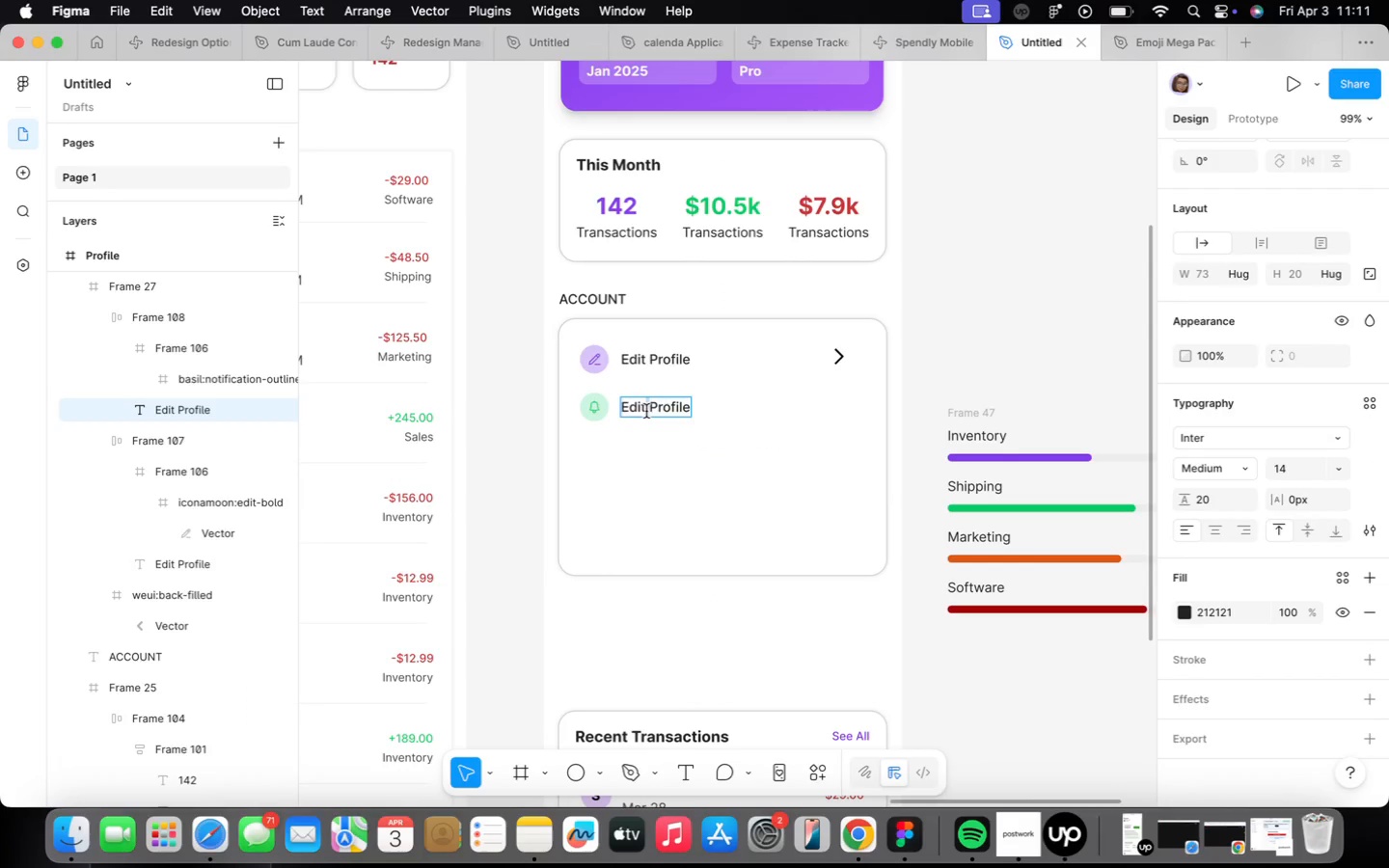 
triple_click([646, 411])
 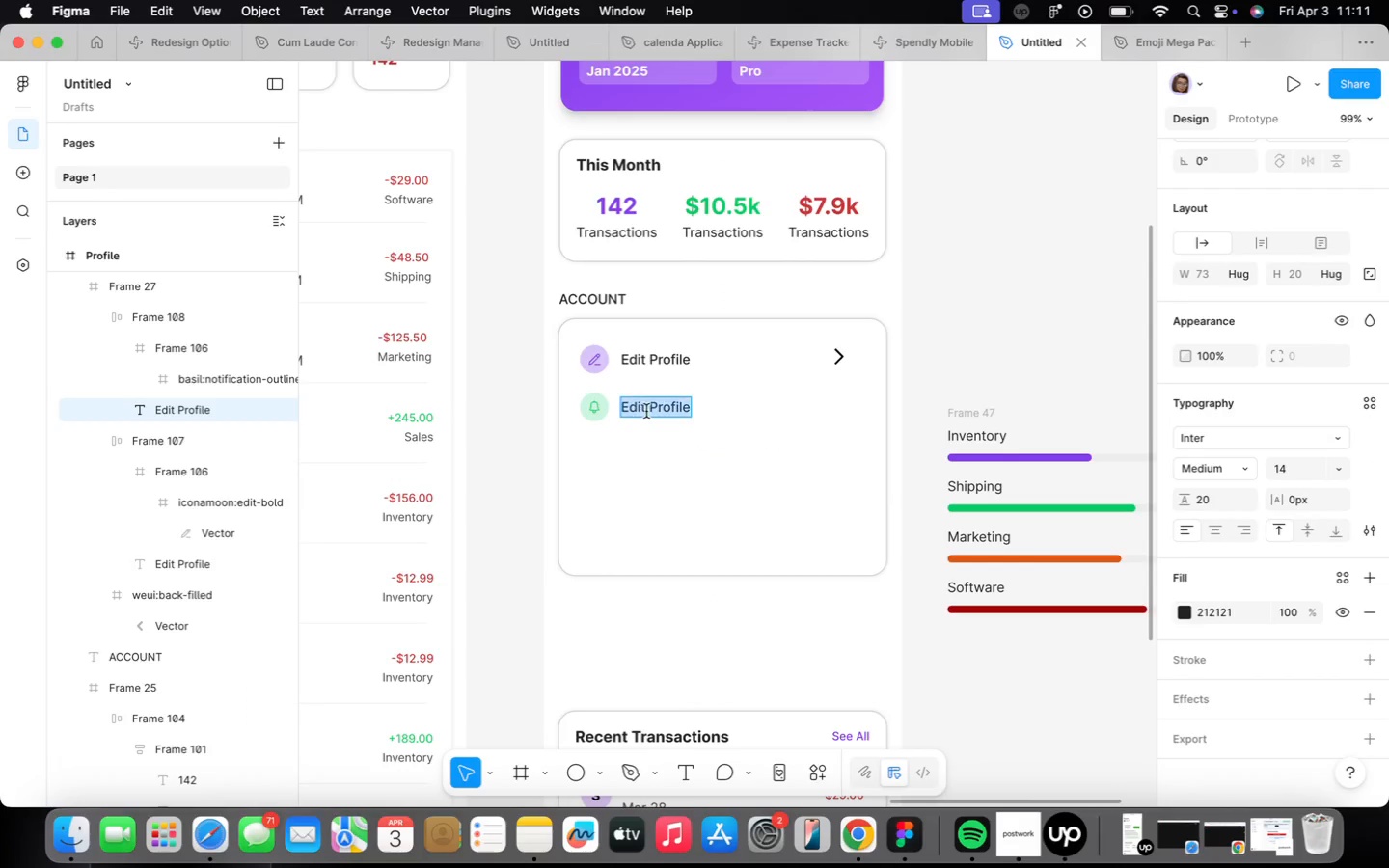 
triple_click([646, 411])
 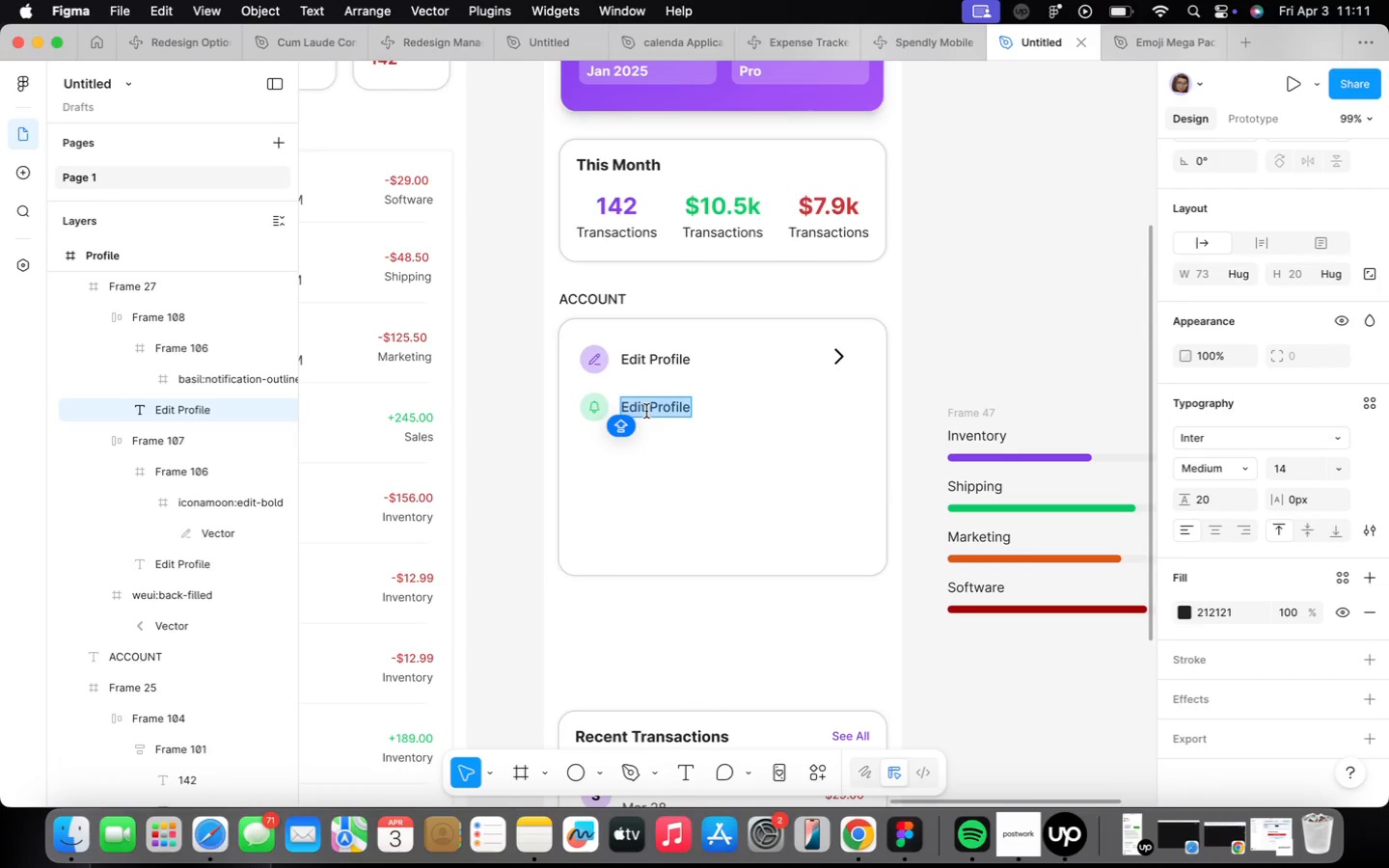 
type(Notifications)
 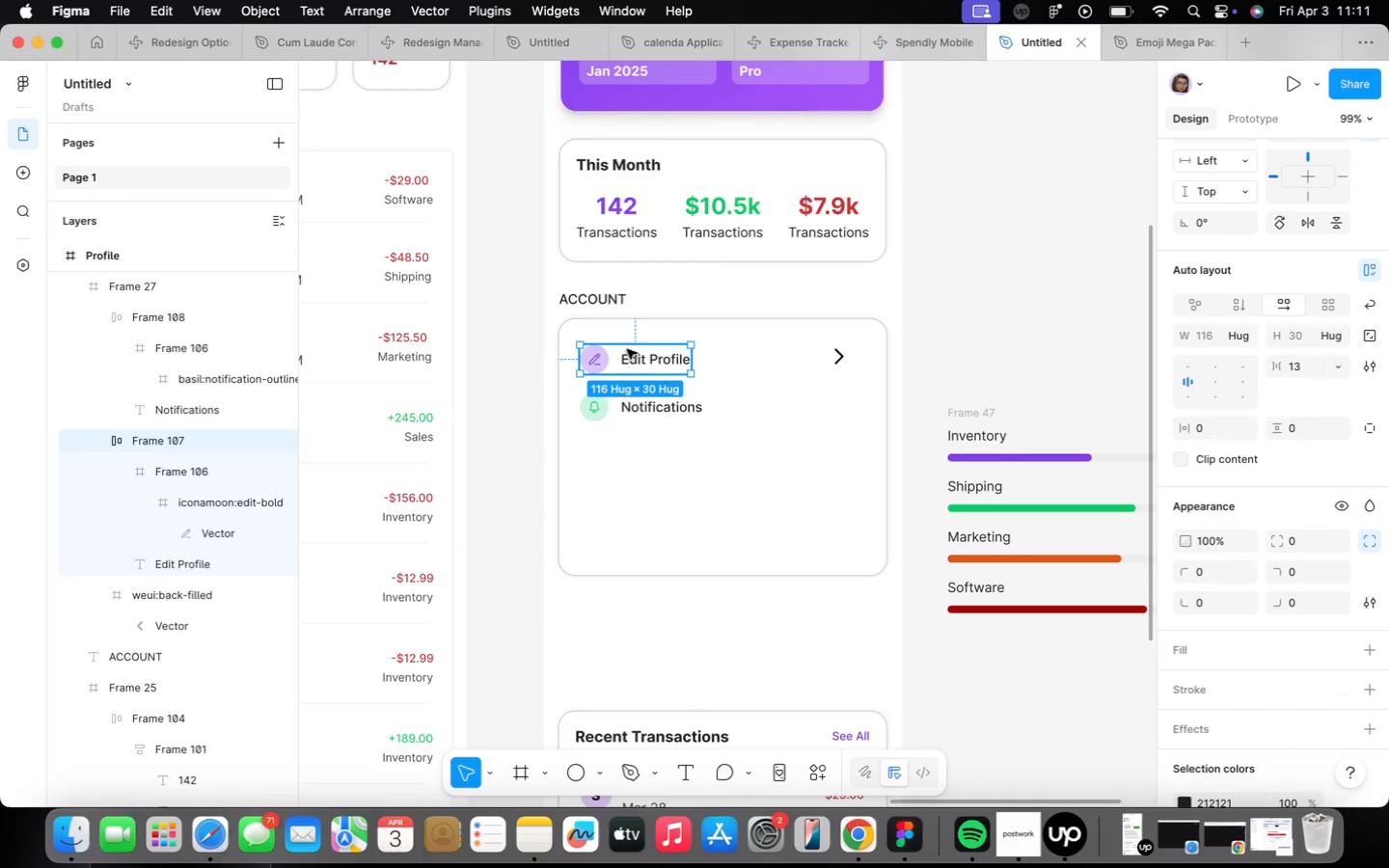 
wait(7.79)
 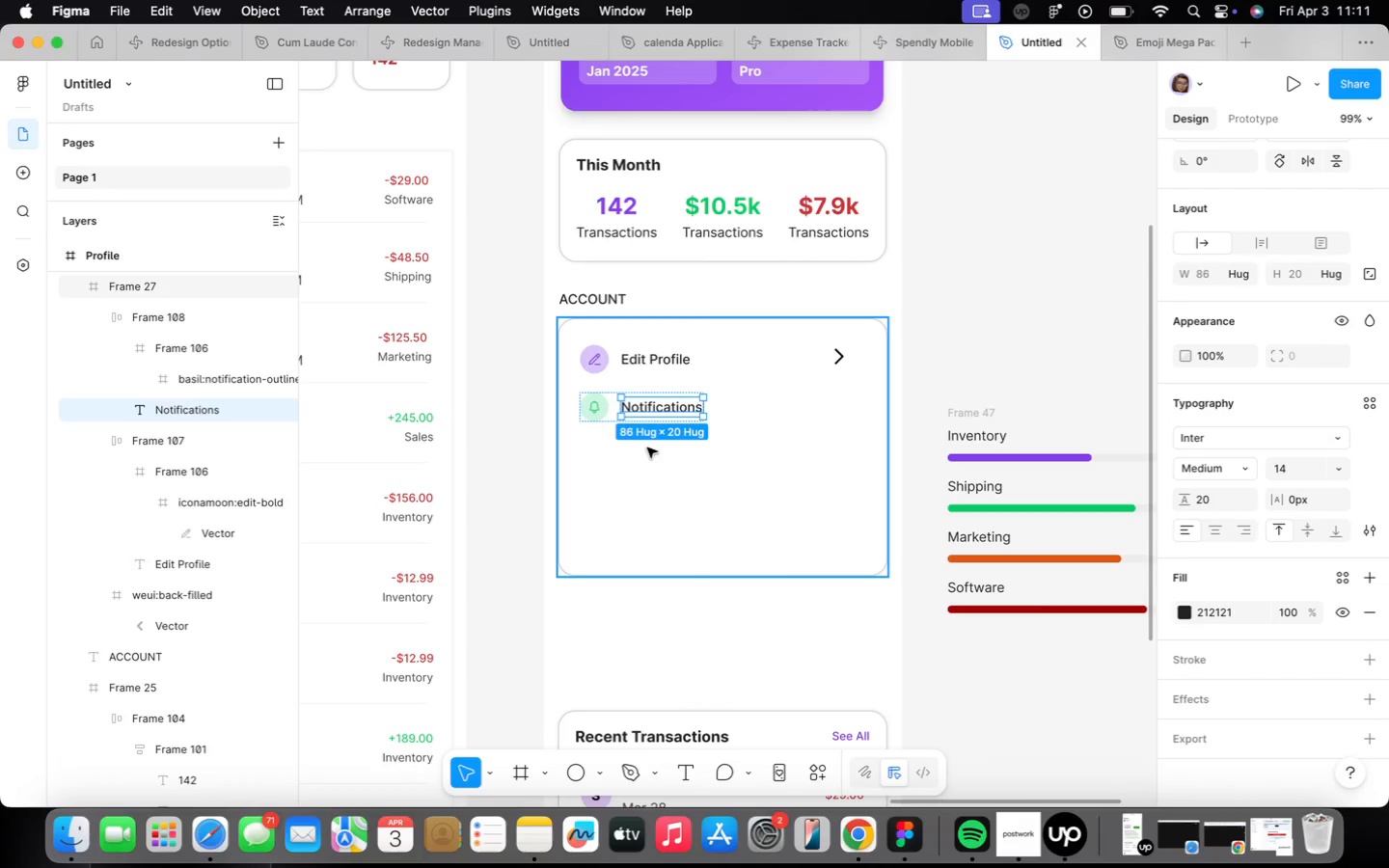 
hold_key(key=ShiftLeft, duration=0.4)
left_click([838, 356])
 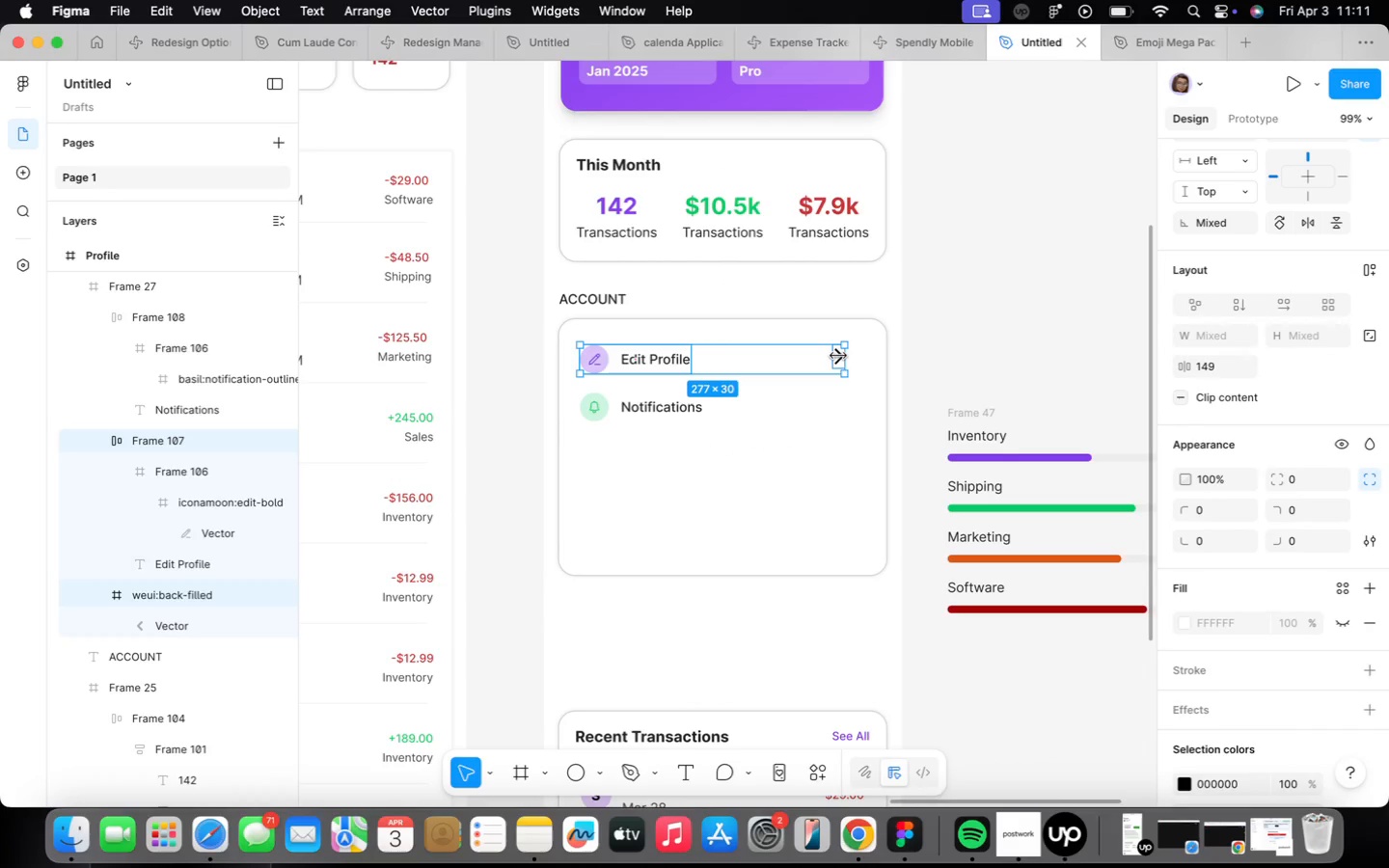 
key(Shift+ShiftLeft)
 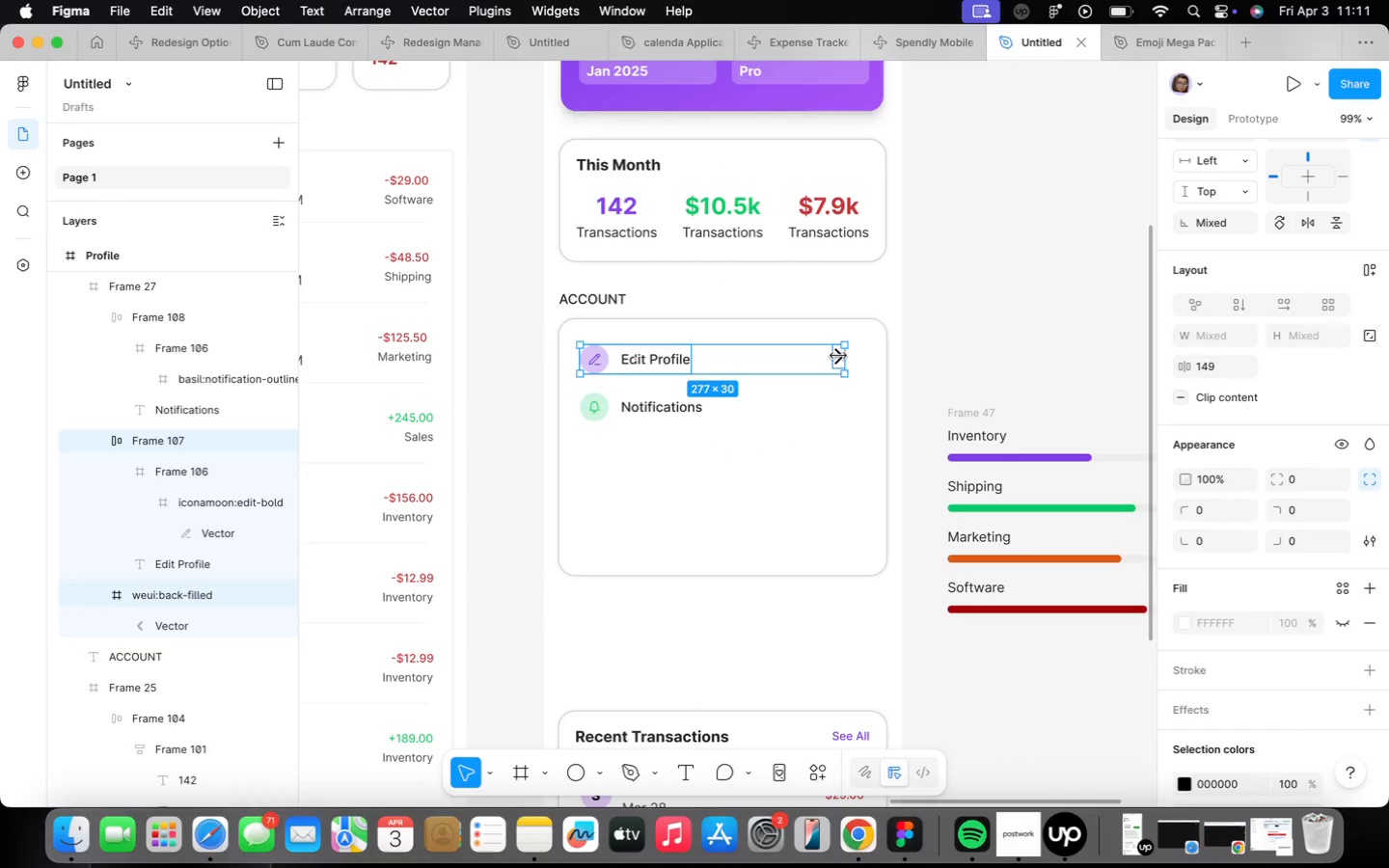 
key(Shift+A)
 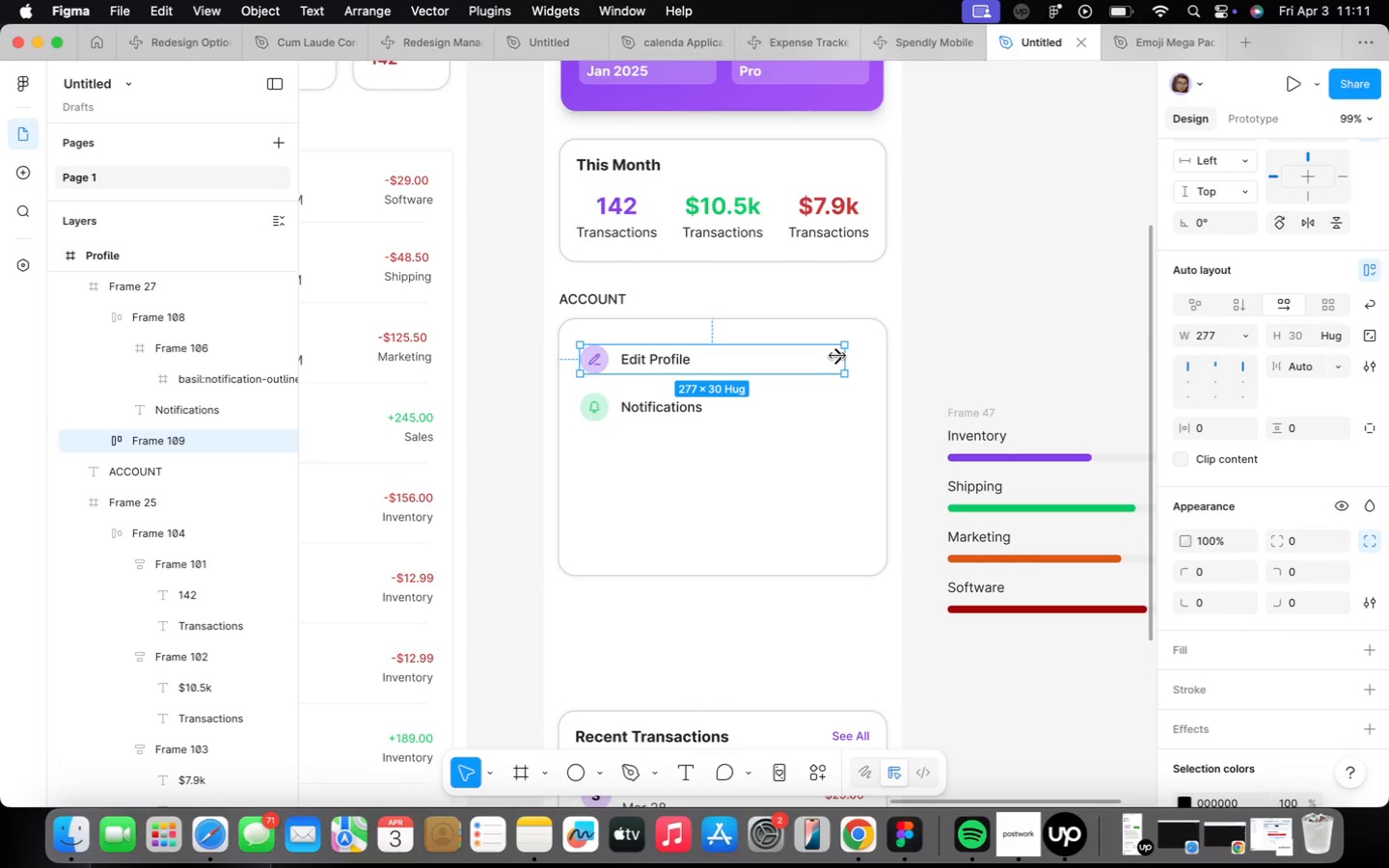 
wait(13.11)
 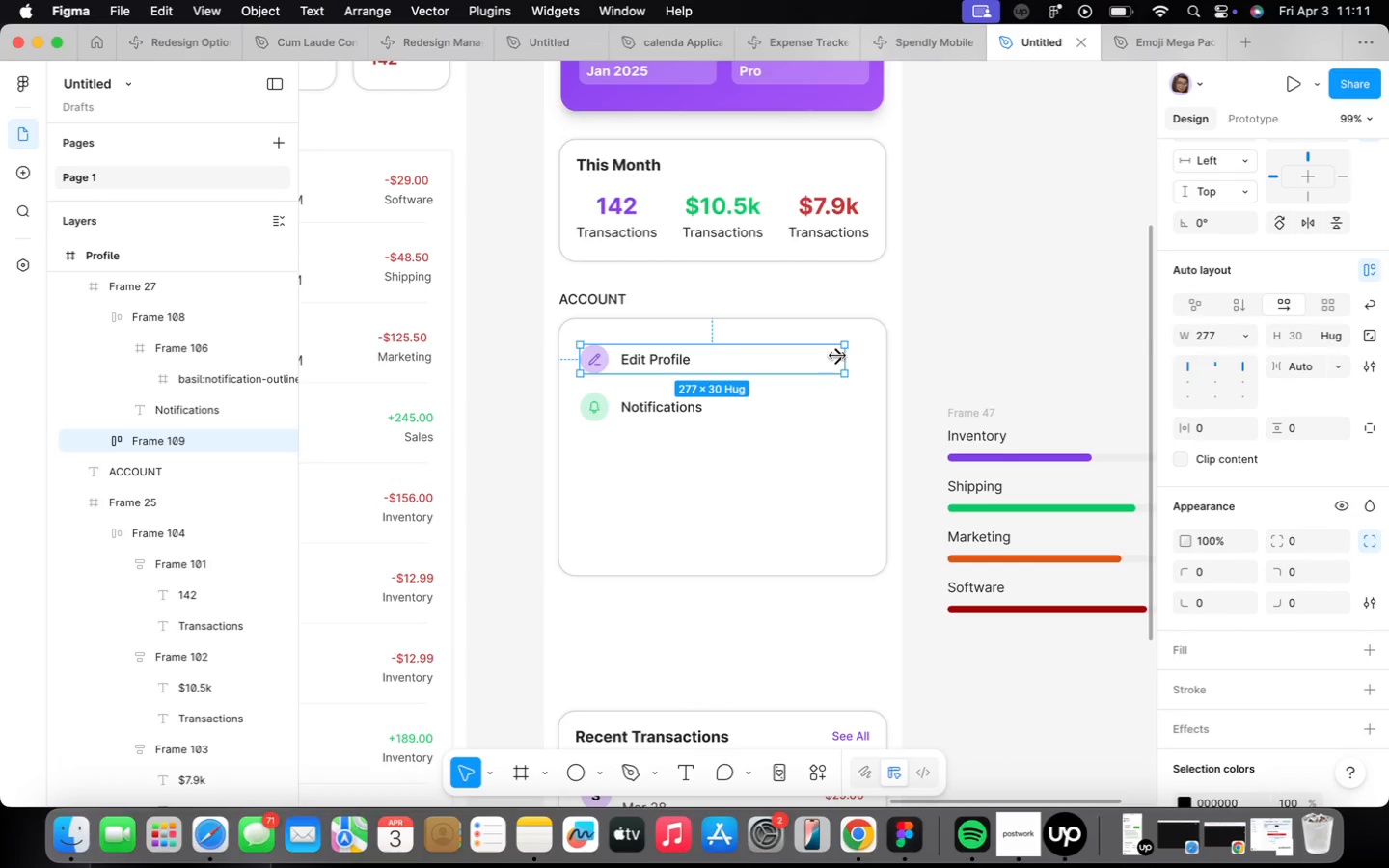 
scroll: coordinate [962, 356], scroll_direction: up, amount: 235.0
 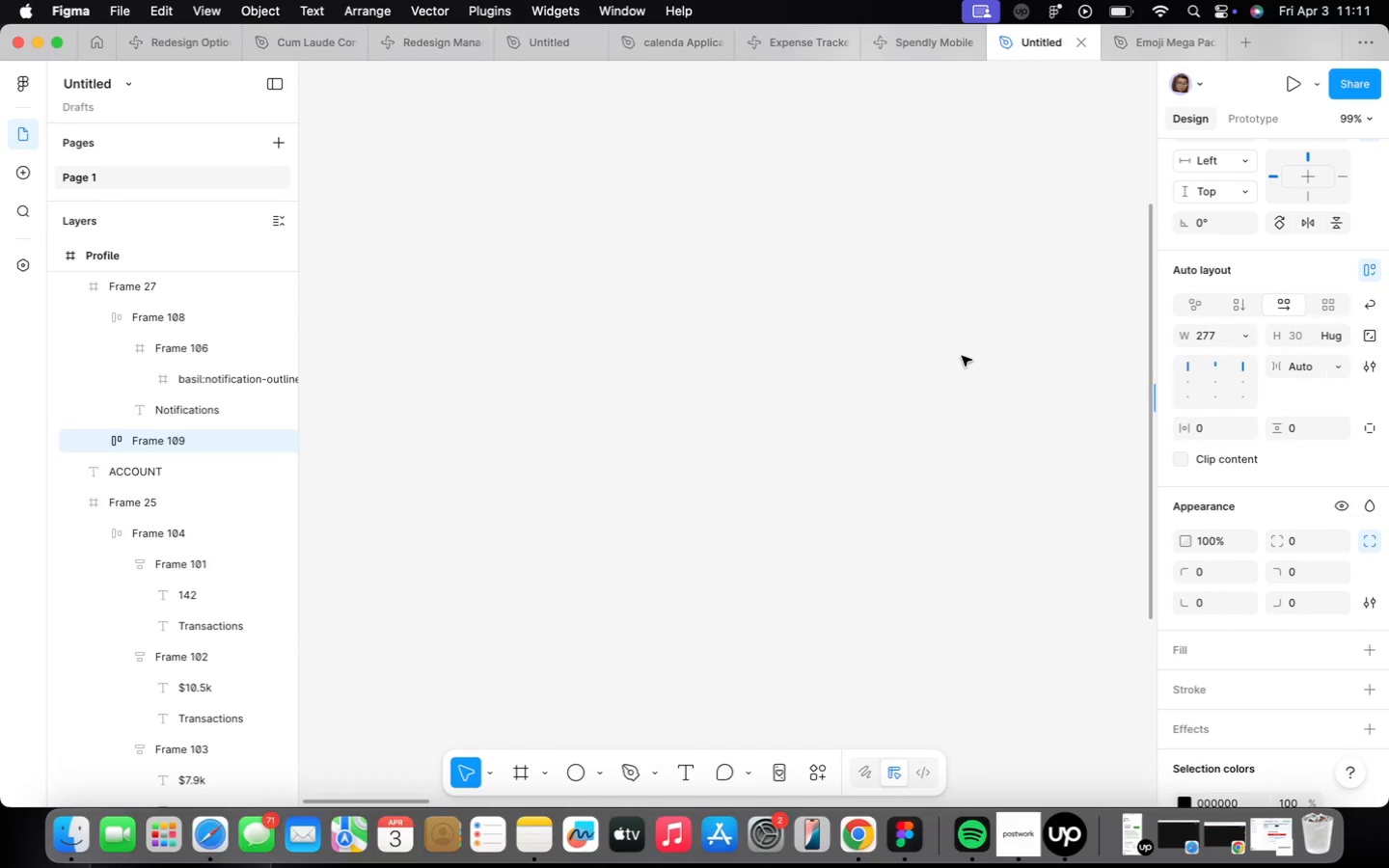 
scroll: coordinate [834, 484], scroll_direction: down, amount: 139.0
 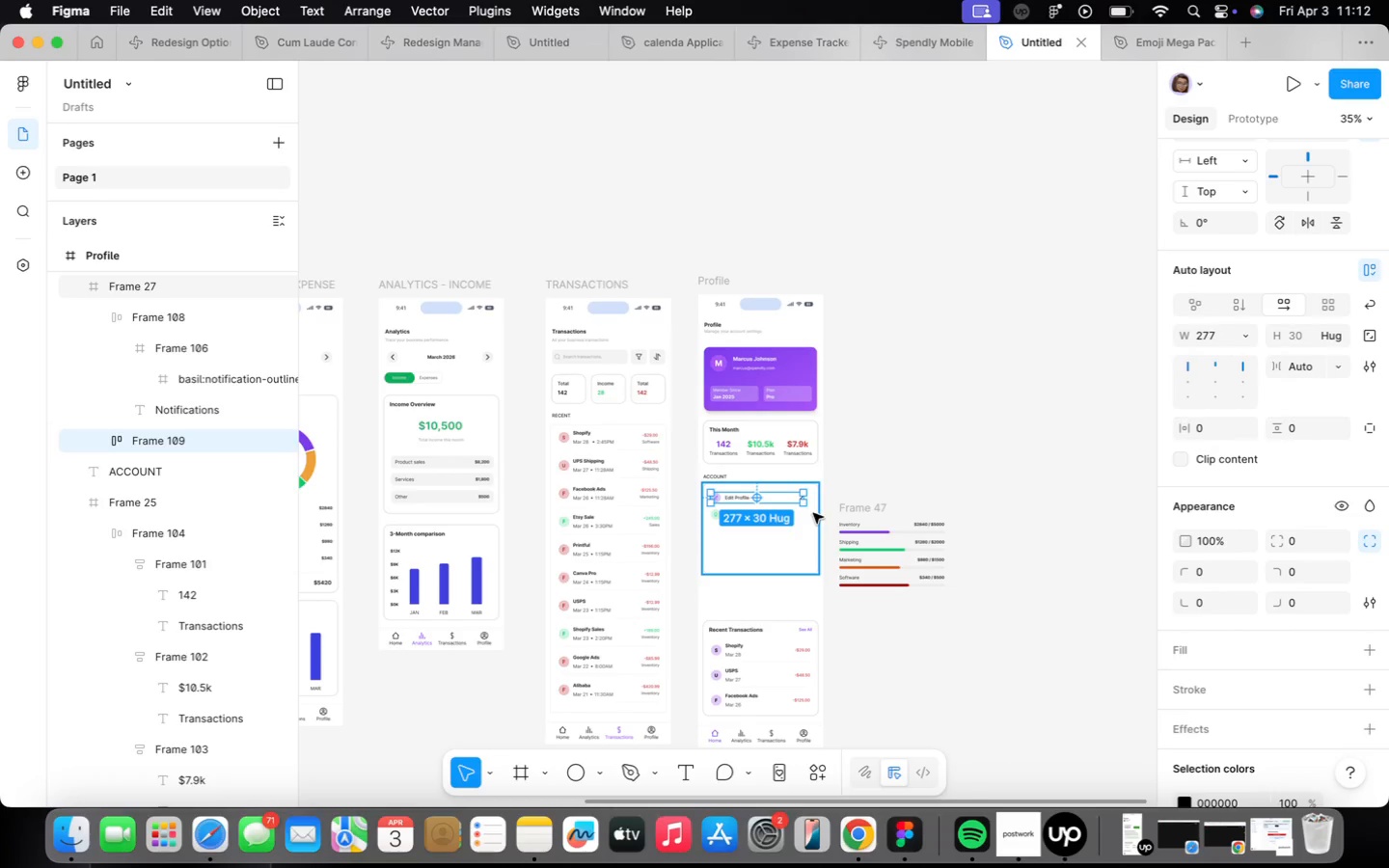 
wait(23.57)
 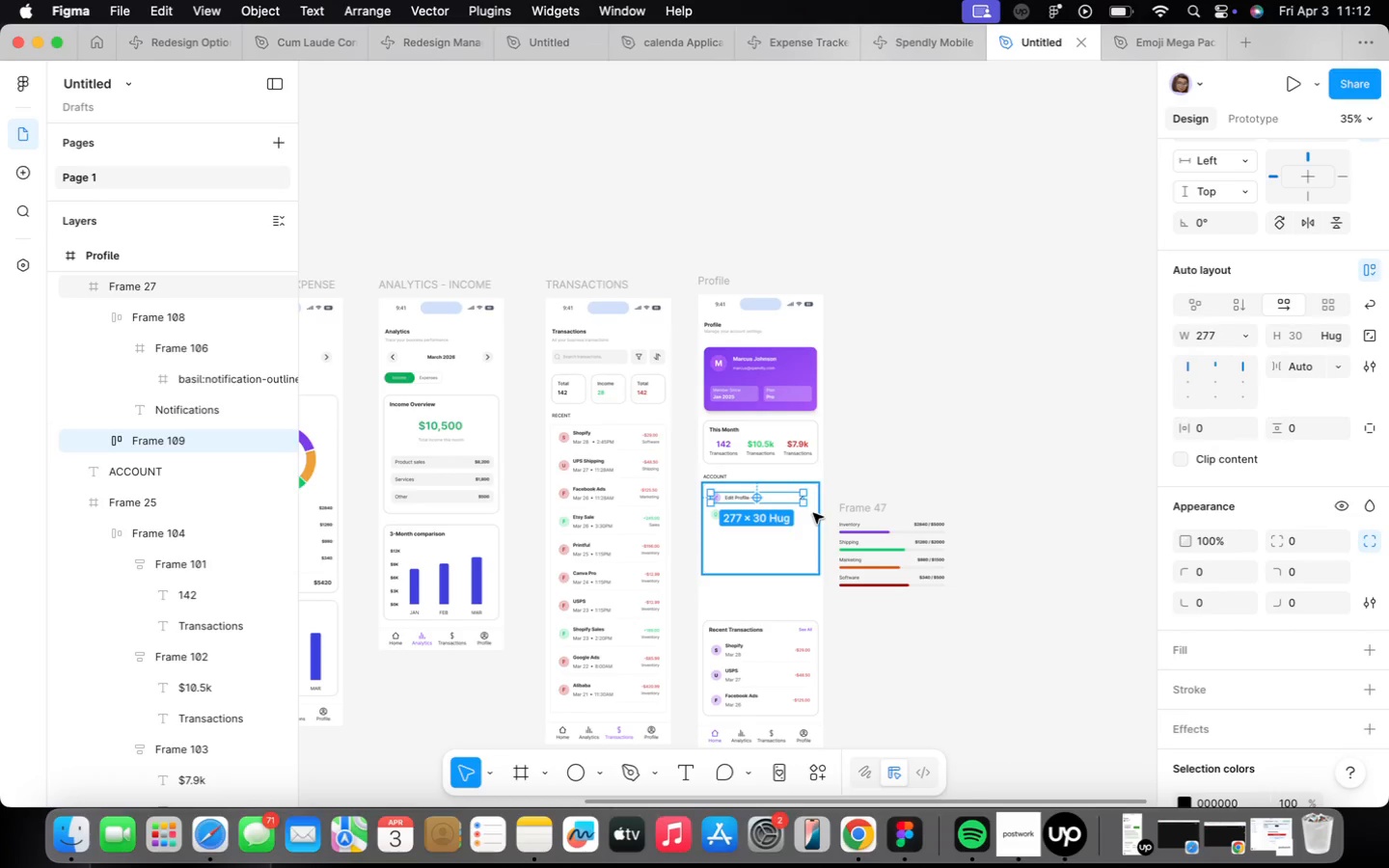 
scroll: coordinate [759, 502], scroll_direction: up, amount: 21.0
 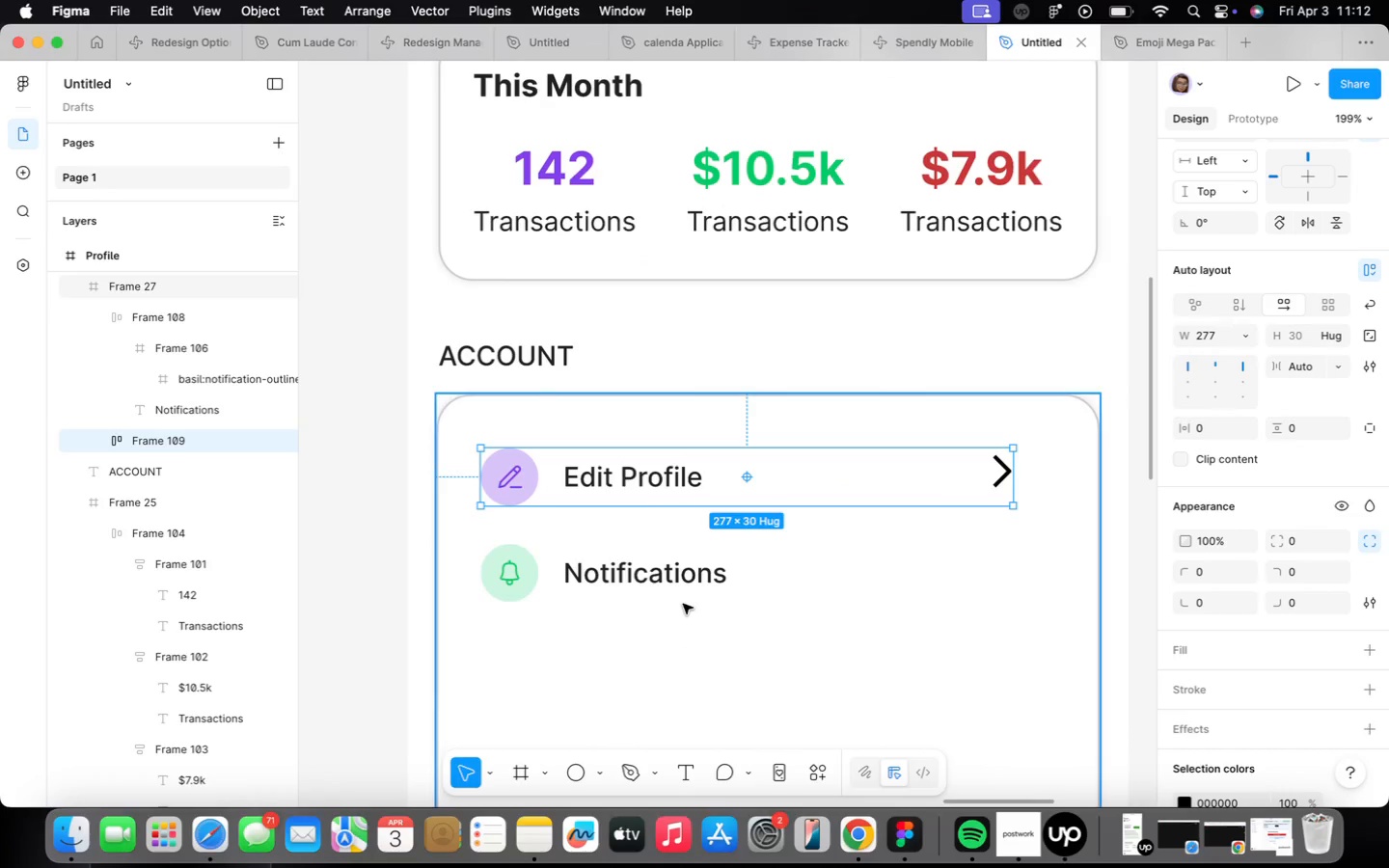 
left_click([706, 582])
 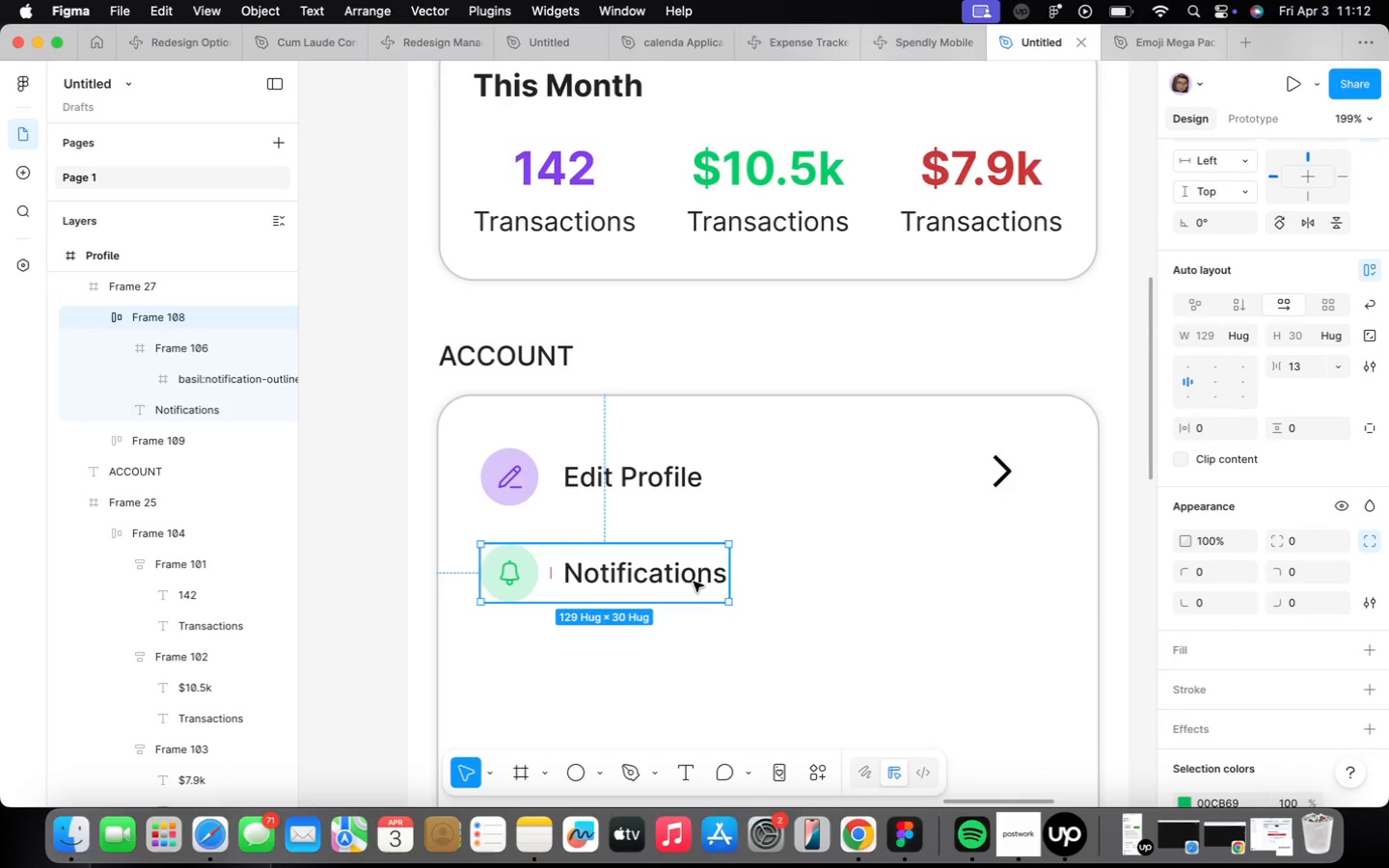 